 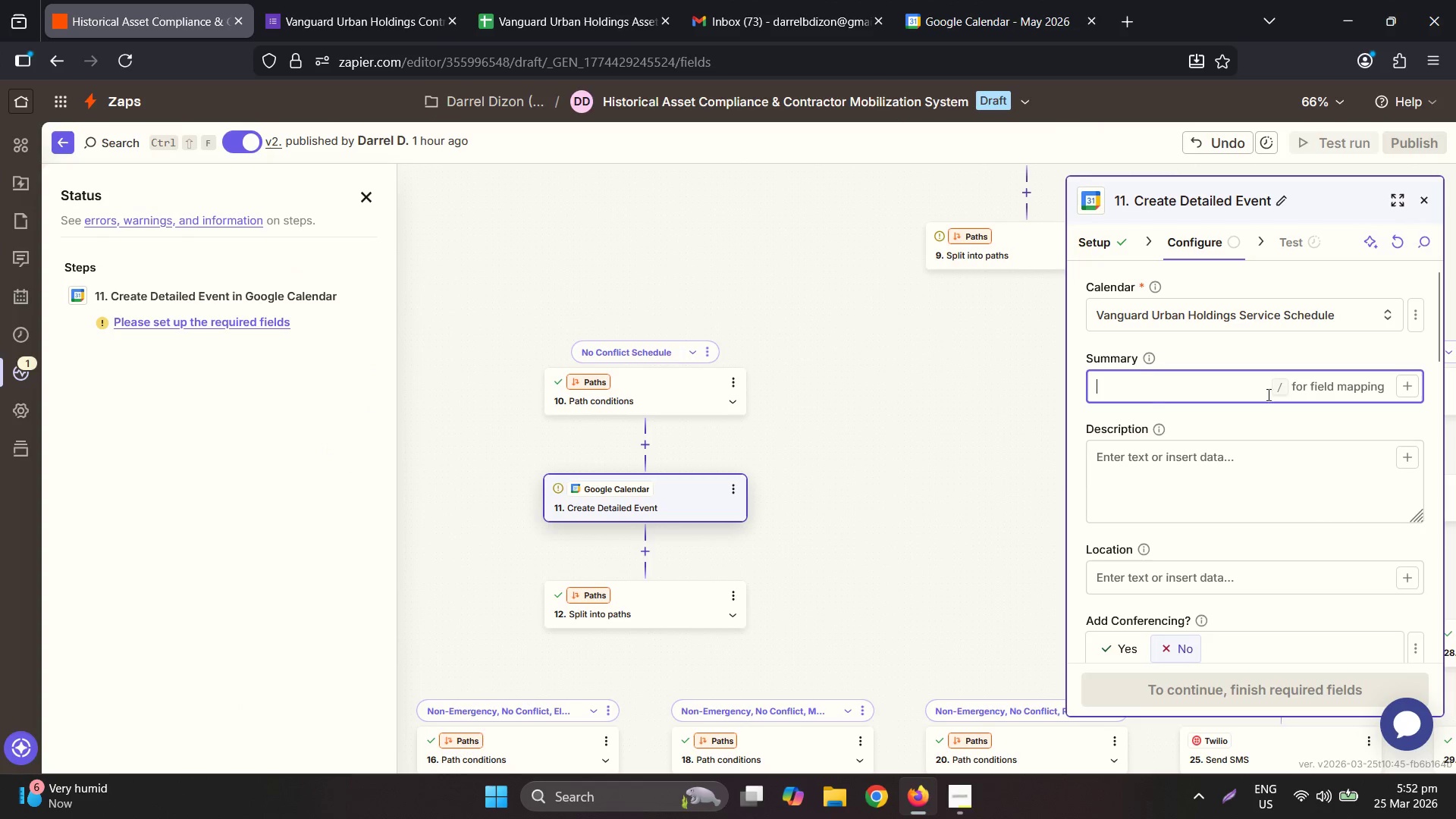 
left_click([1407, 393])
 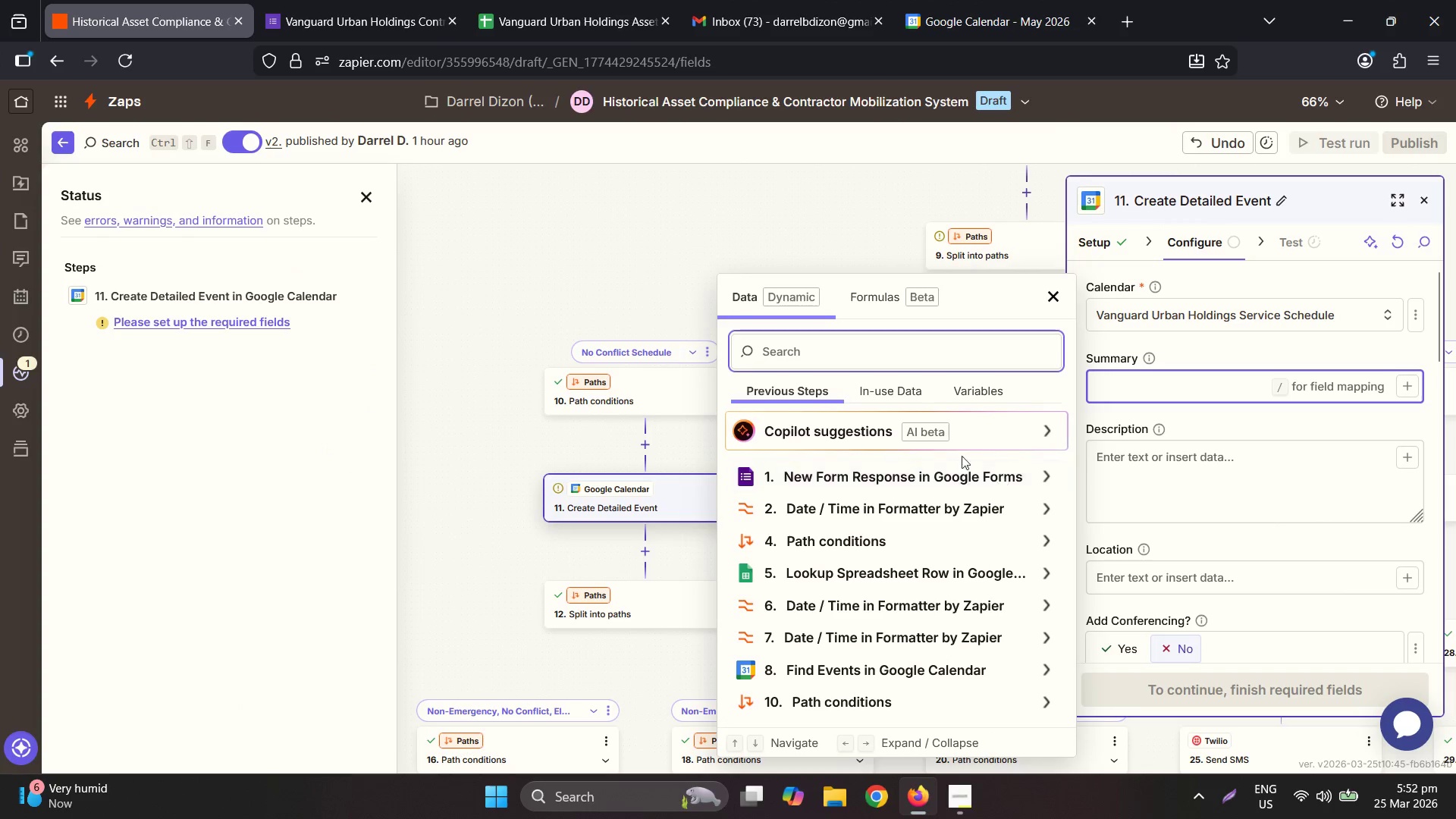 
left_click([858, 472])
 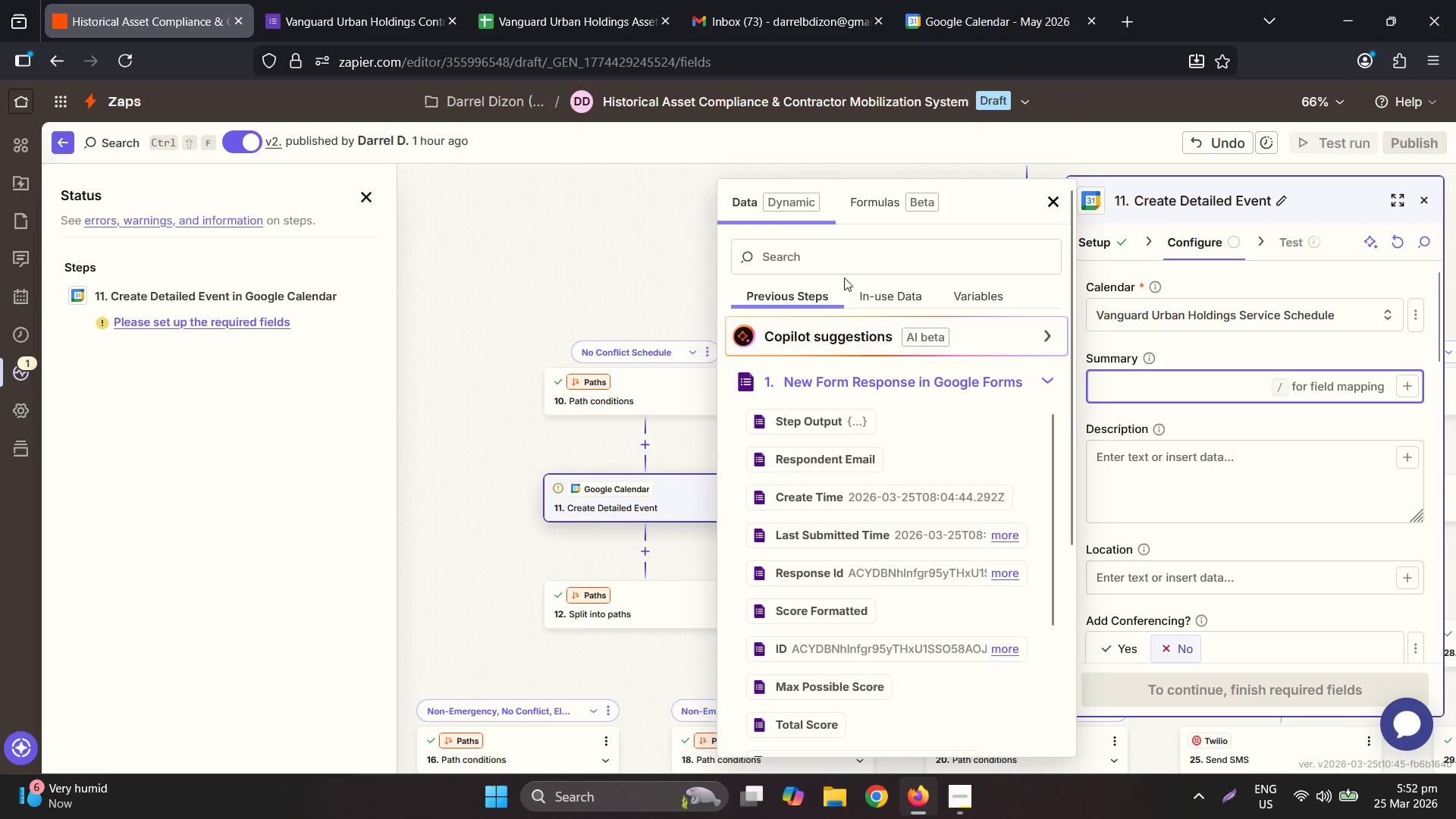 
left_click([844, 258])
 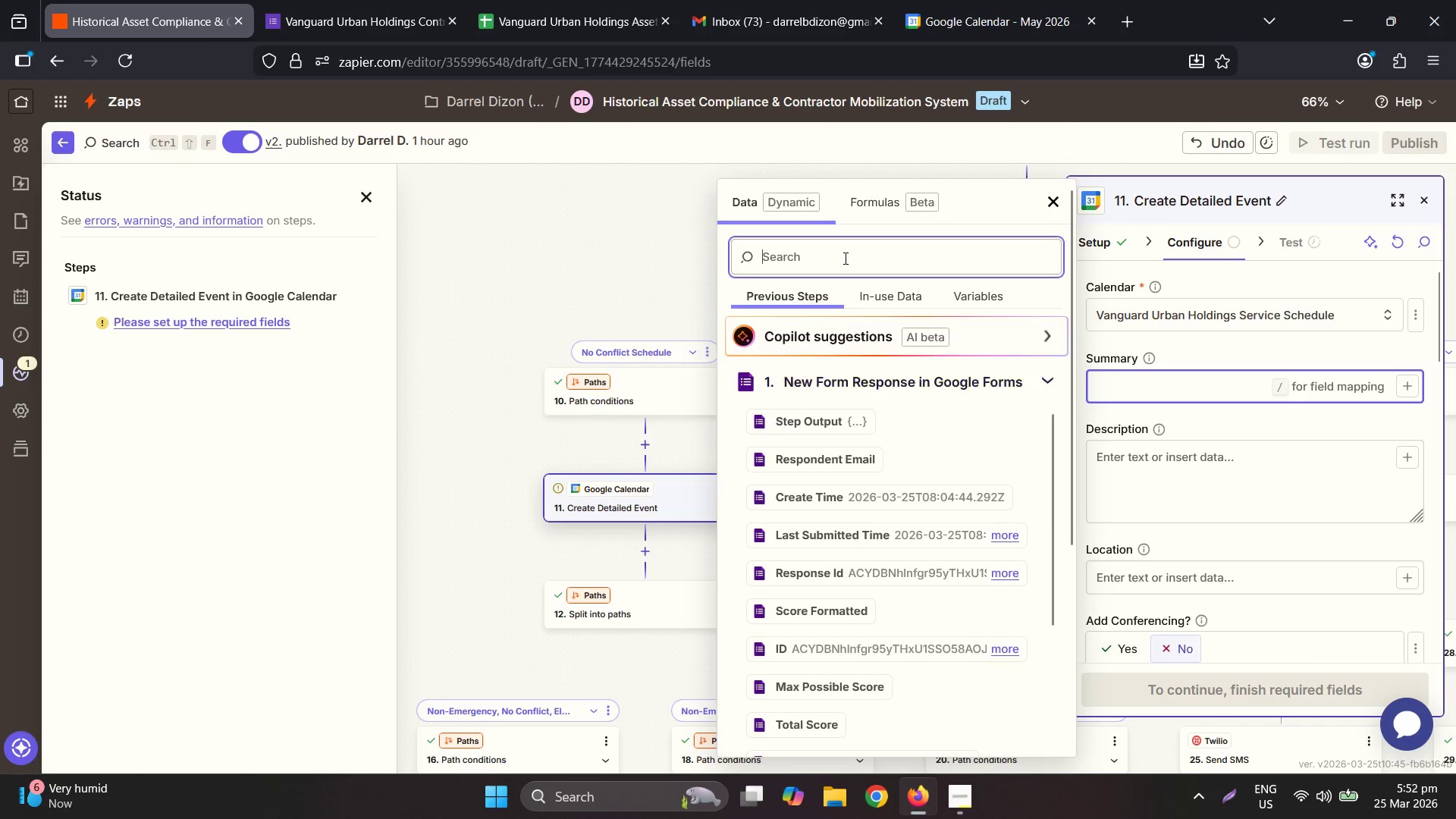 
type(tra)
 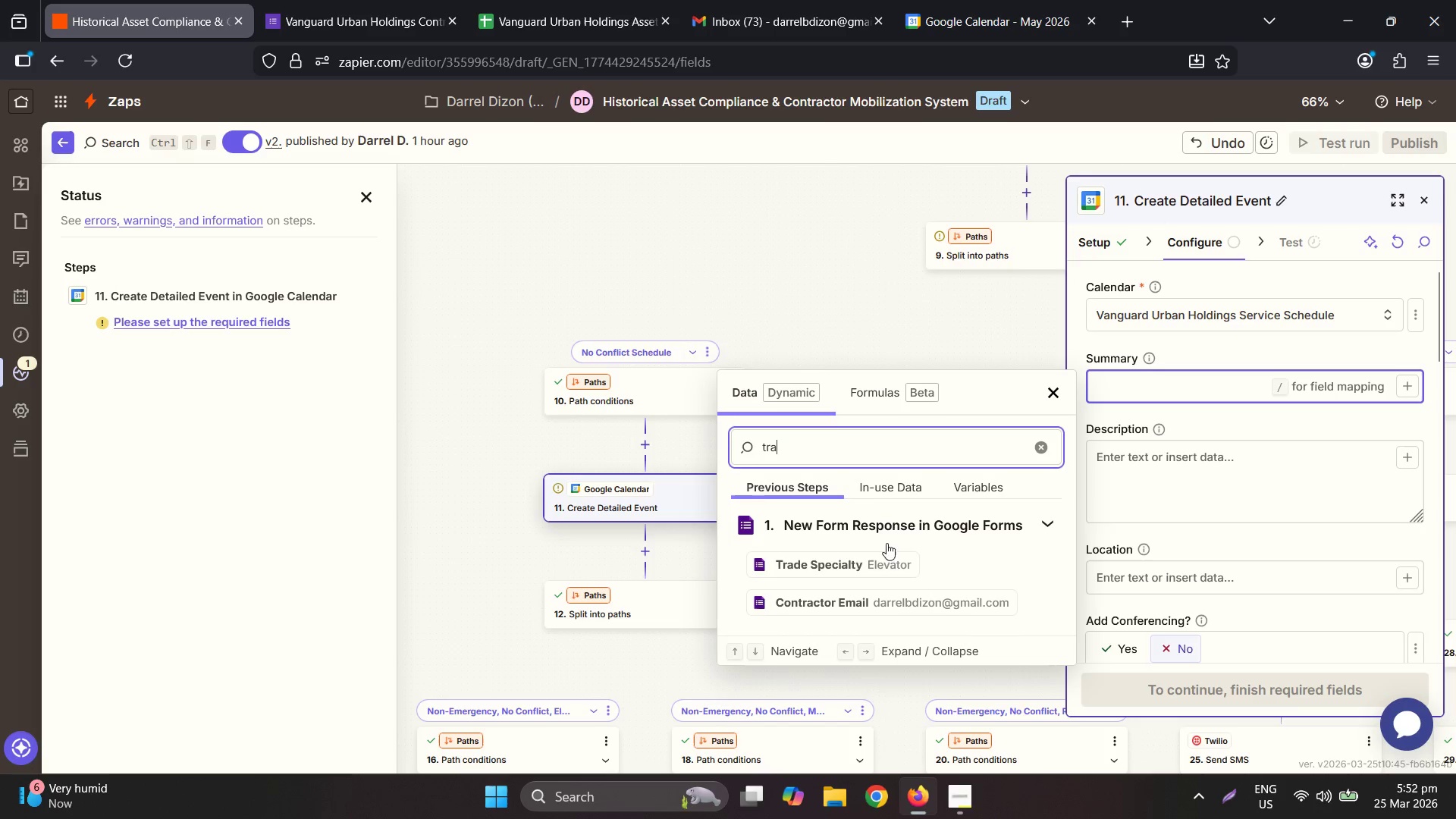 
left_click([882, 566])
 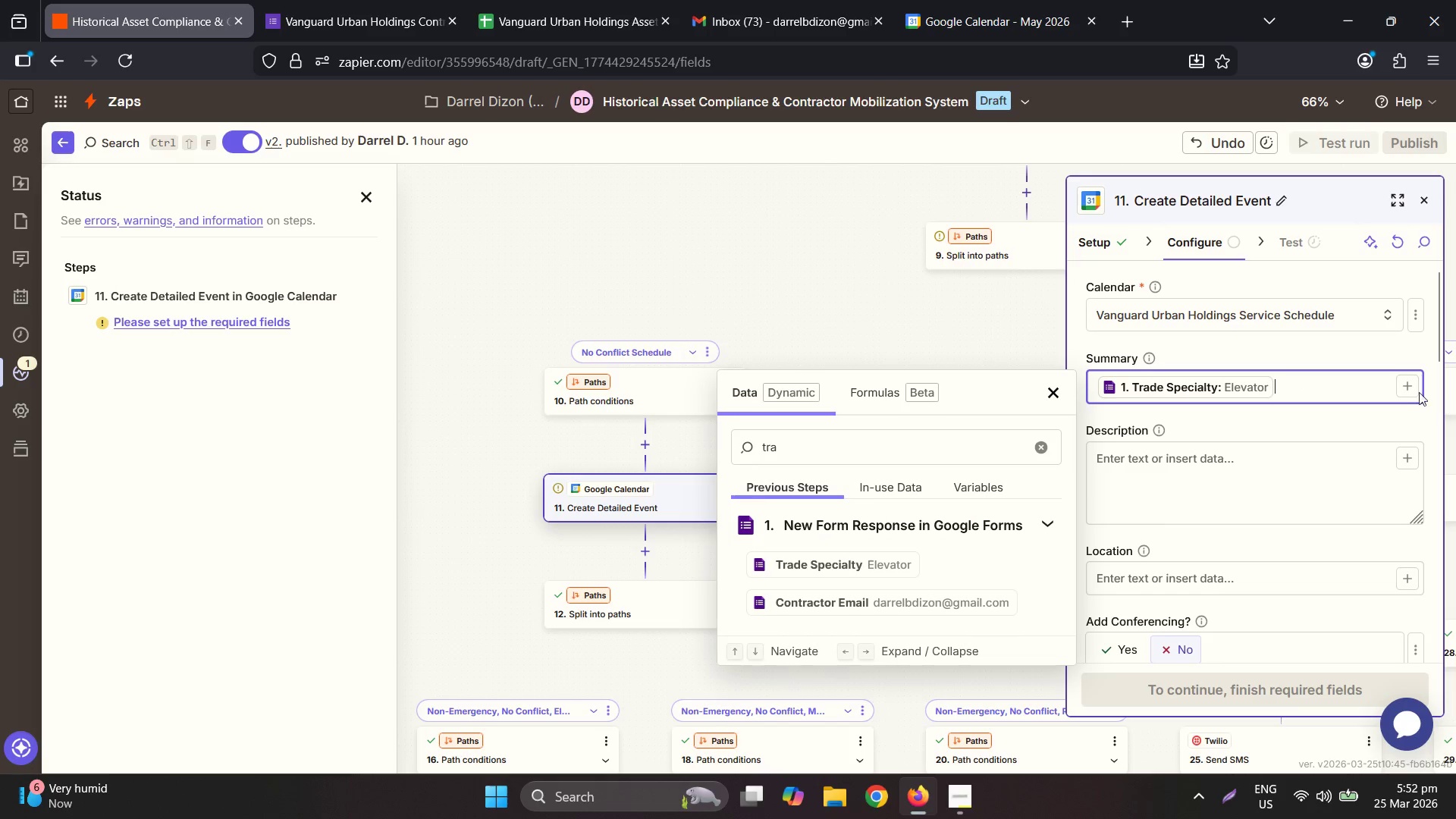 
left_click_drag(start_coordinate=[1302, 387], to_coordinate=[1298, 386])
 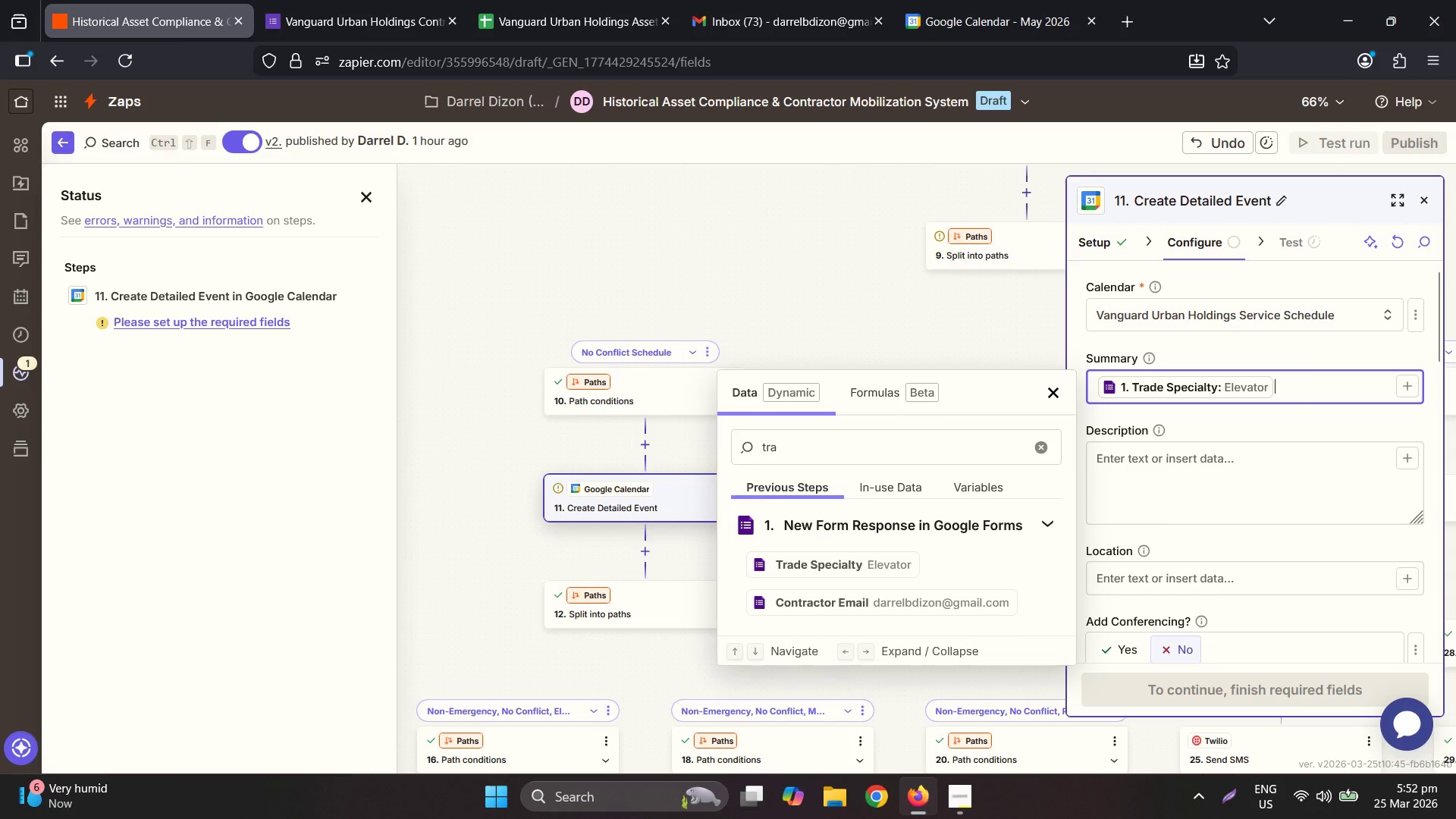 
key(Space)
 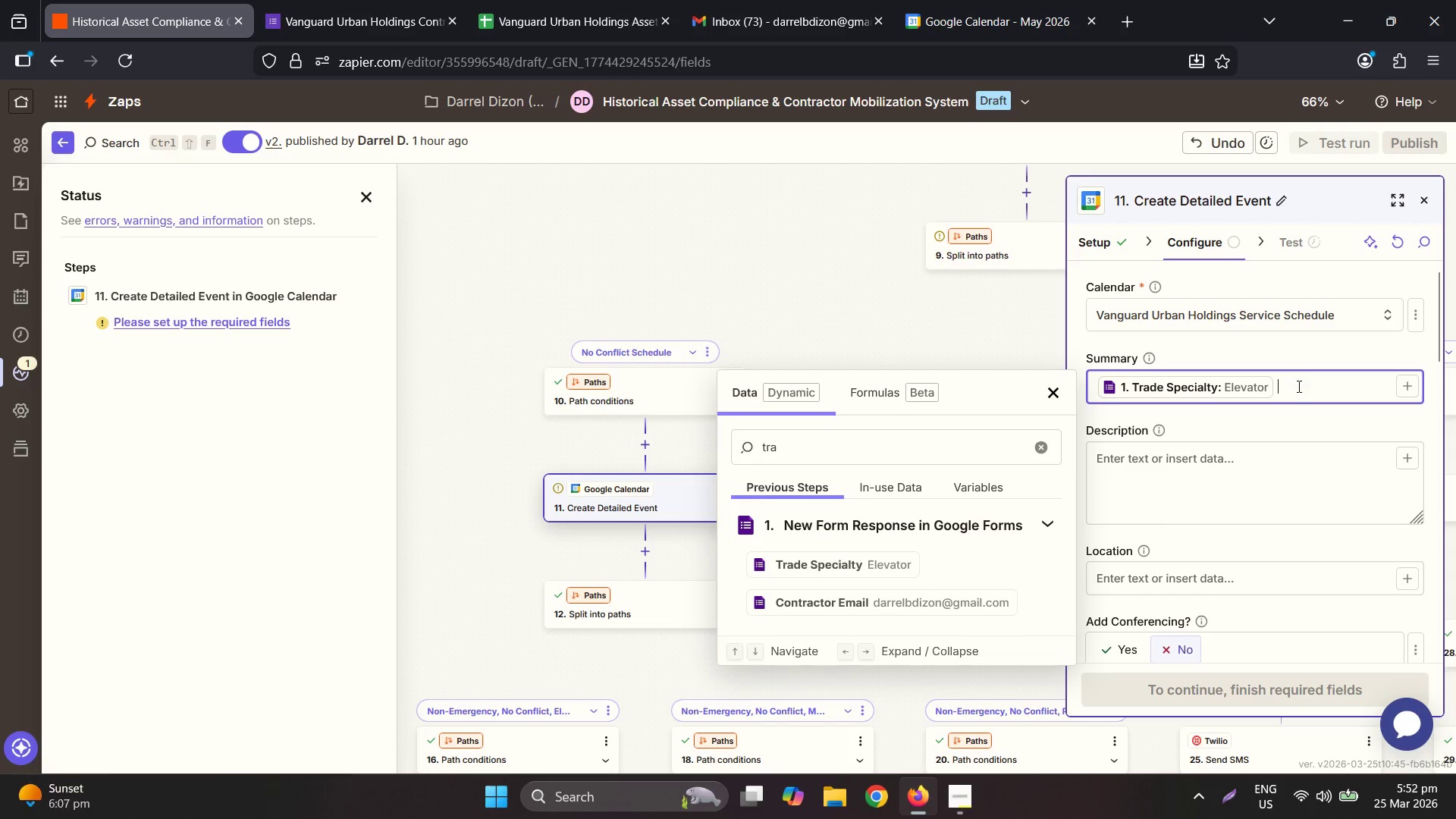 
key(Minus)
 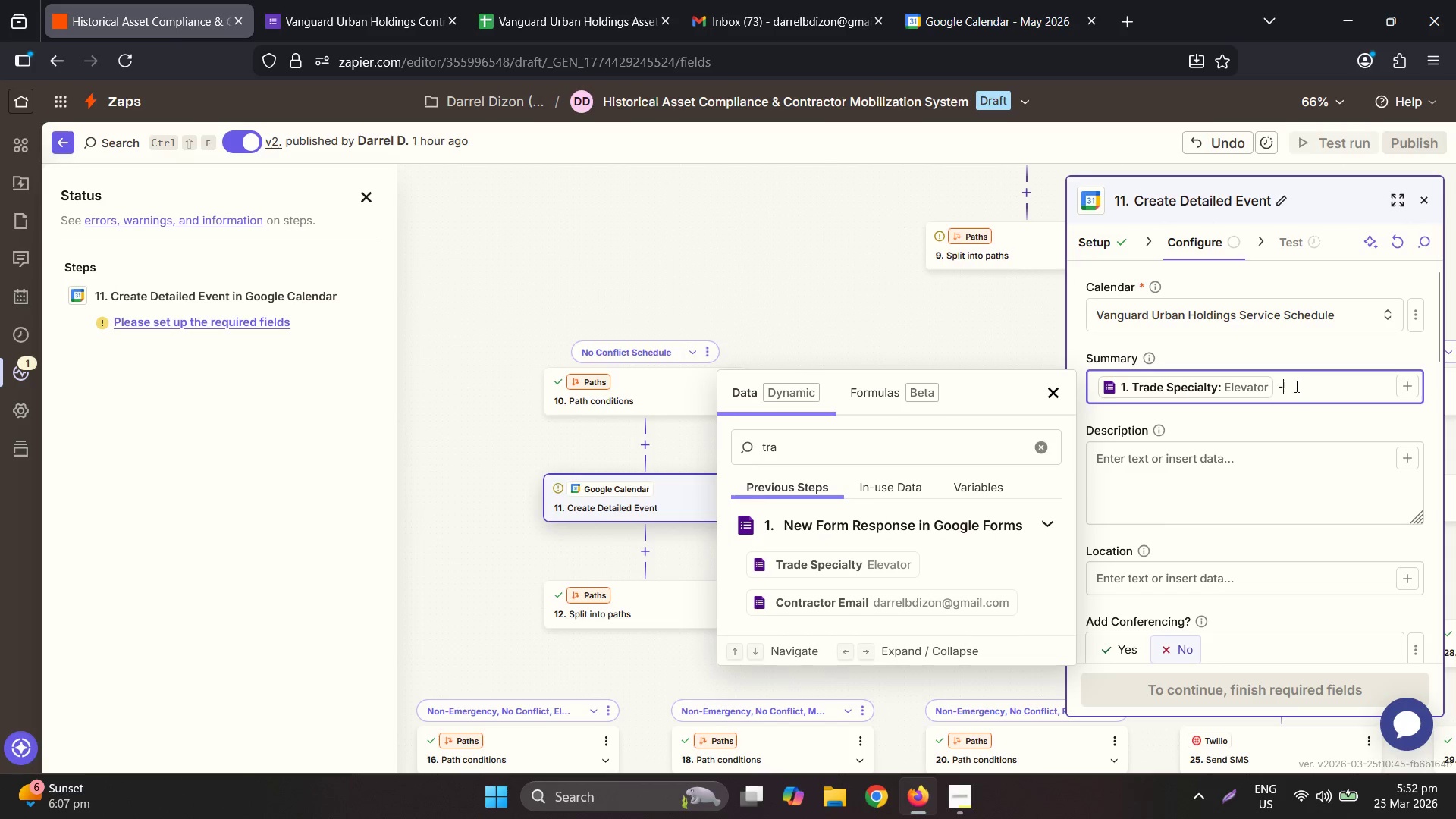 
key(Space)
 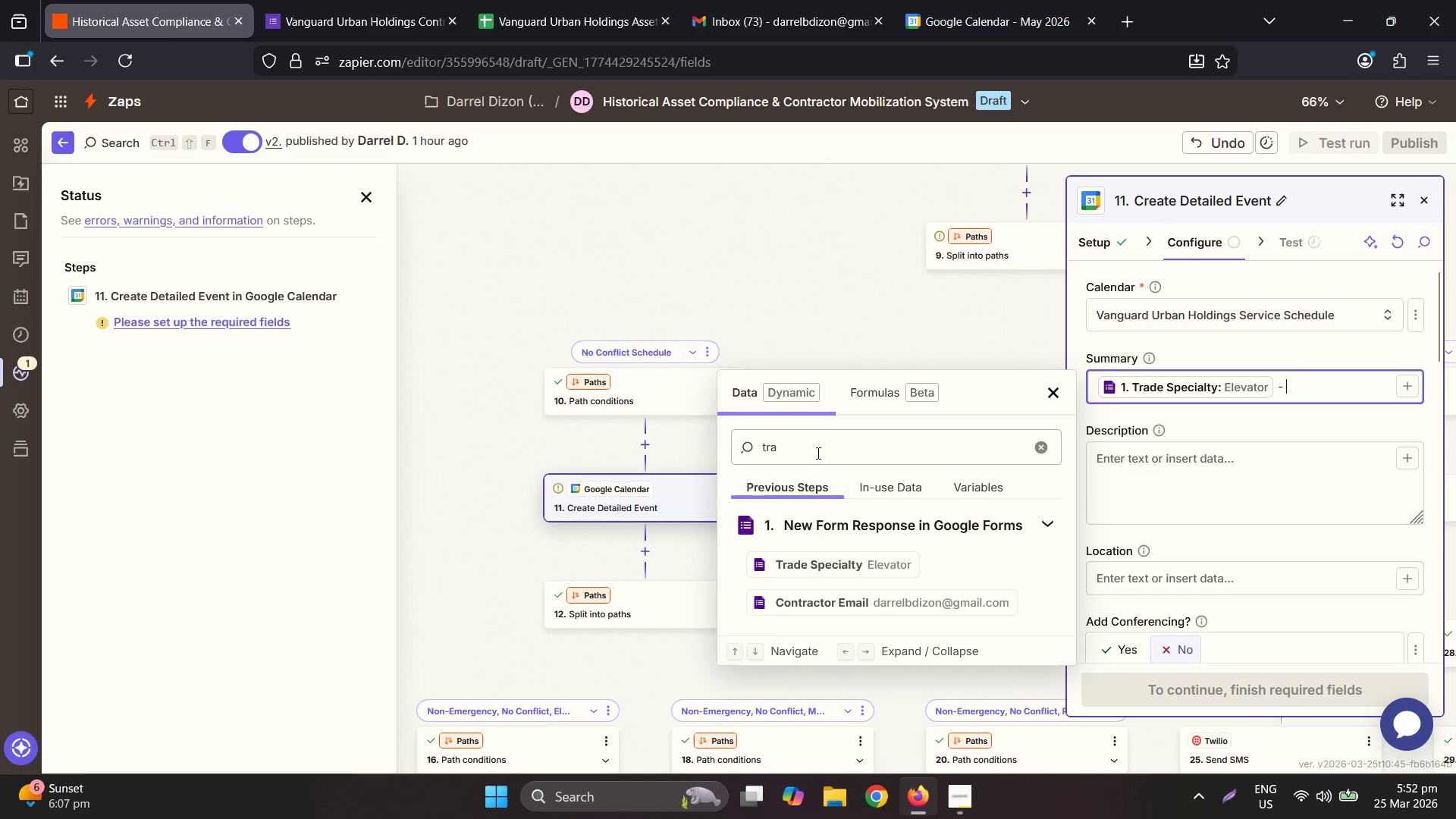 
double_click([817, 452])
 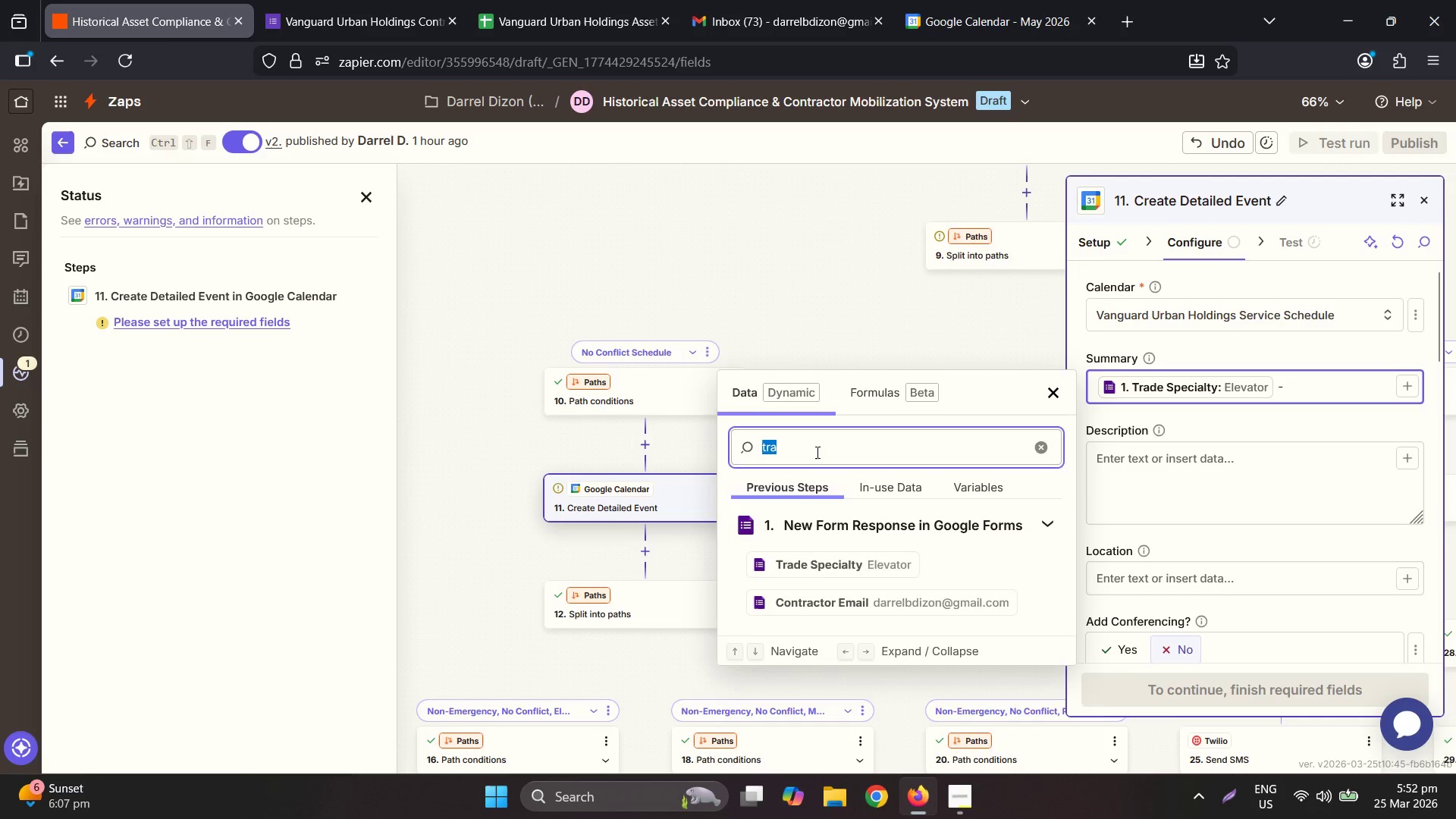 
type(com)
 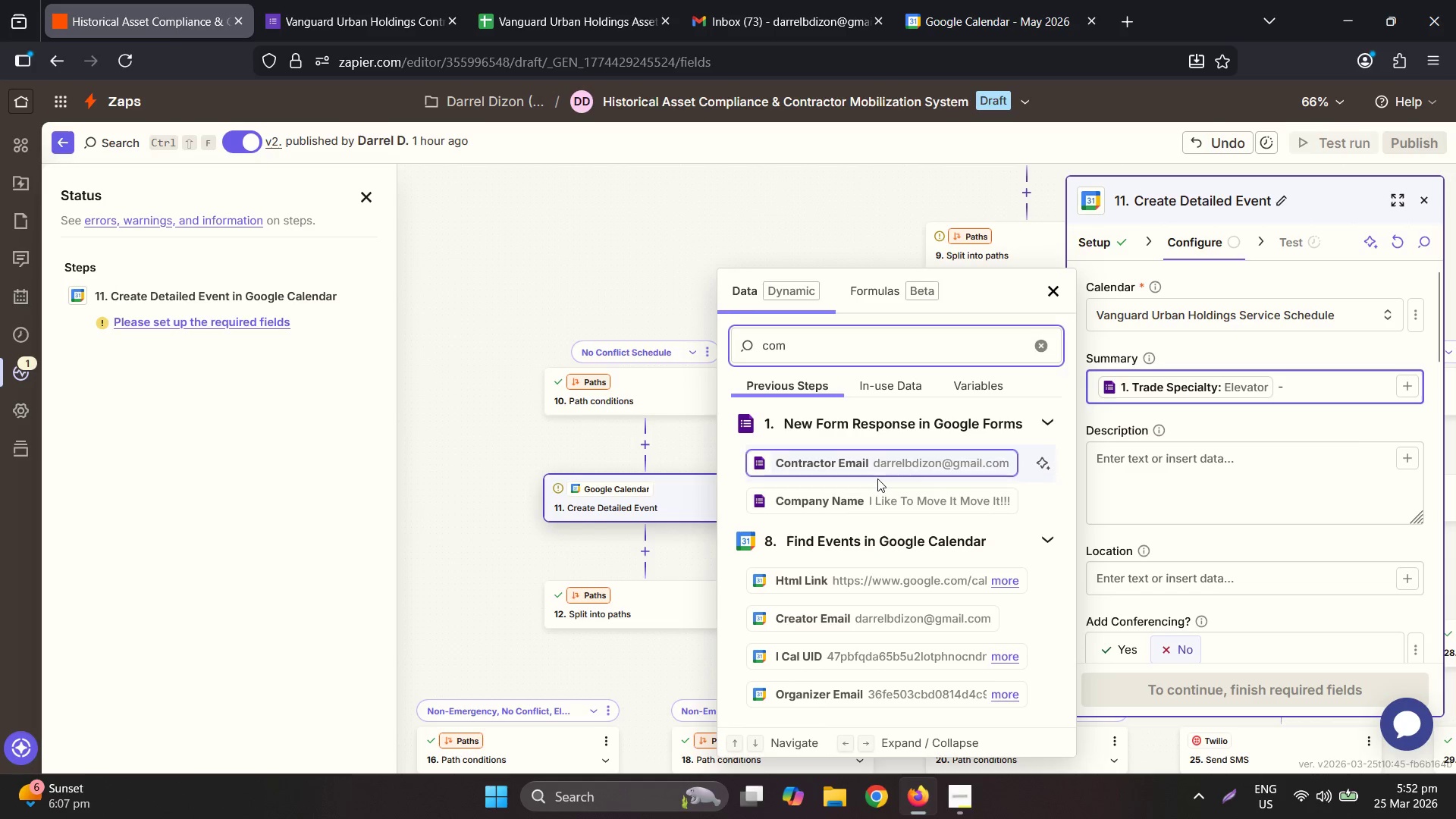 
left_click([873, 503])
 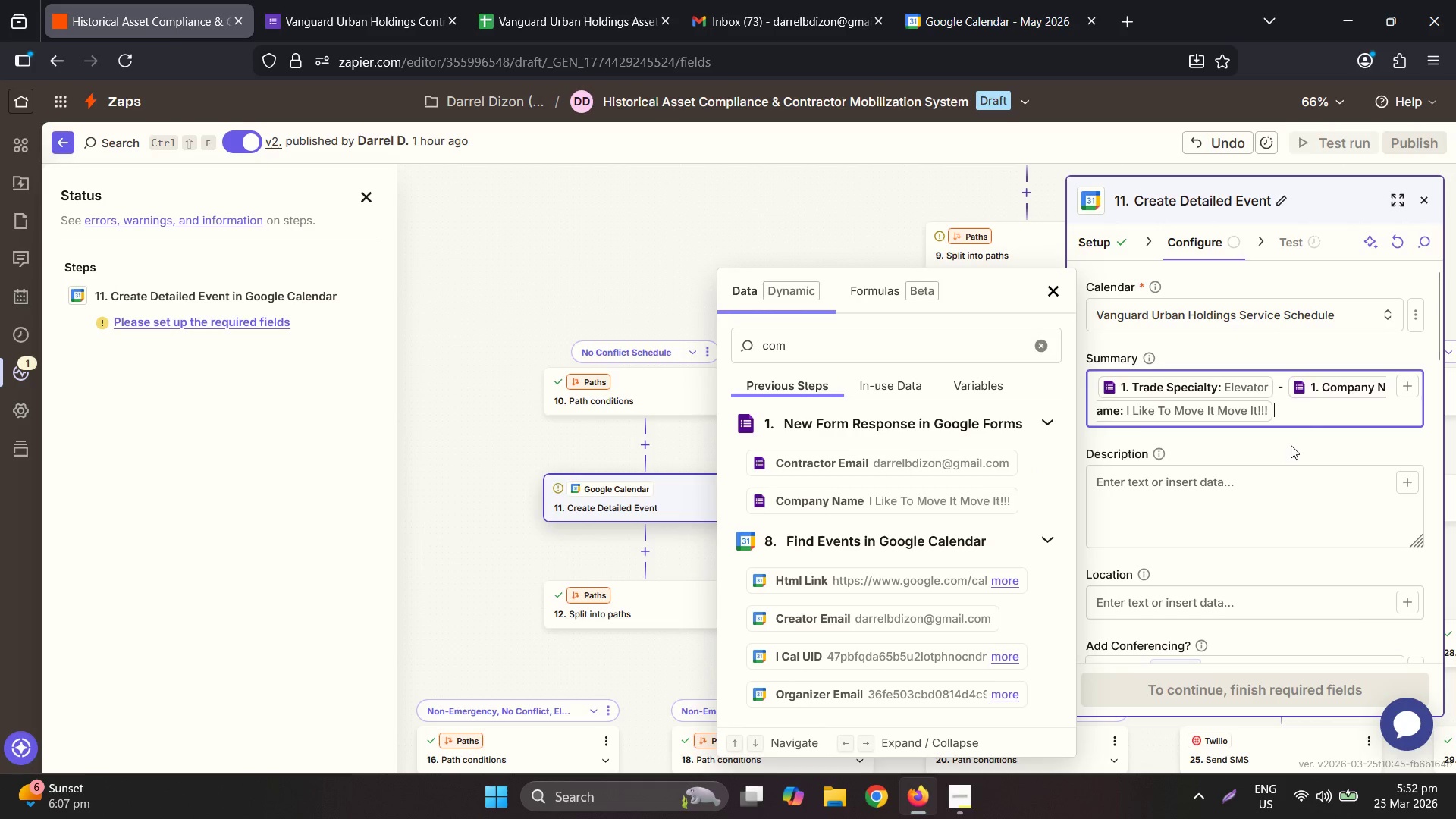 
left_click([1316, 413])
 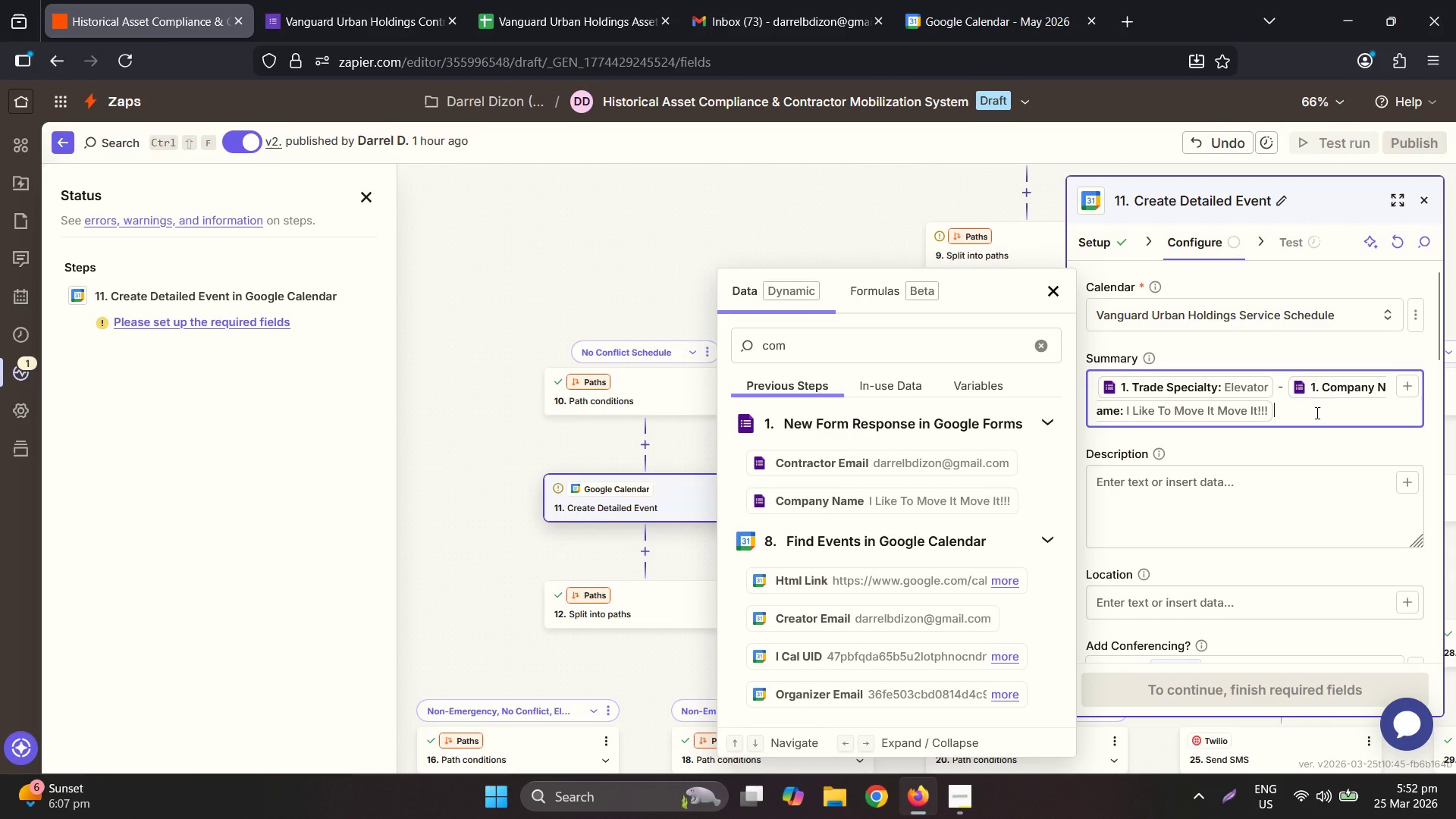 
key(Space)
 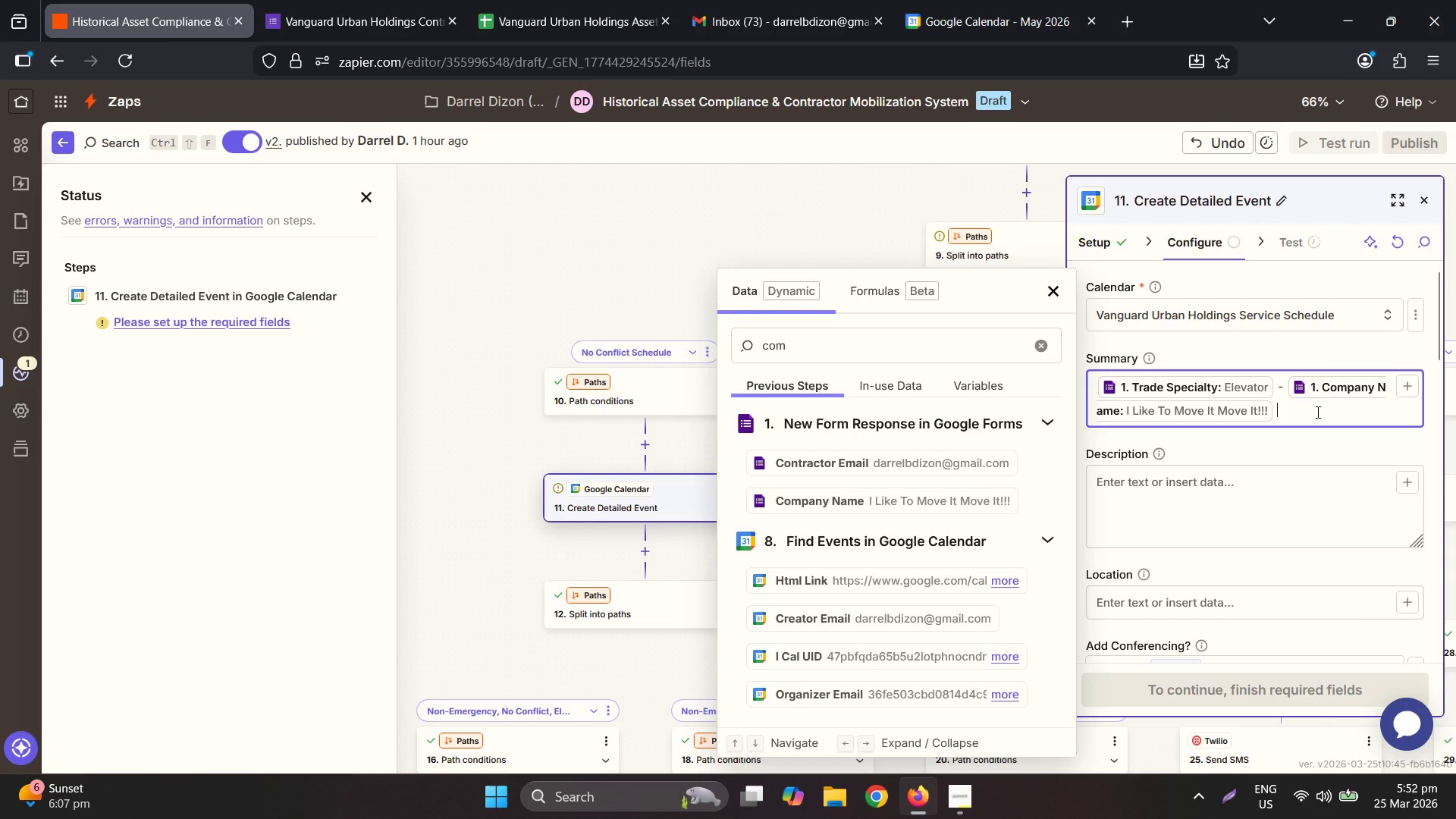 
key(Minus)
 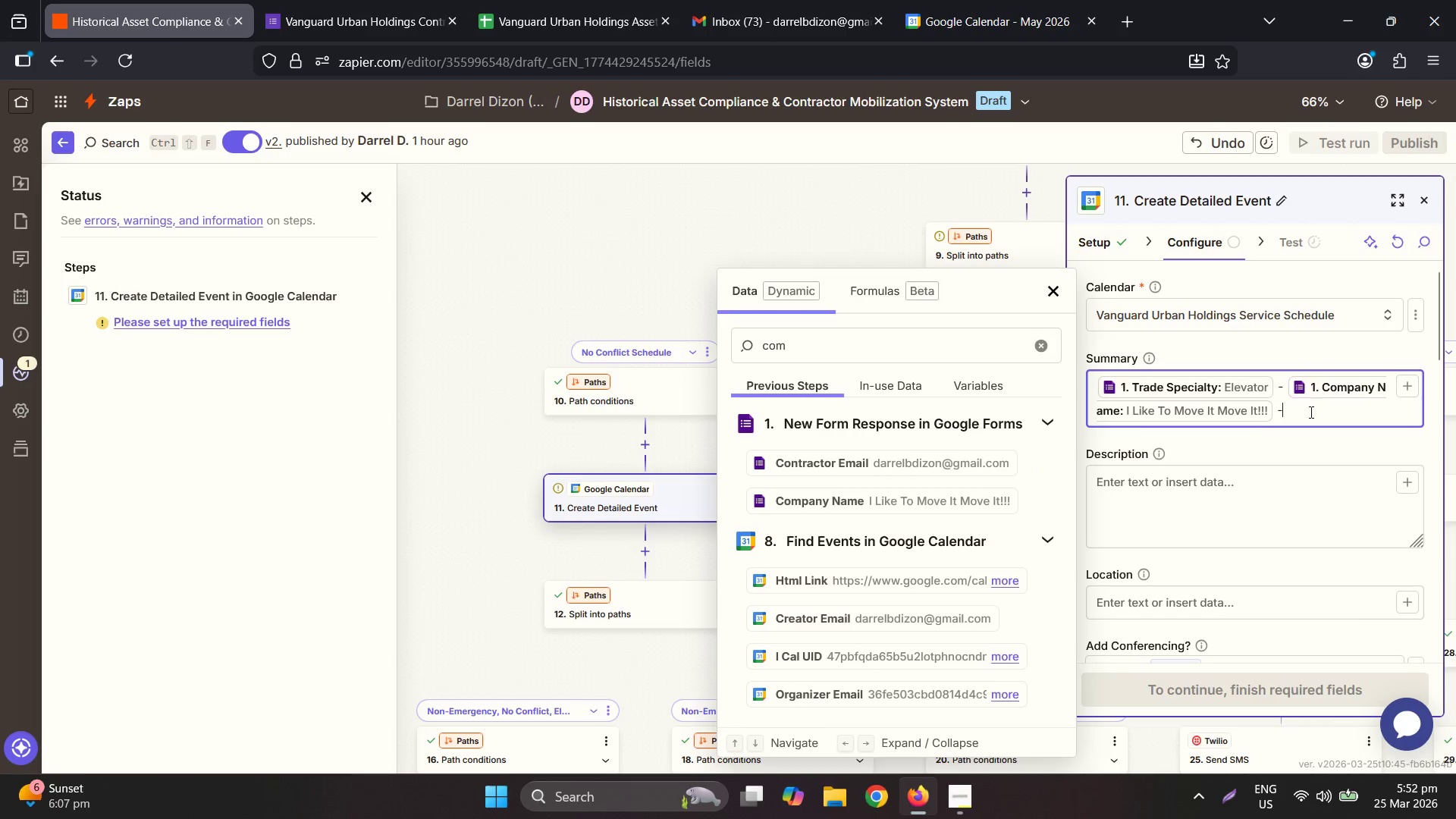 
key(Space)
 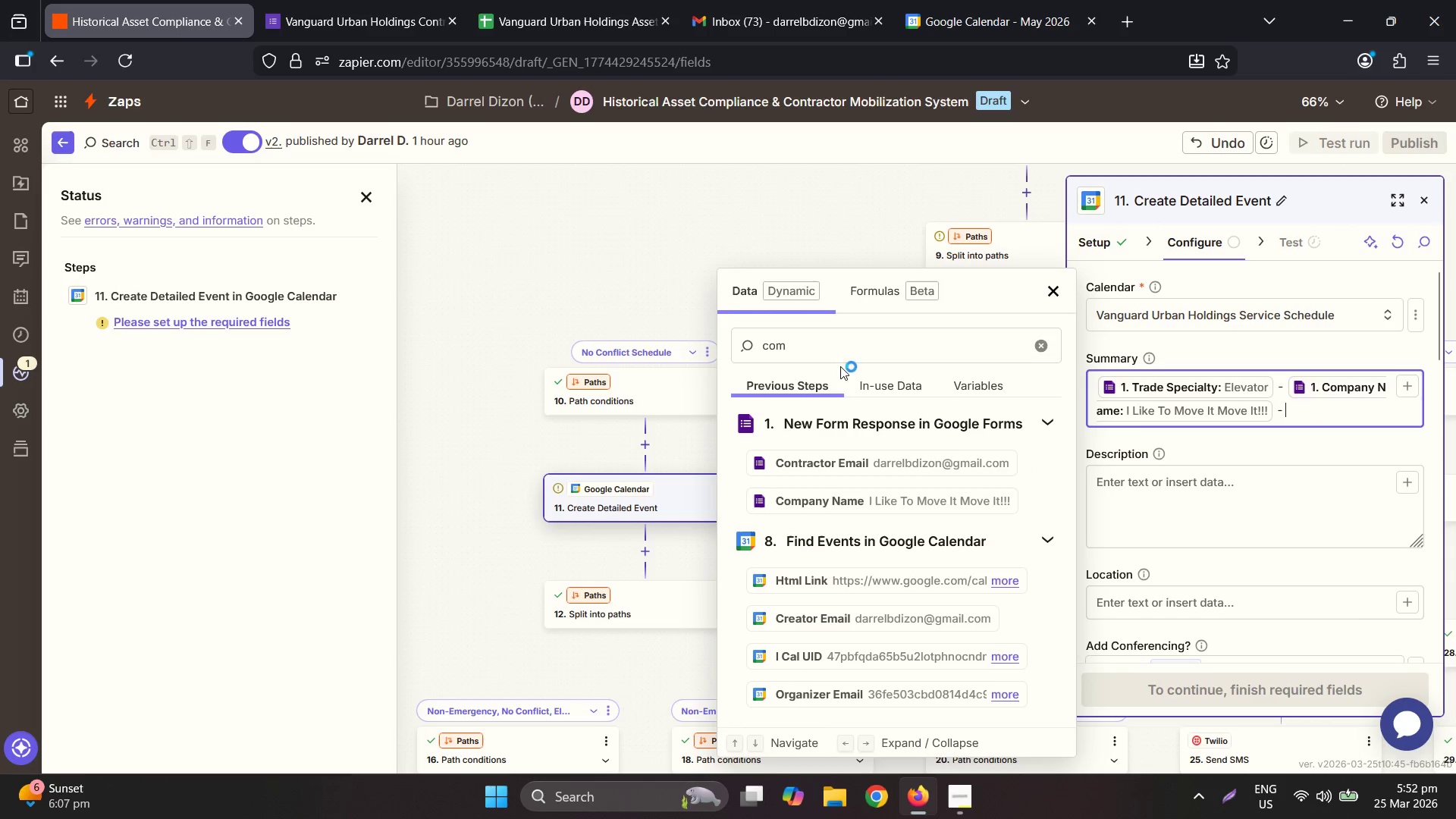 
left_click_drag(start_coordinate=[824, 341], to_coordinate=[819, 341])
 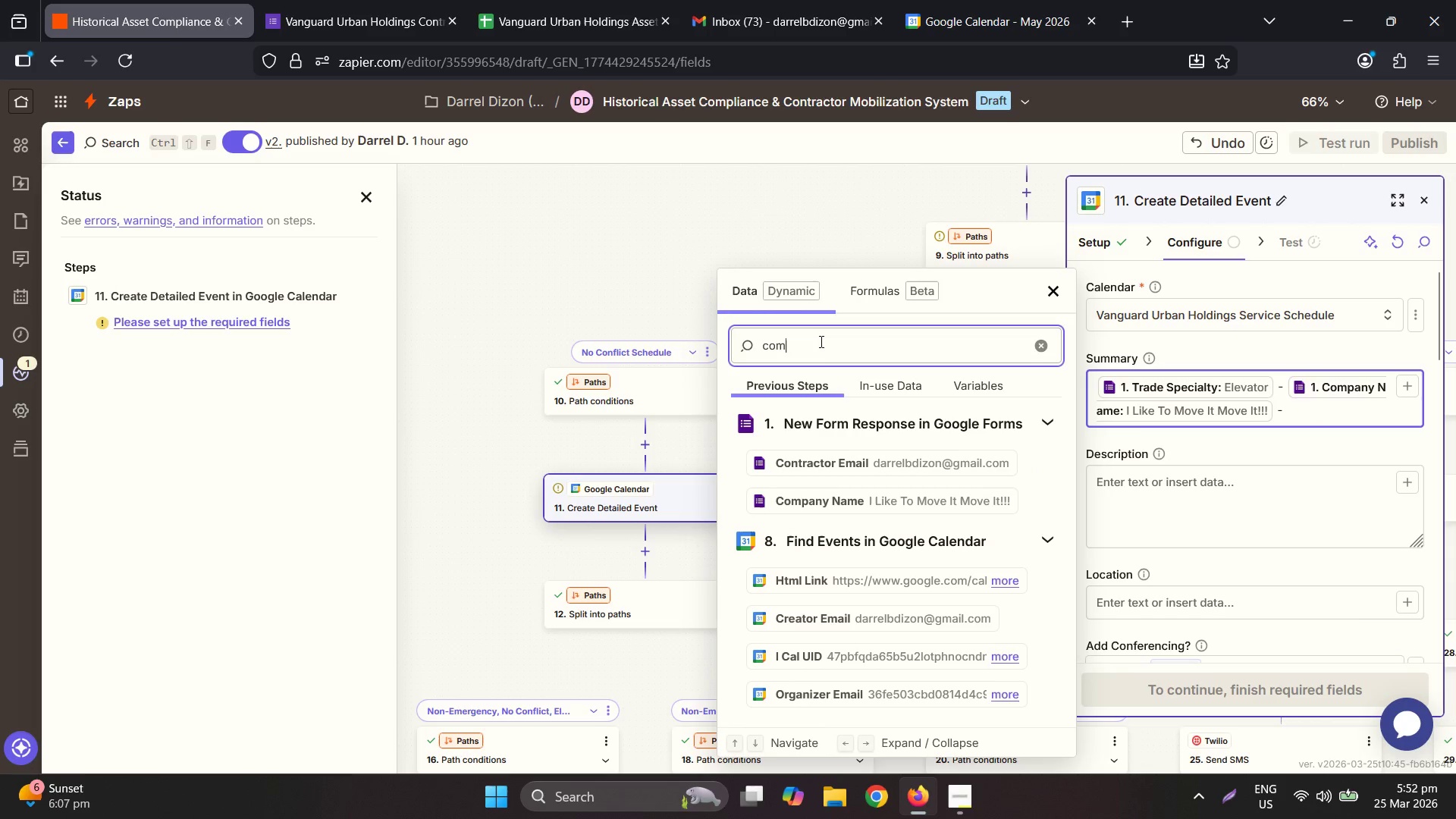 
left_click_drag(start_coordinate=[820, 341], to_coordinate=[814, 340])
 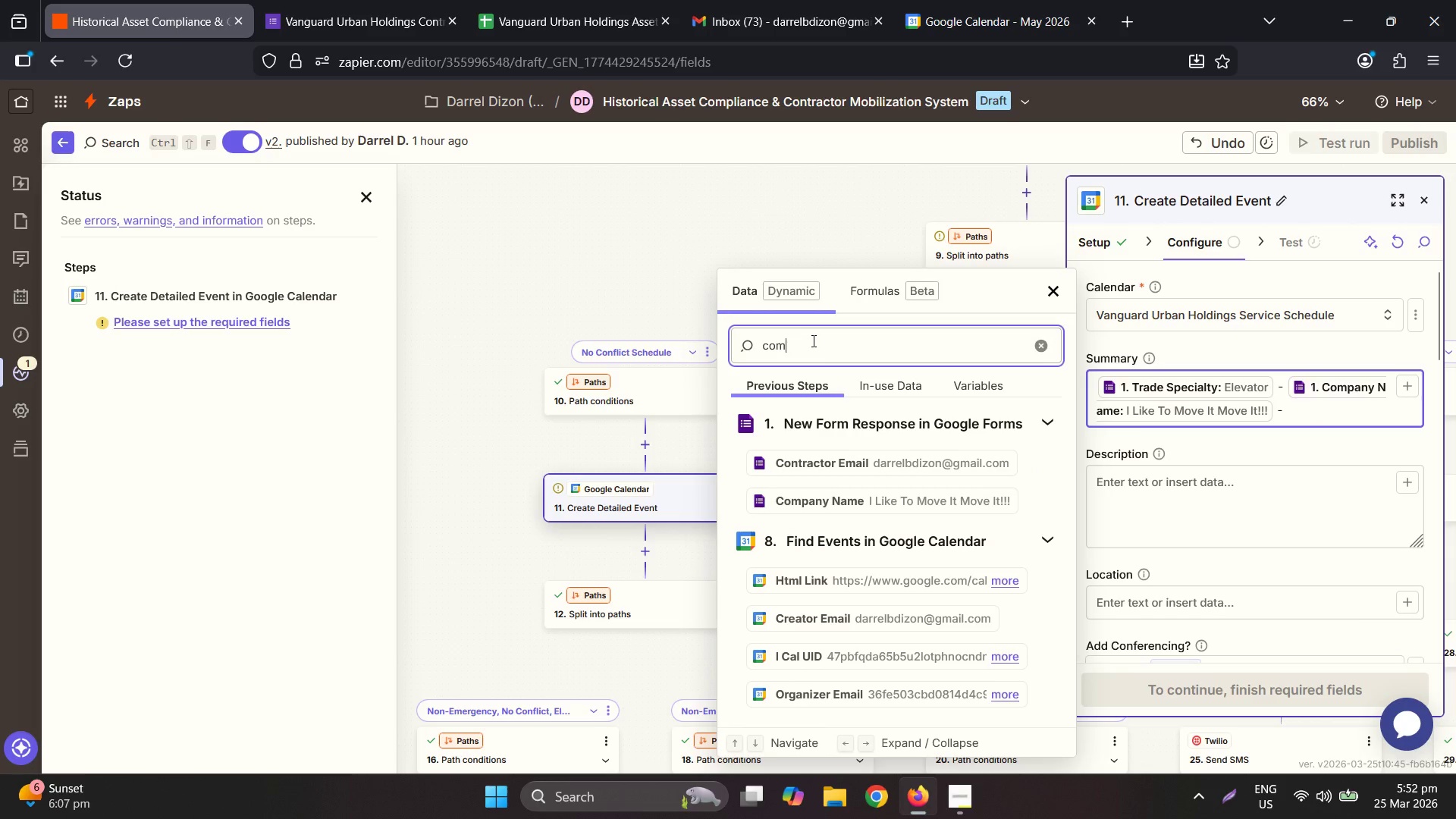 
type(bui)
 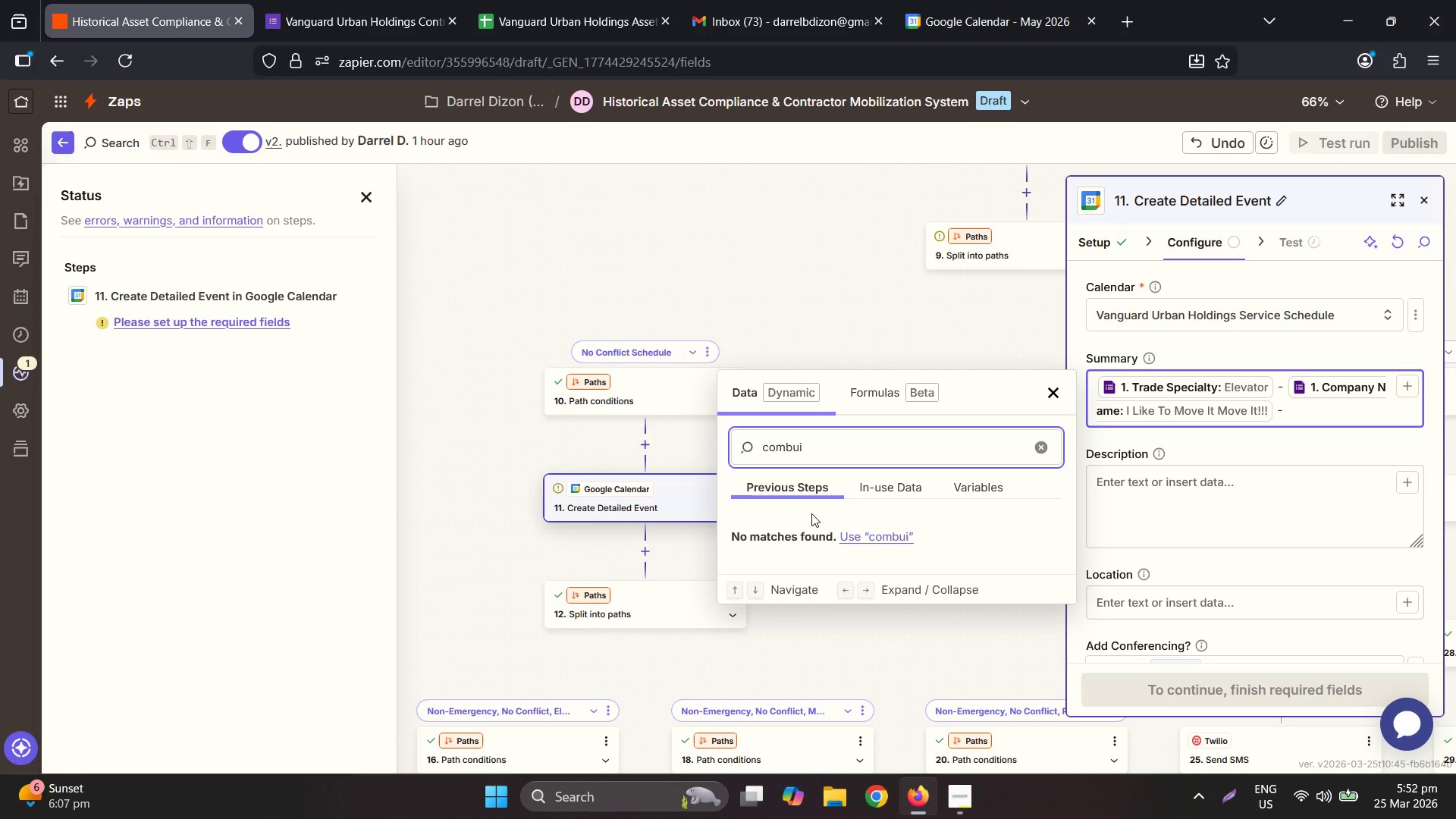 
key(Control+ControlLeft)
 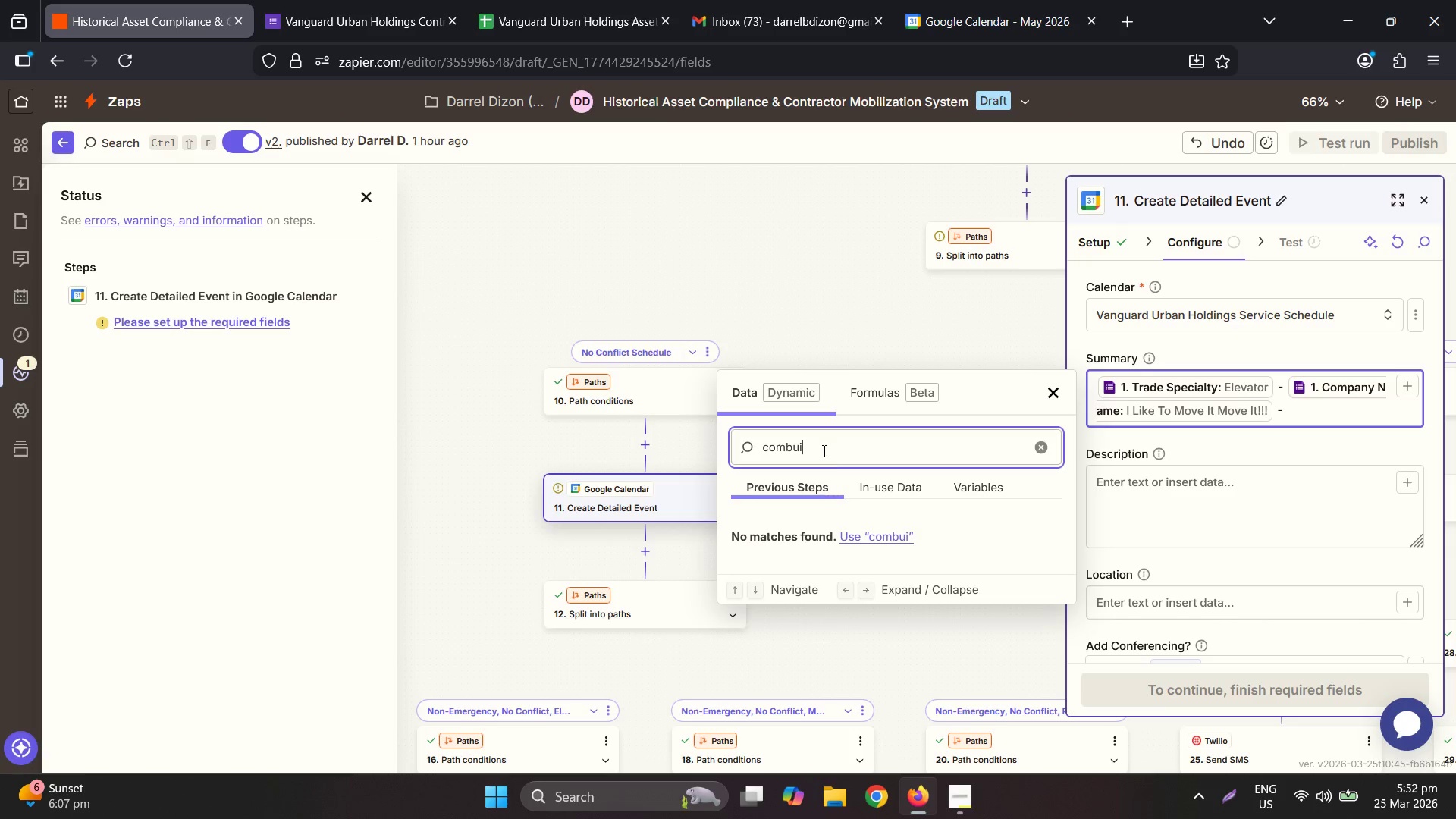 
key(Control+A)
 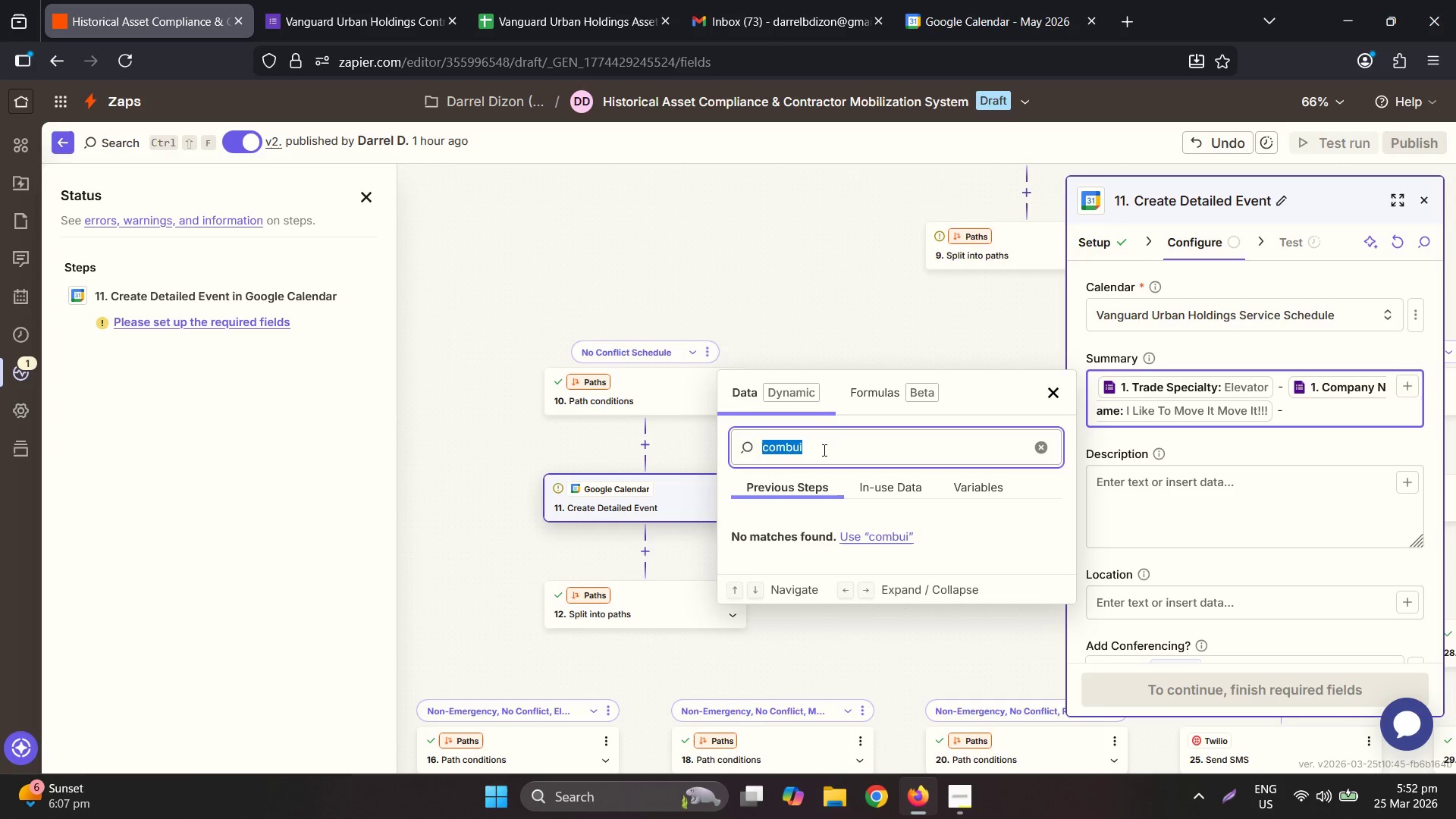 
type(bui)
 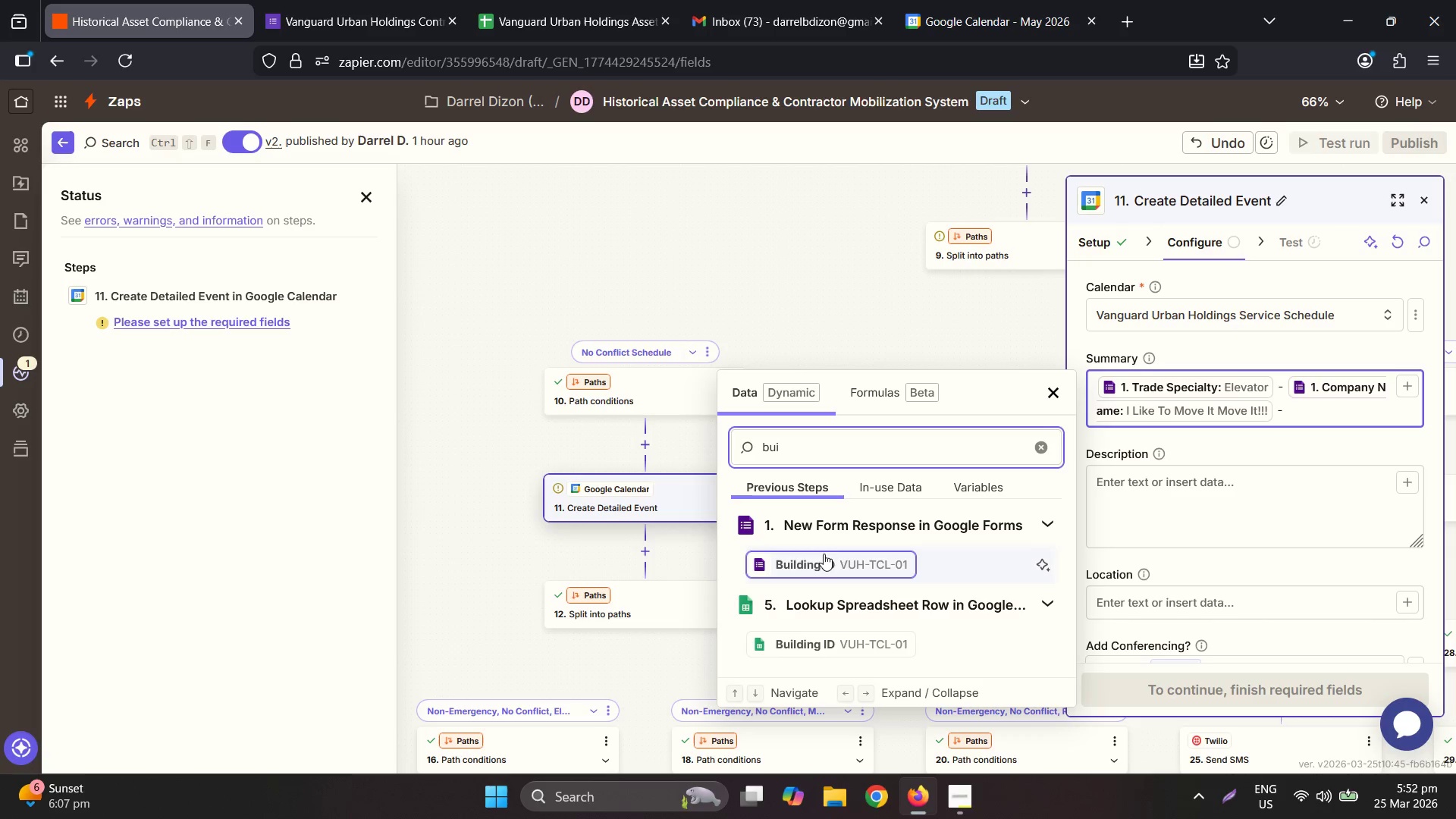 
left_click_drag(start_coordinate=[823, 554], to_coordinate=[819, 555])
 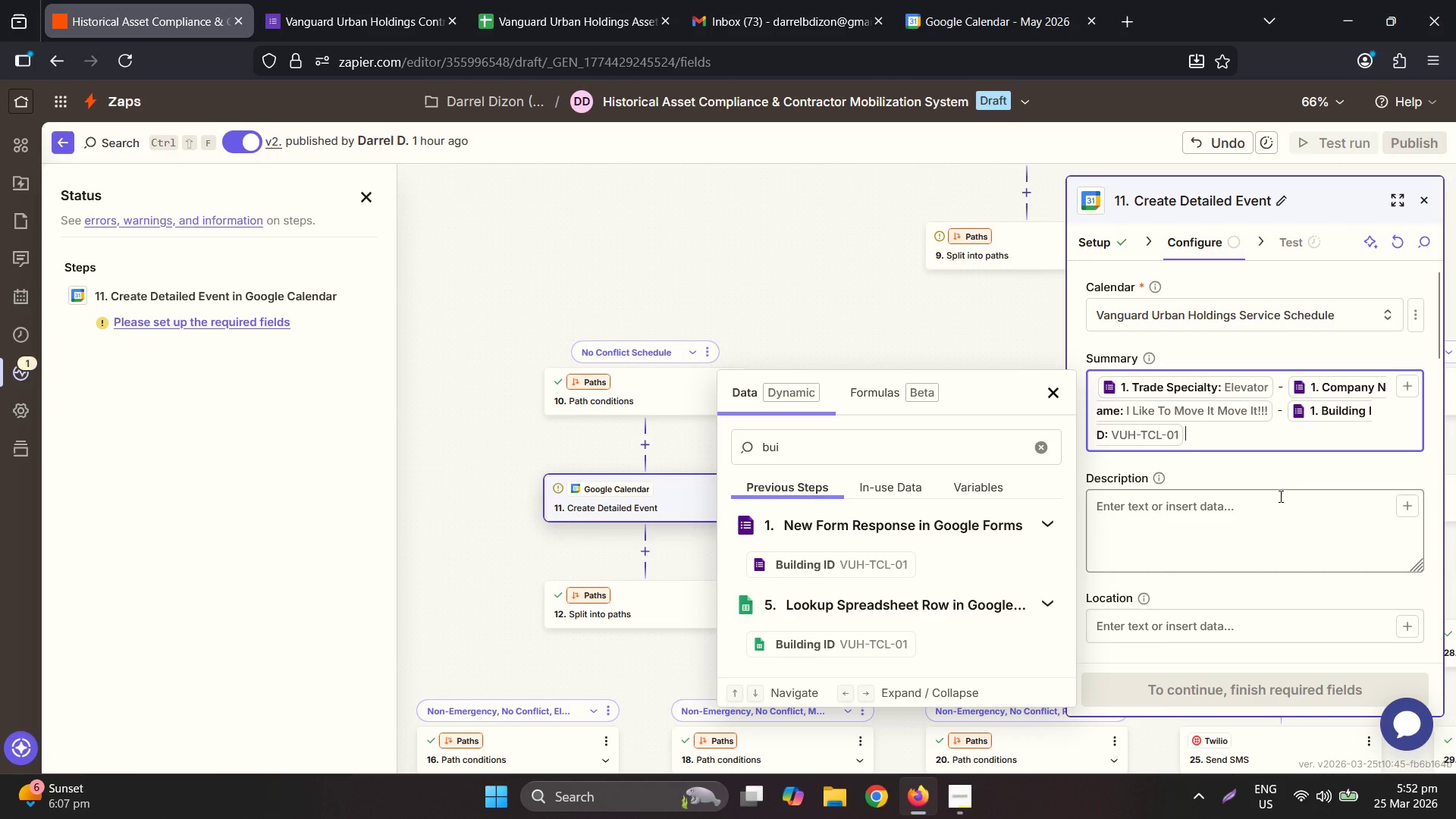 
left_click([1270, 474])
 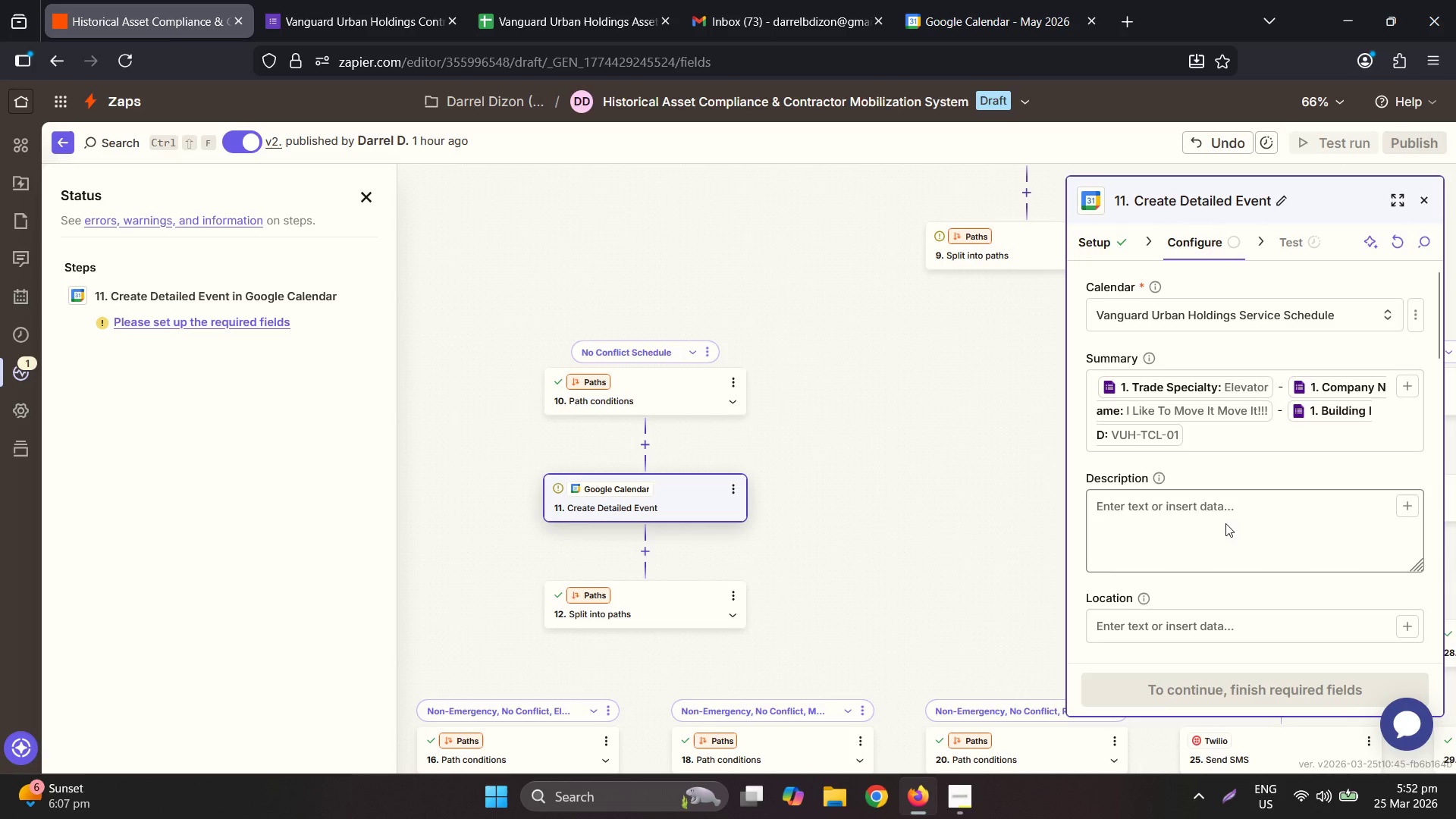 
triple_click([1225, 522])
 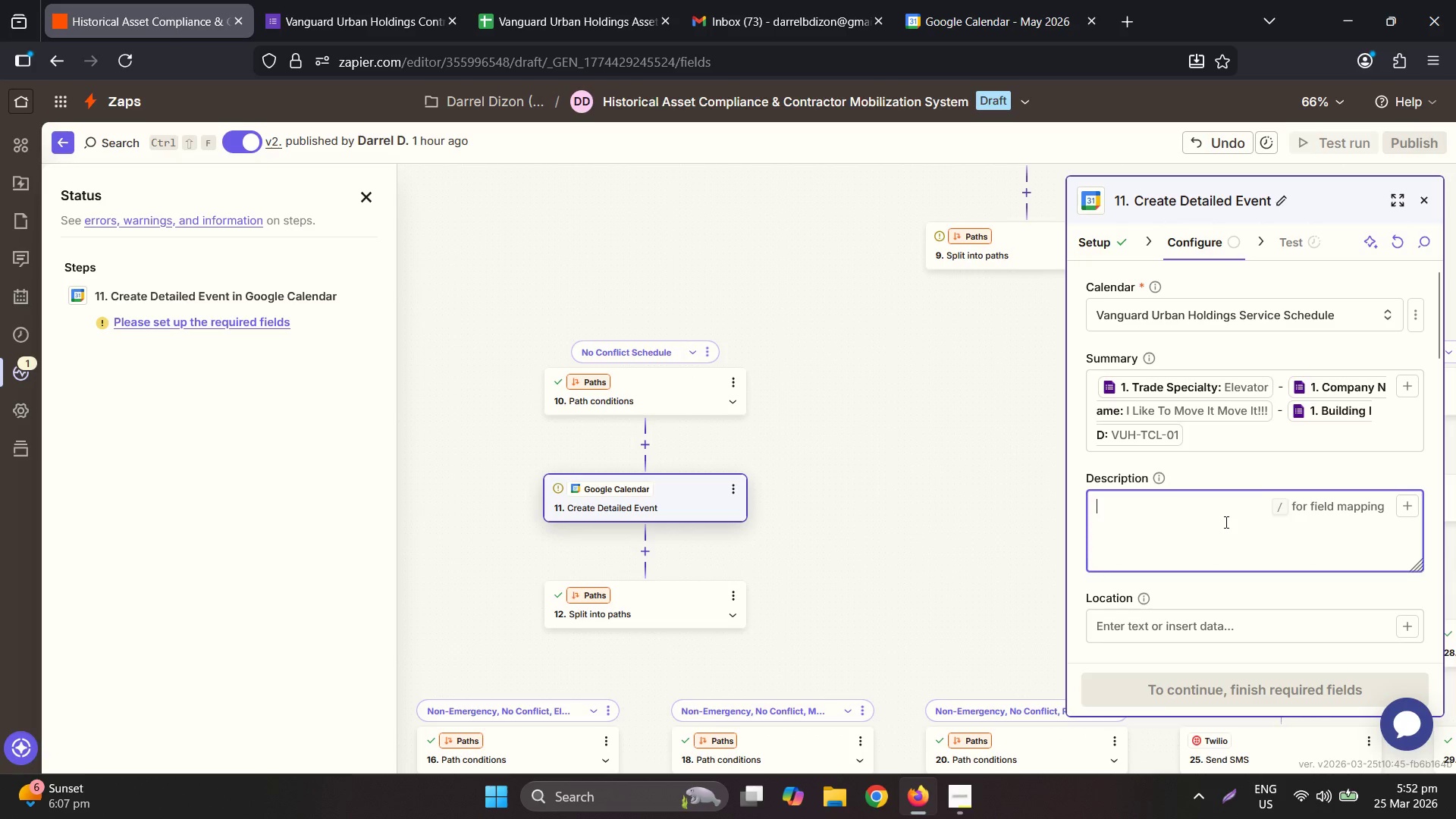 
left_click([1225, 521])
 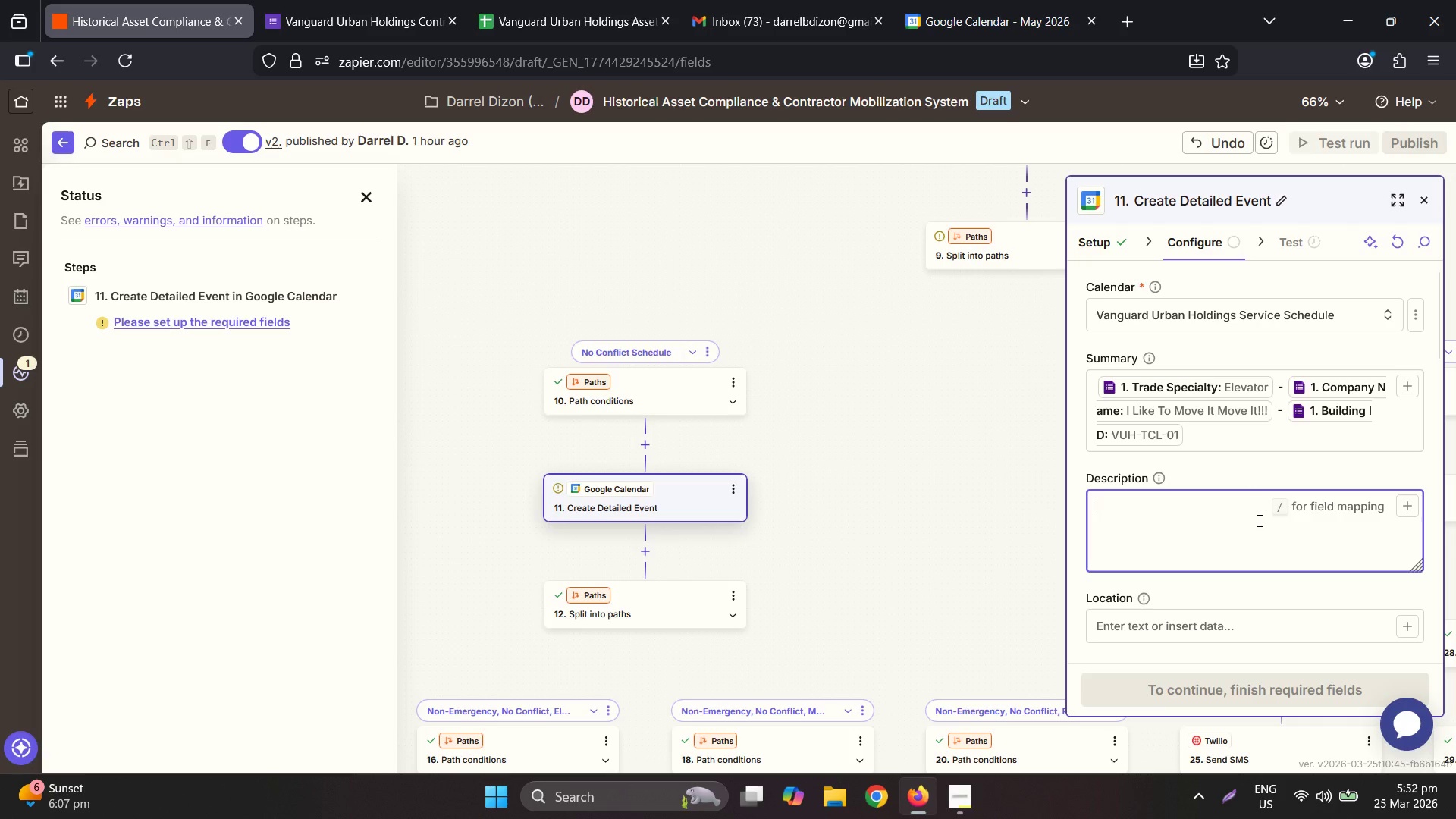 
wait(18.05)
 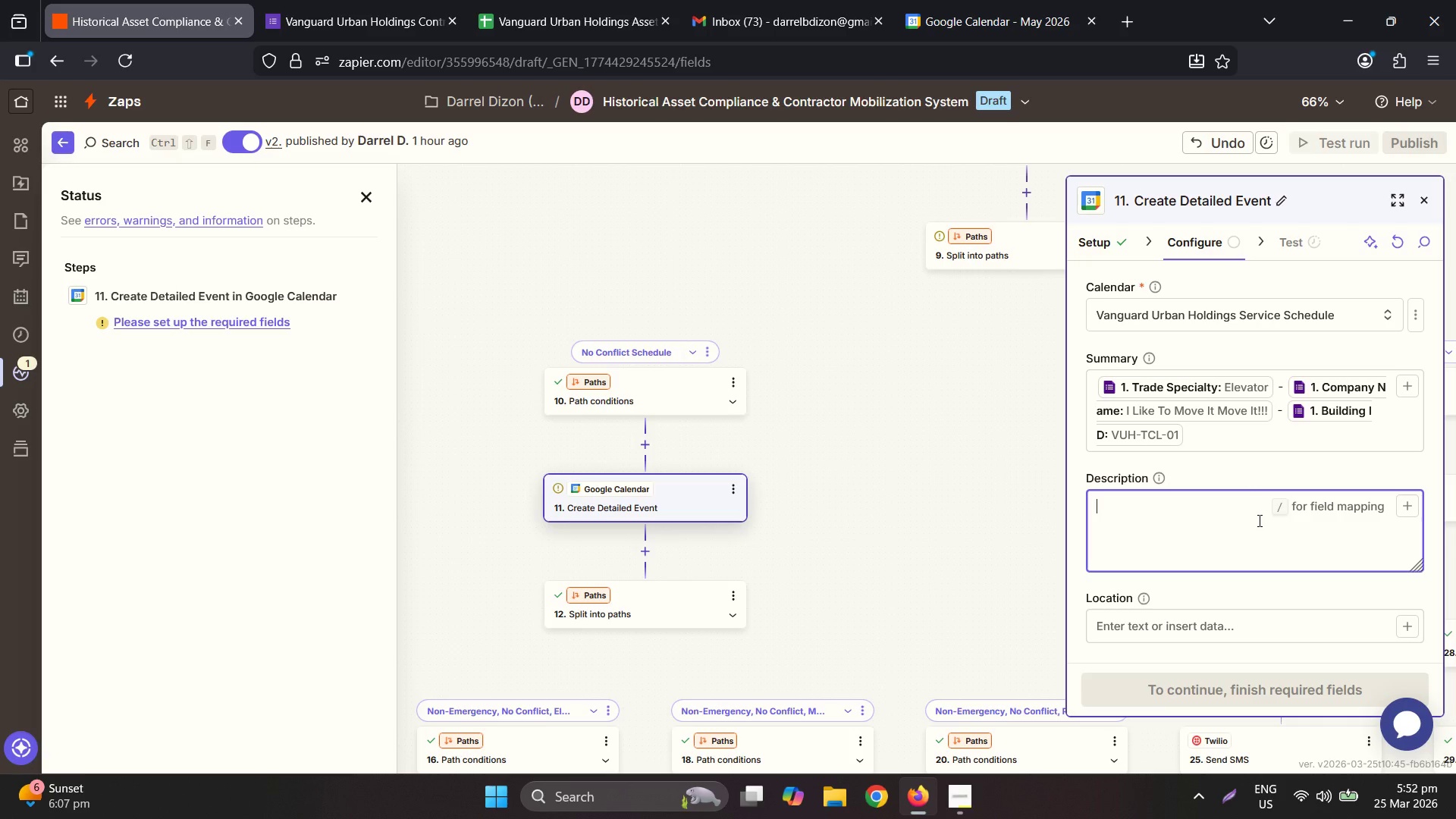 
type(Sat)
key(Backspace)
key(Backspace)
type(tatus: Verified b)
 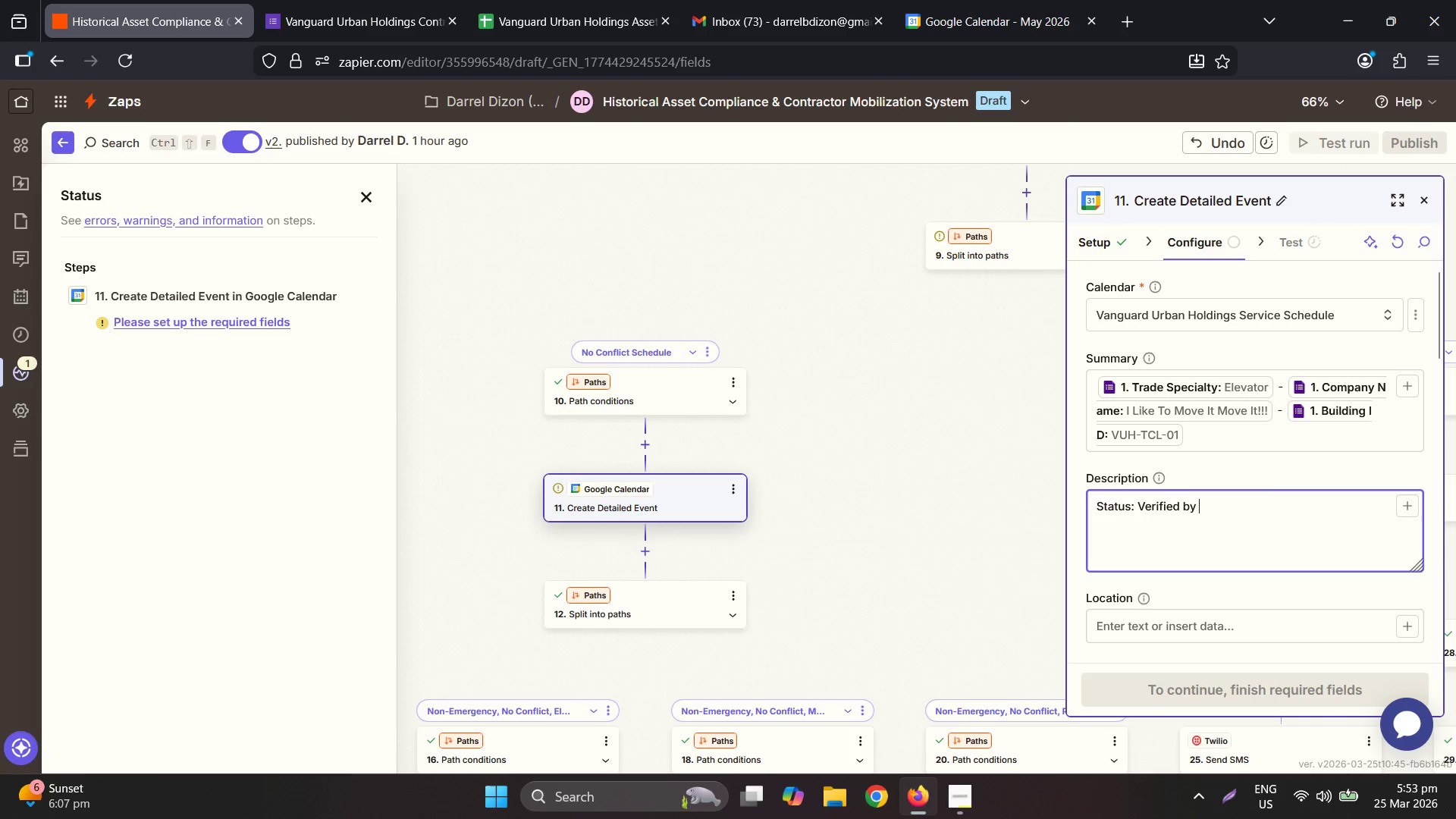 
 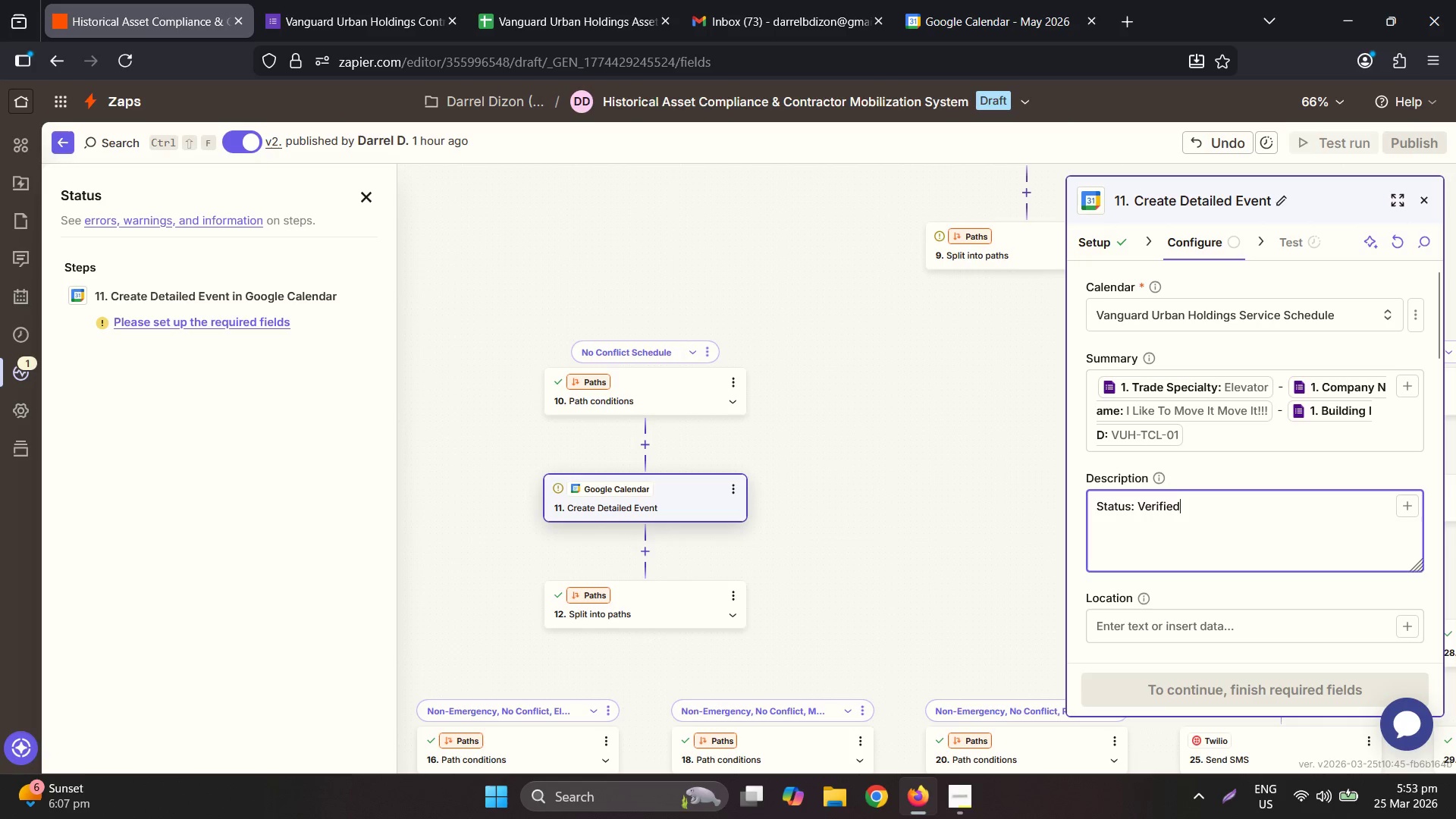 
type(y Vanguard Automation)
 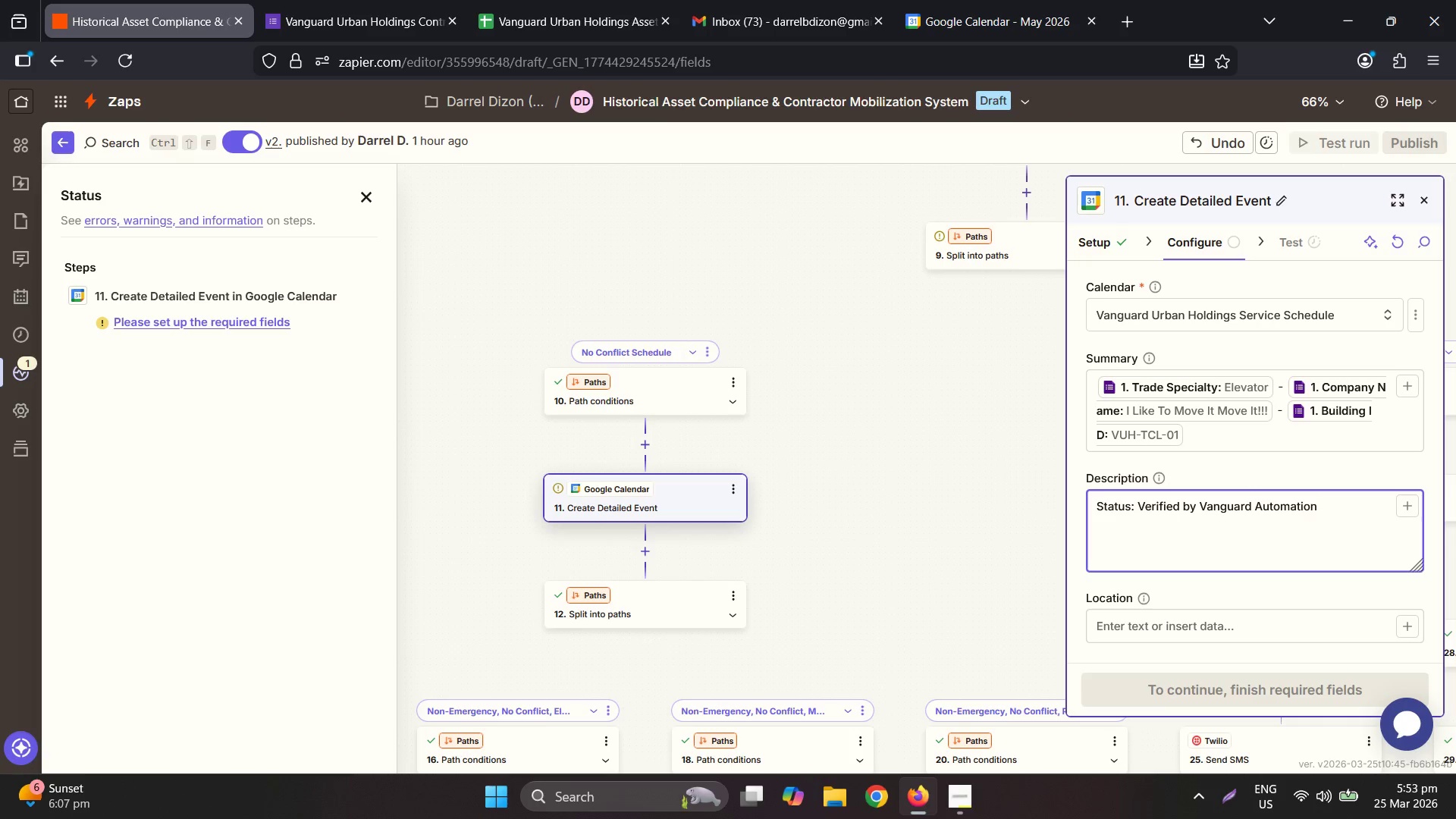 
key(Enter)
 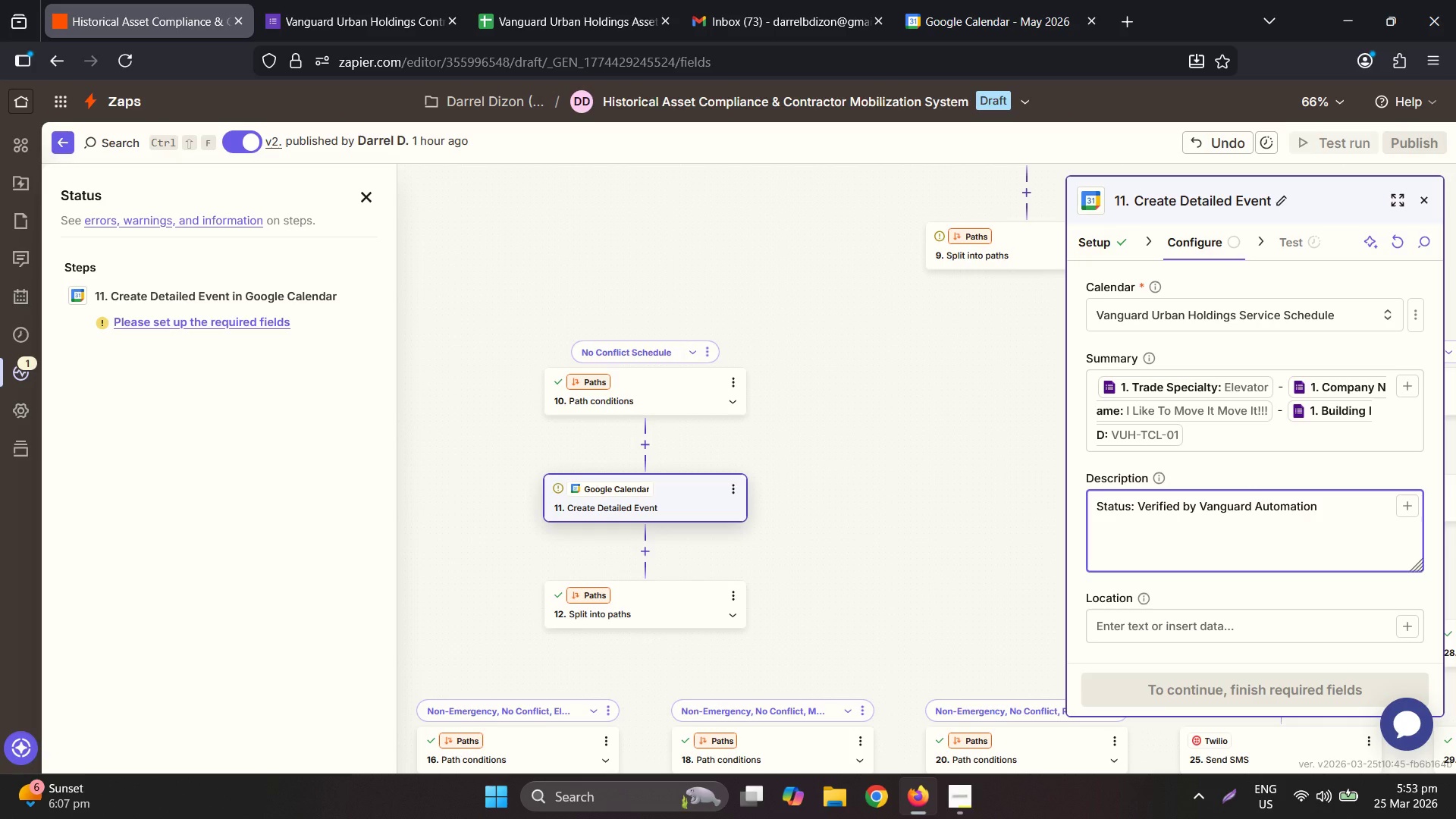 
type(Trade ASpe)
key(Backspace)
key(Backspace)
key(Backspace)
key(Backspace)
type(Specialty: )
 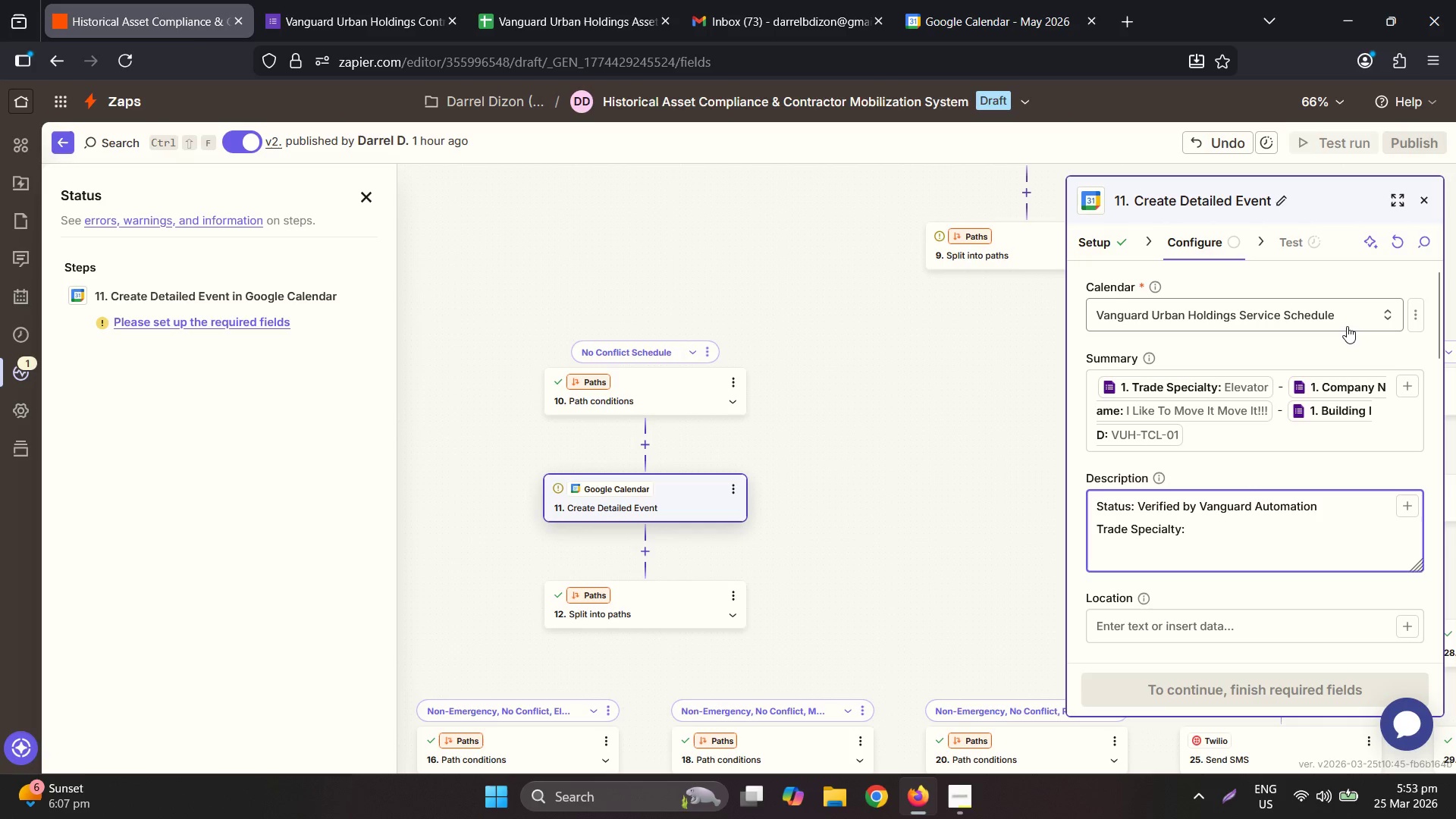 
left_click([1405, 503])
 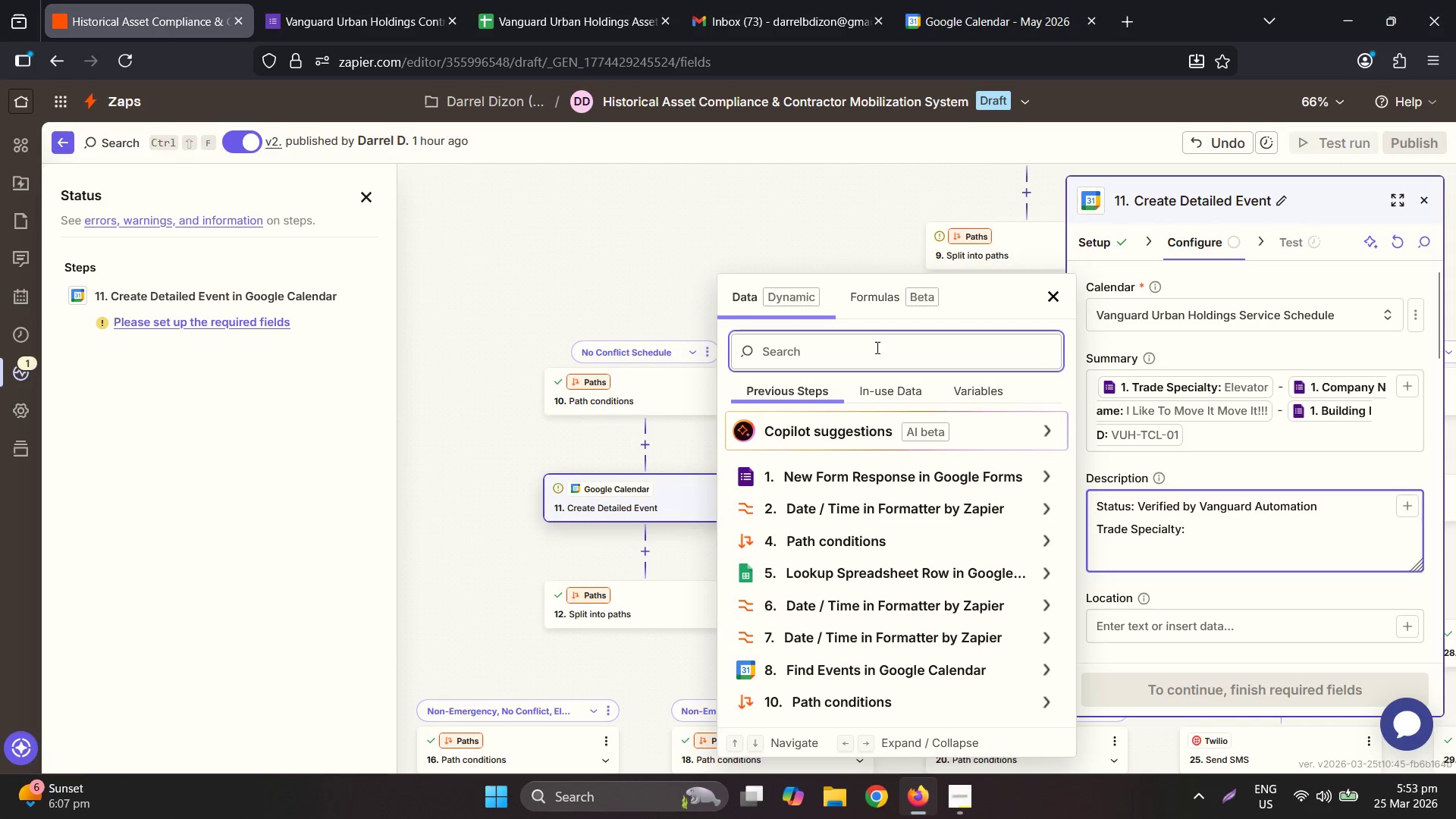 
type(tra)
 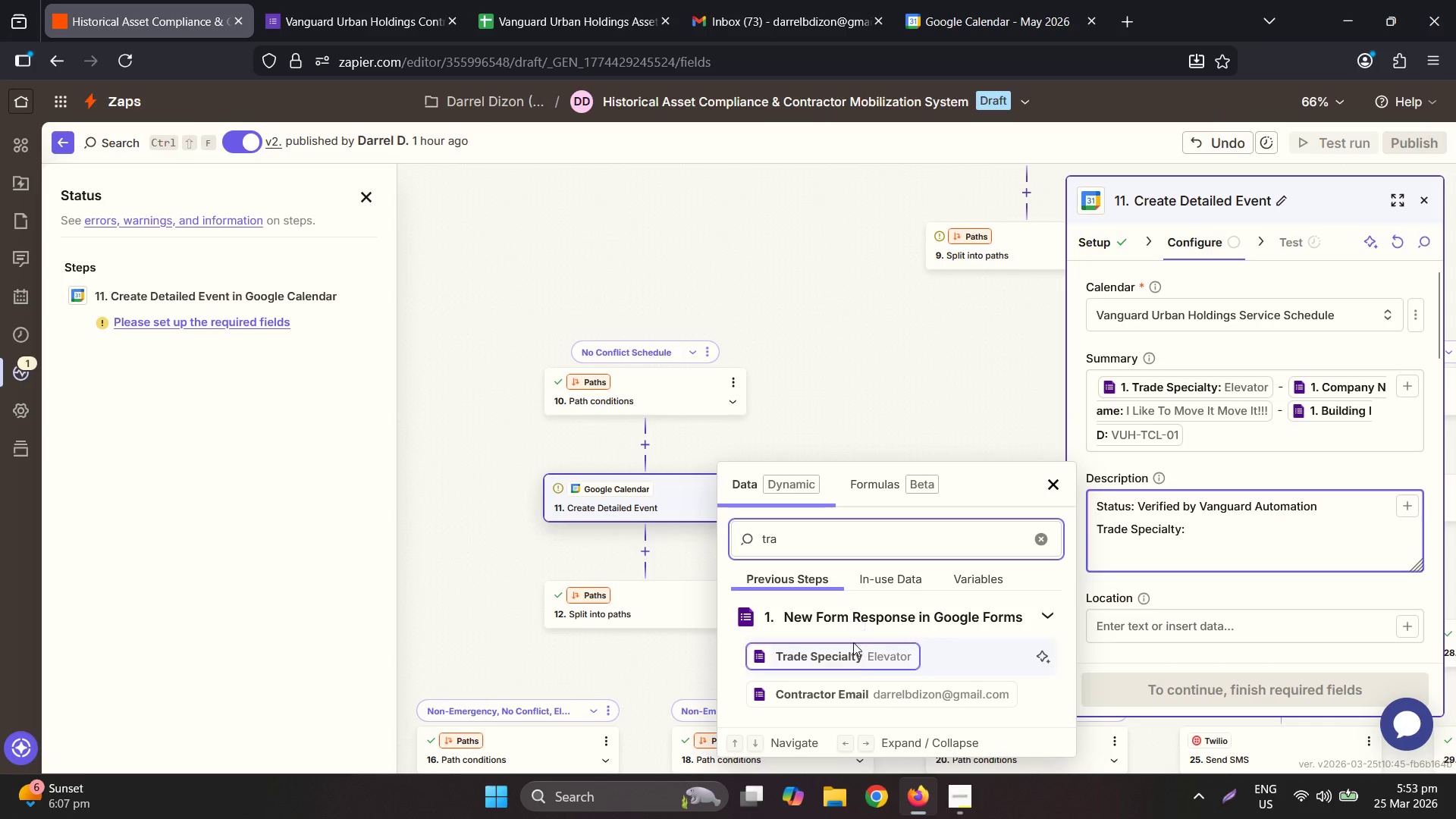 
left_click([852, 661])
 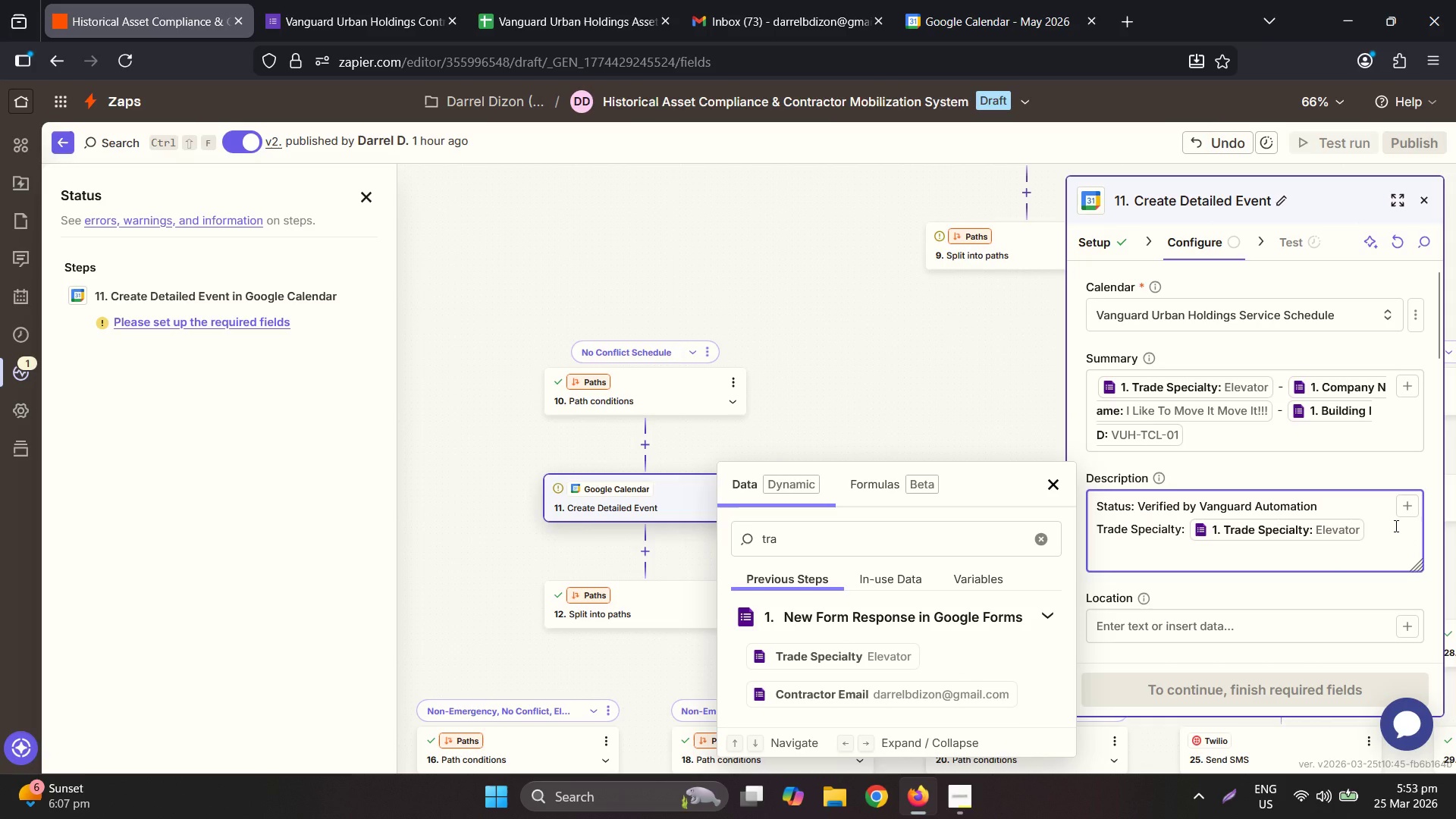 
key(ArrowUp)
 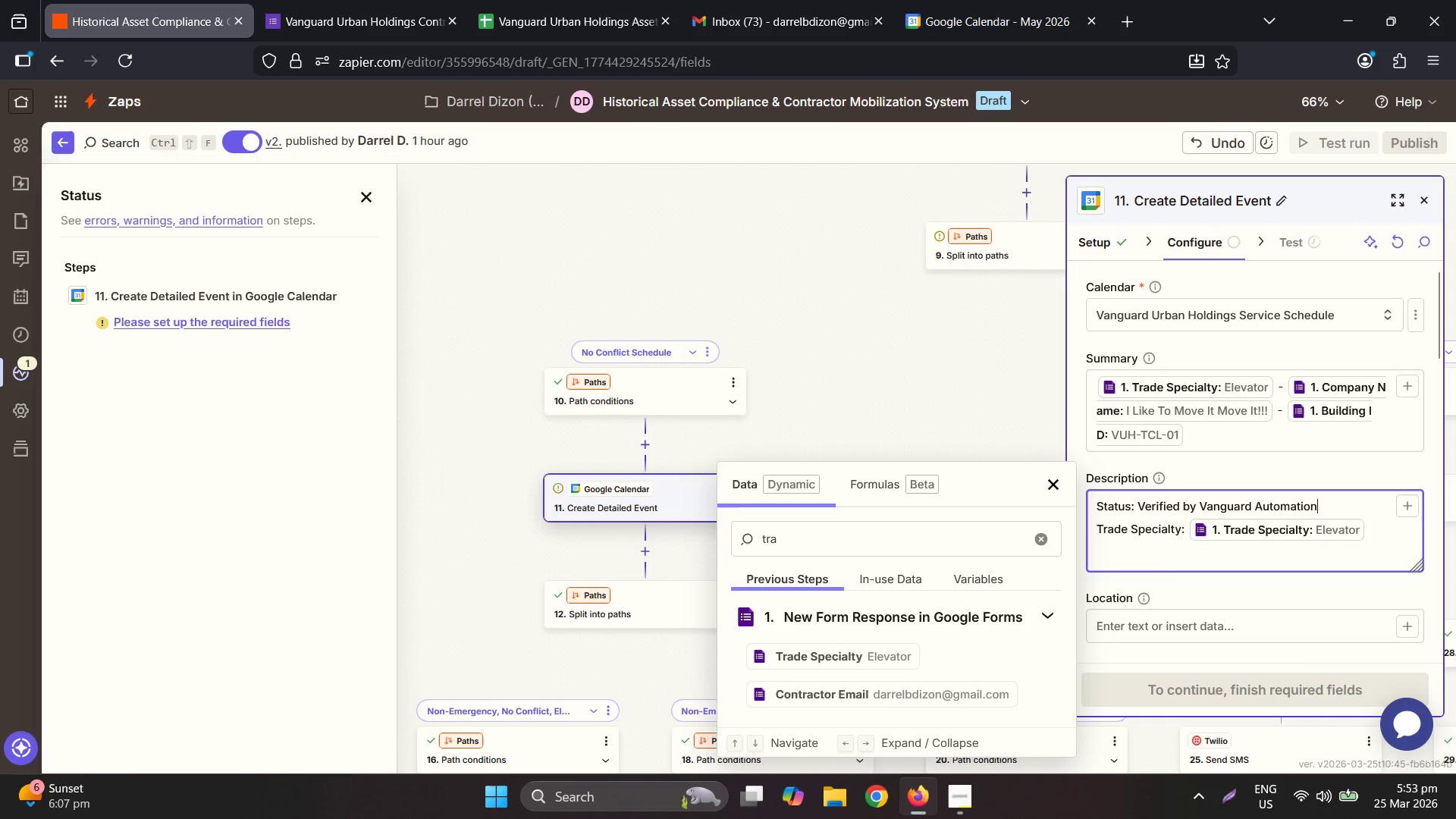 
key(Enter)
 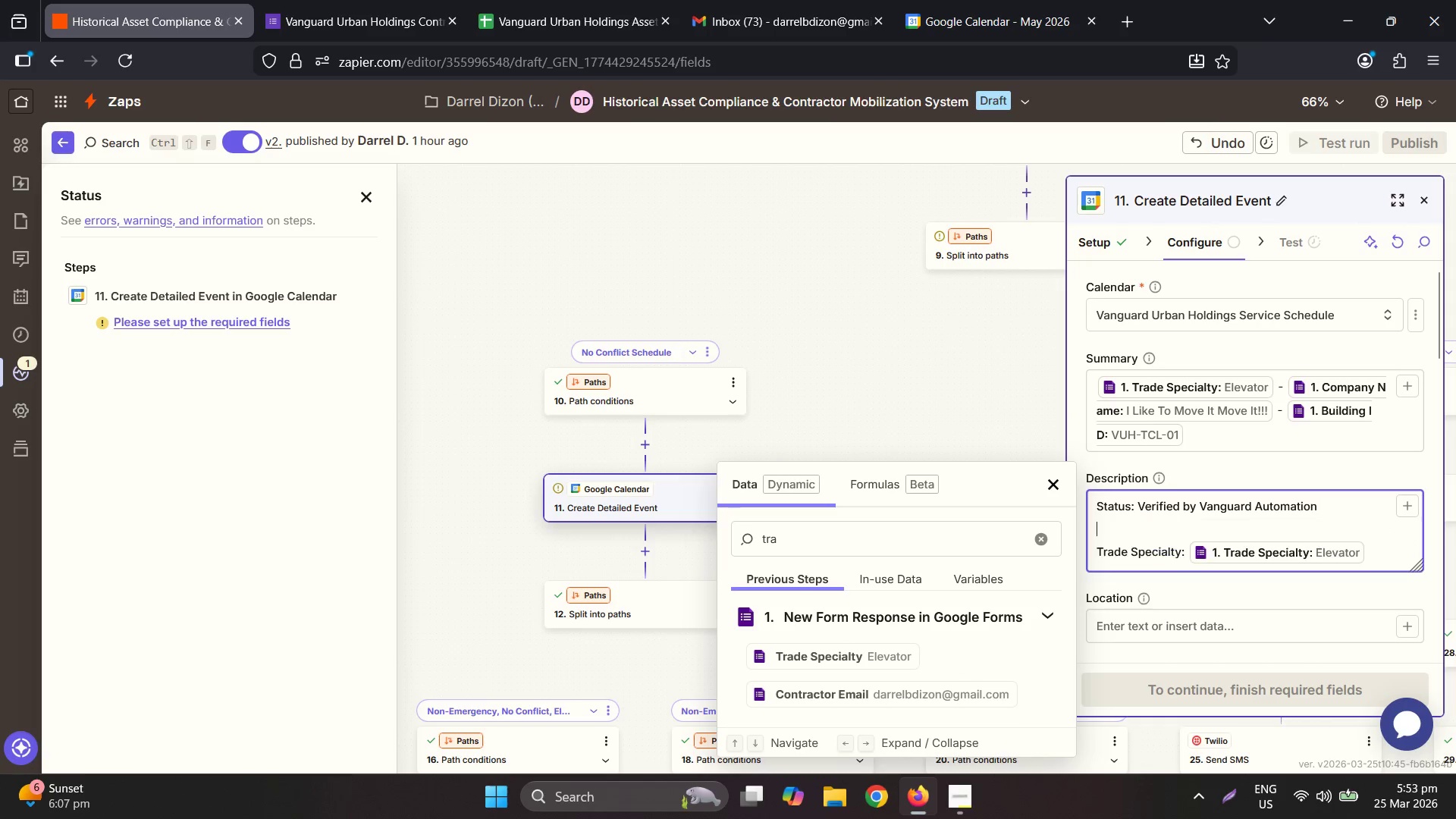 
type(Emergency: )
 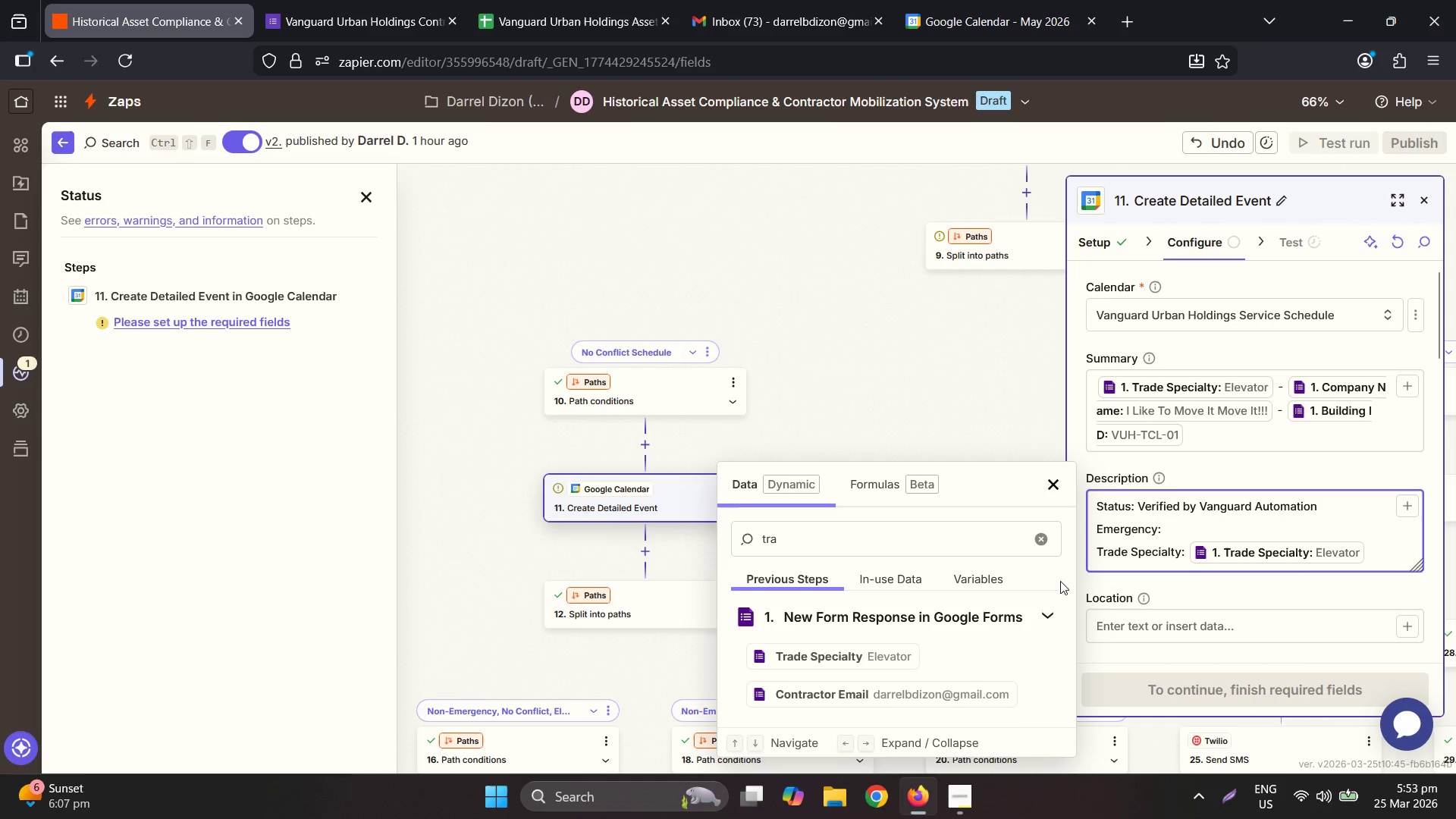 
double_click([841, 554])
 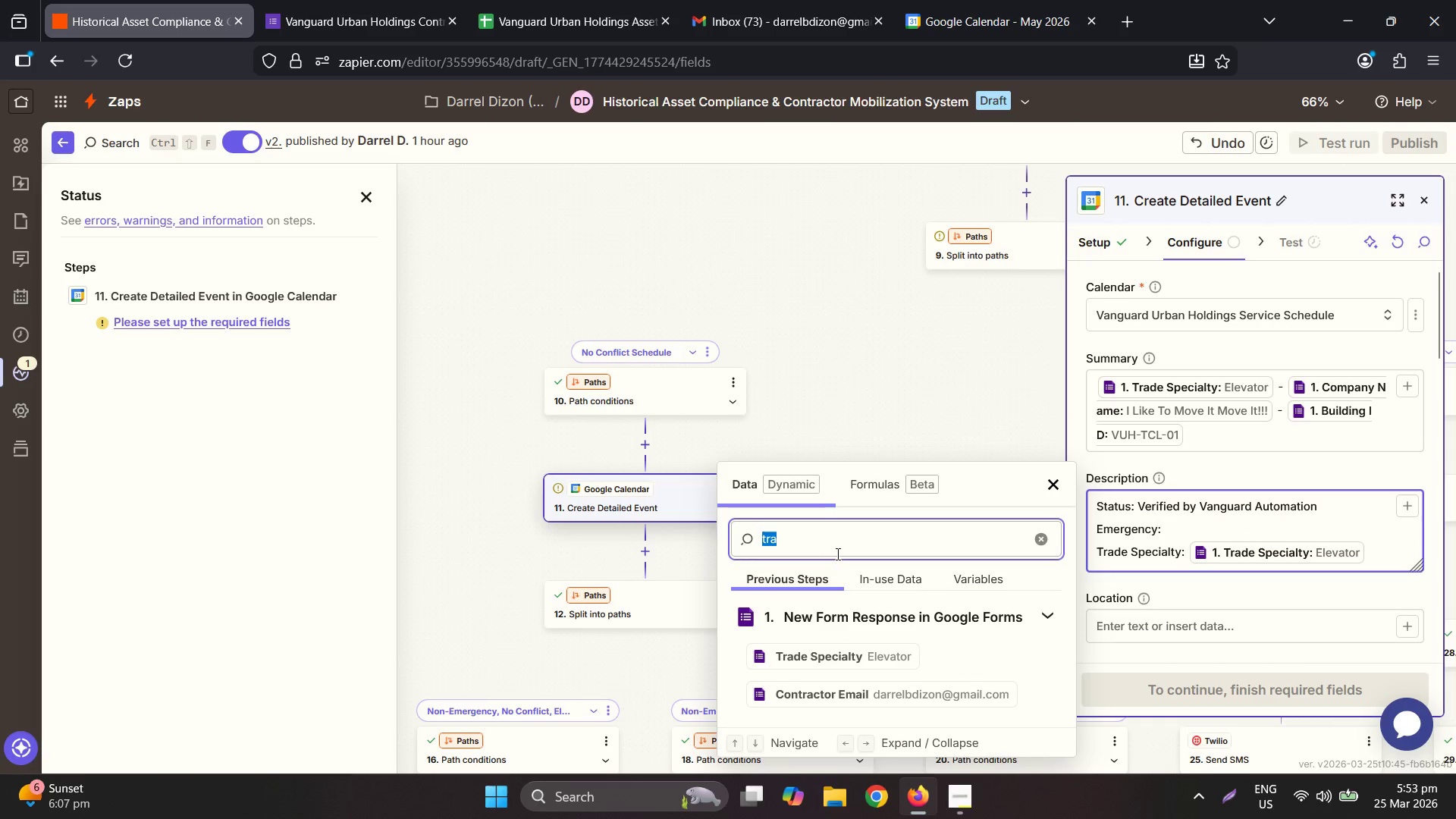 
type(eme)
 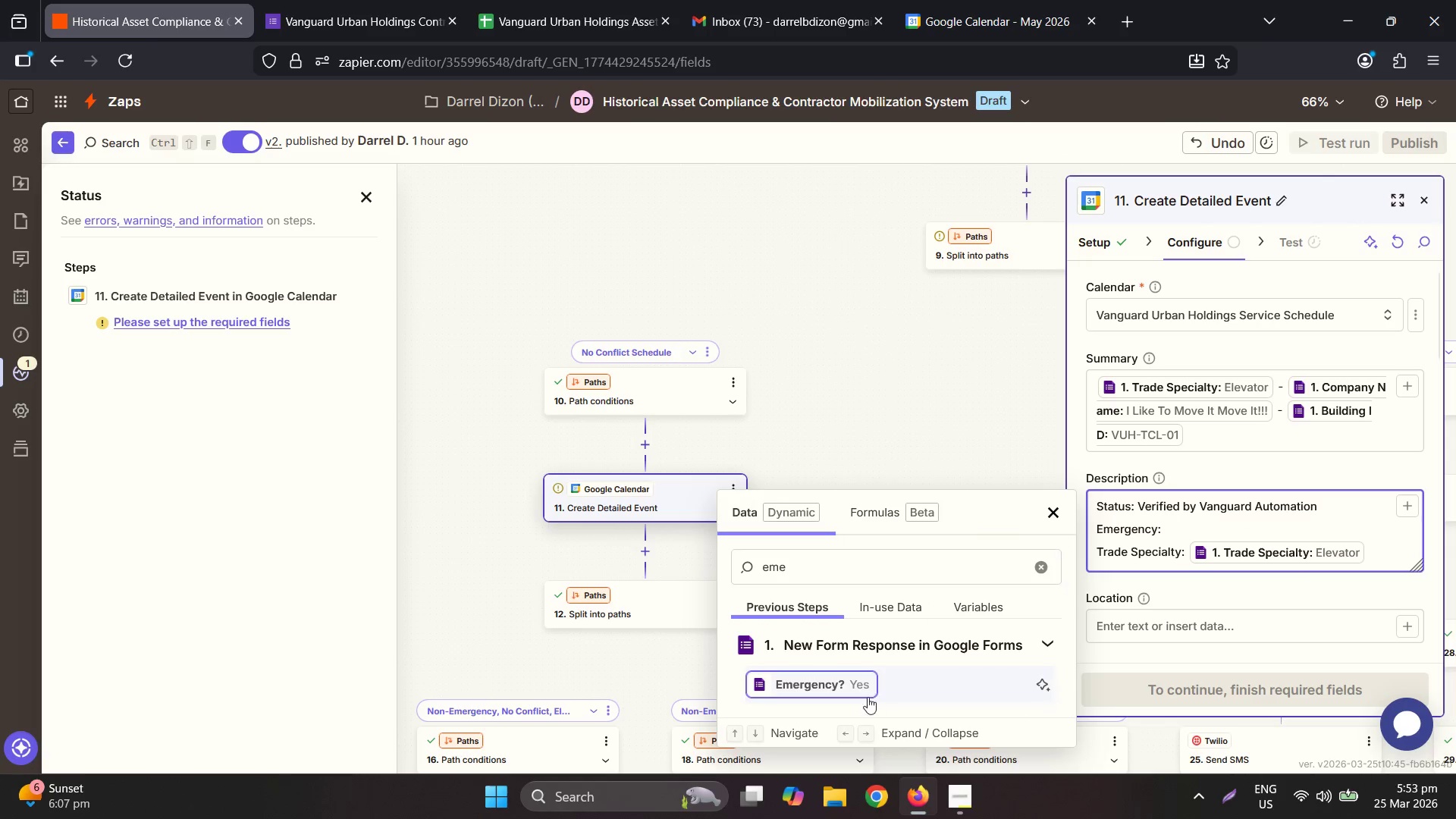 
double_click([855, 691])
 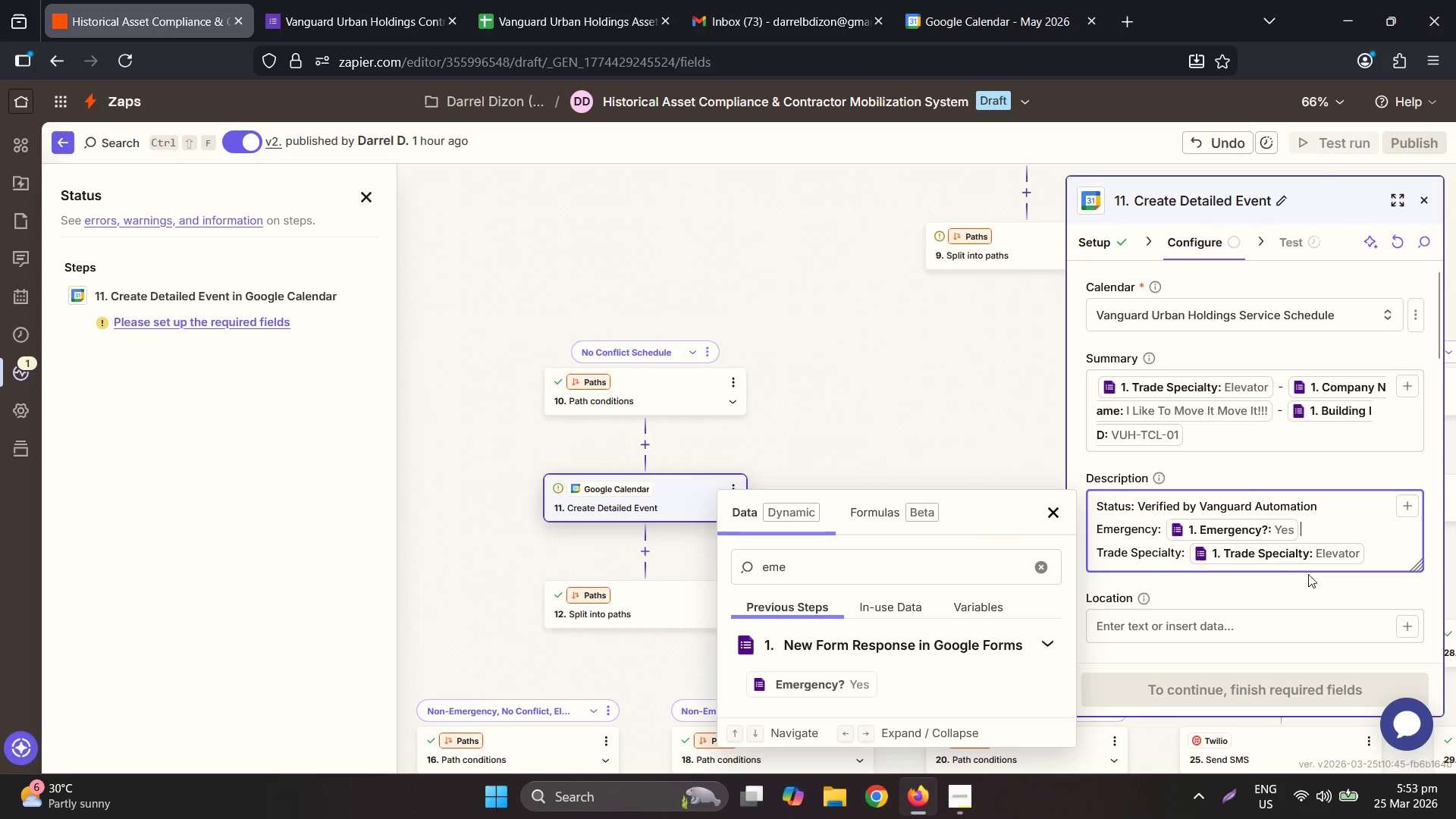 
left_click([1366, 553])
 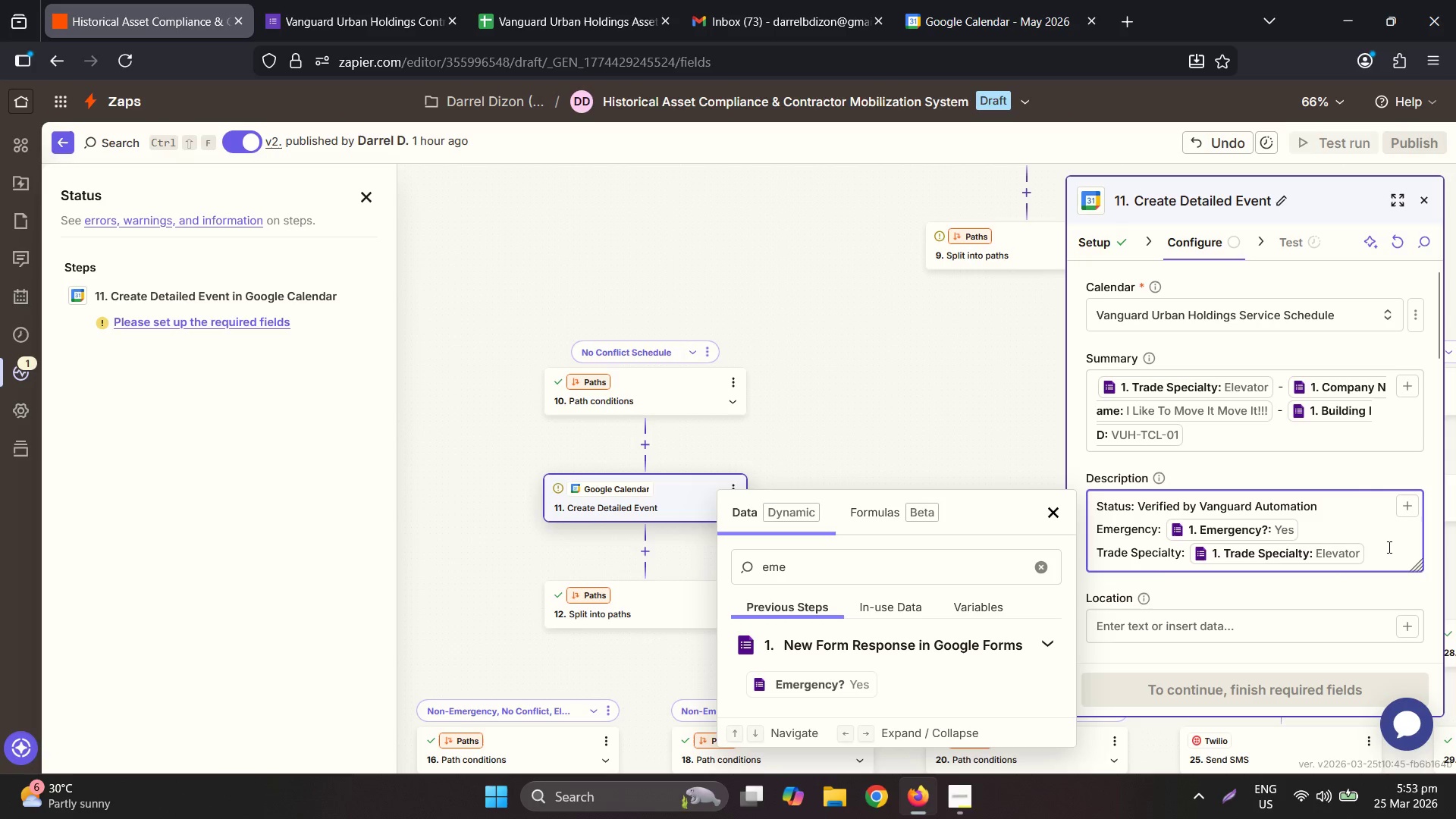 
key(Enter)
 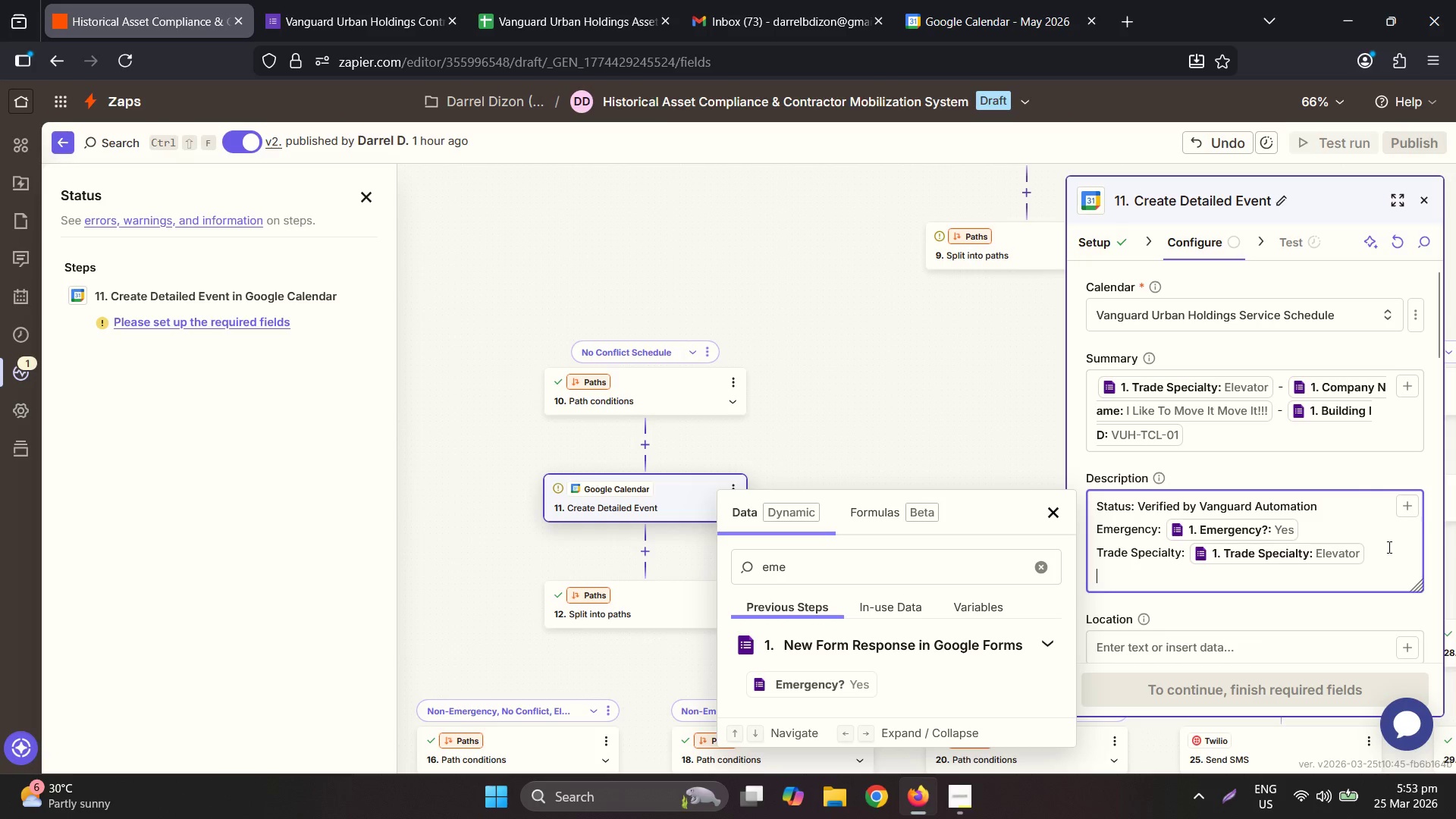 
type(Contractor: )
 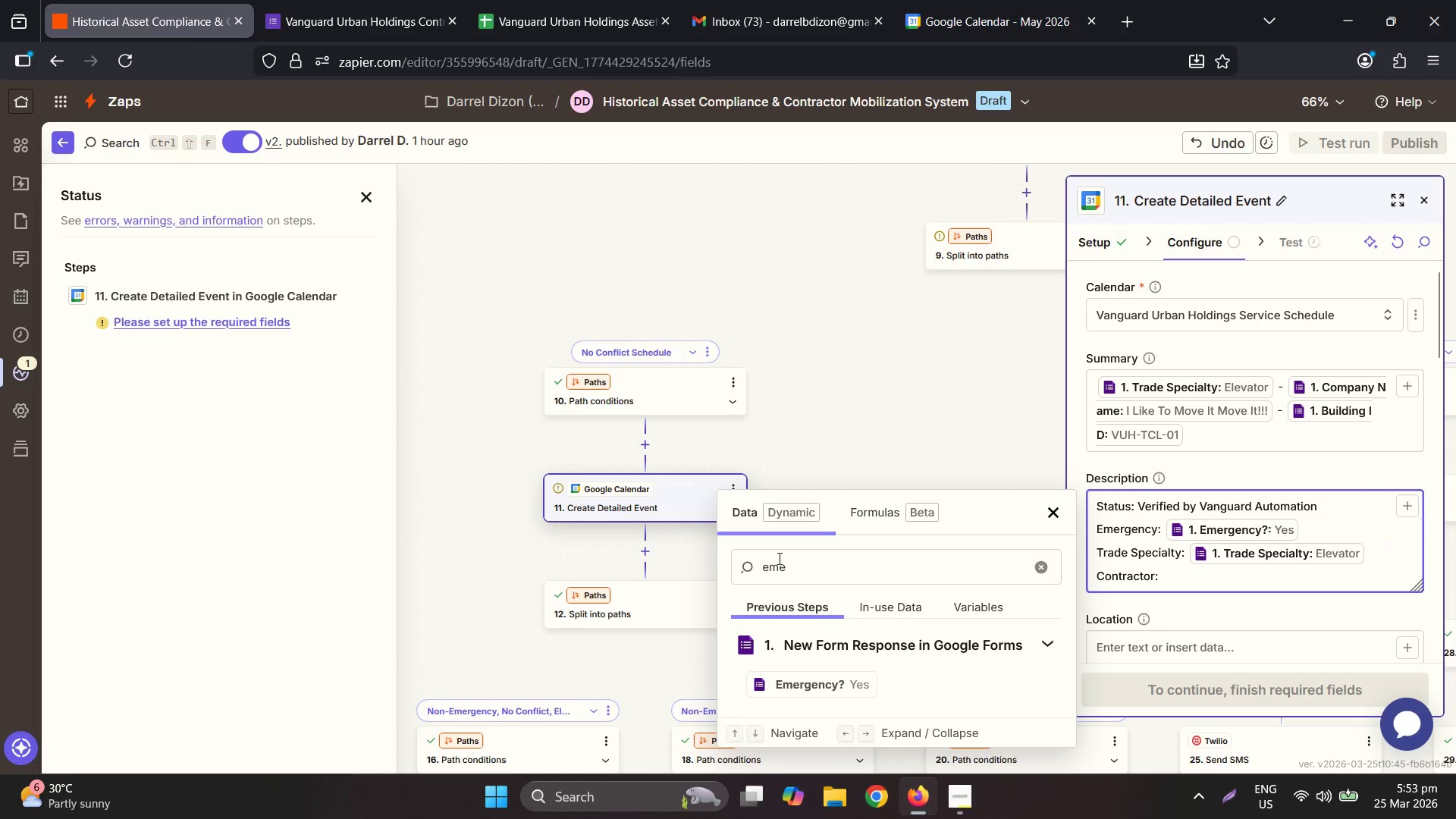 
double_click([767, 573])
 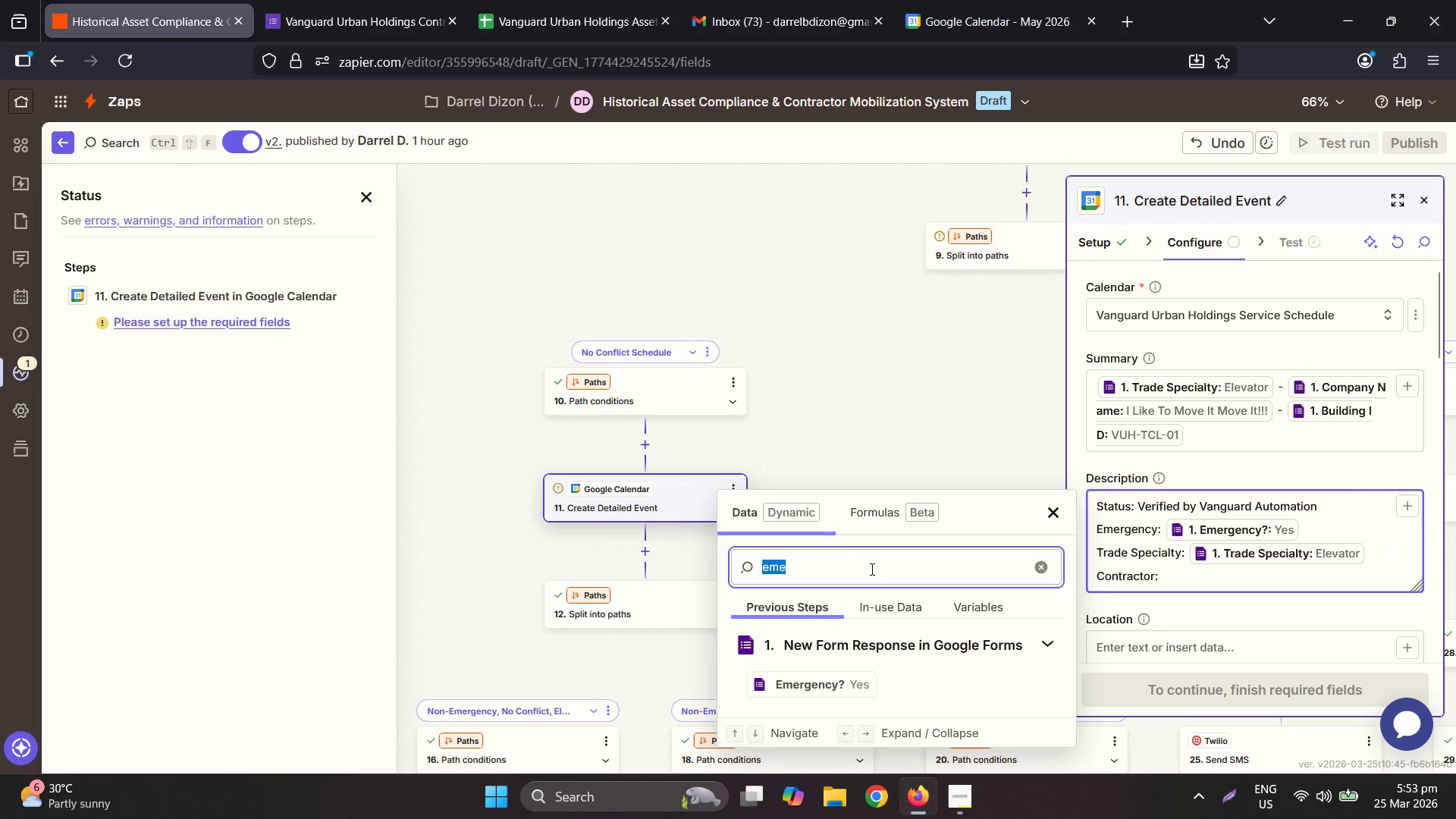 
key(C)
 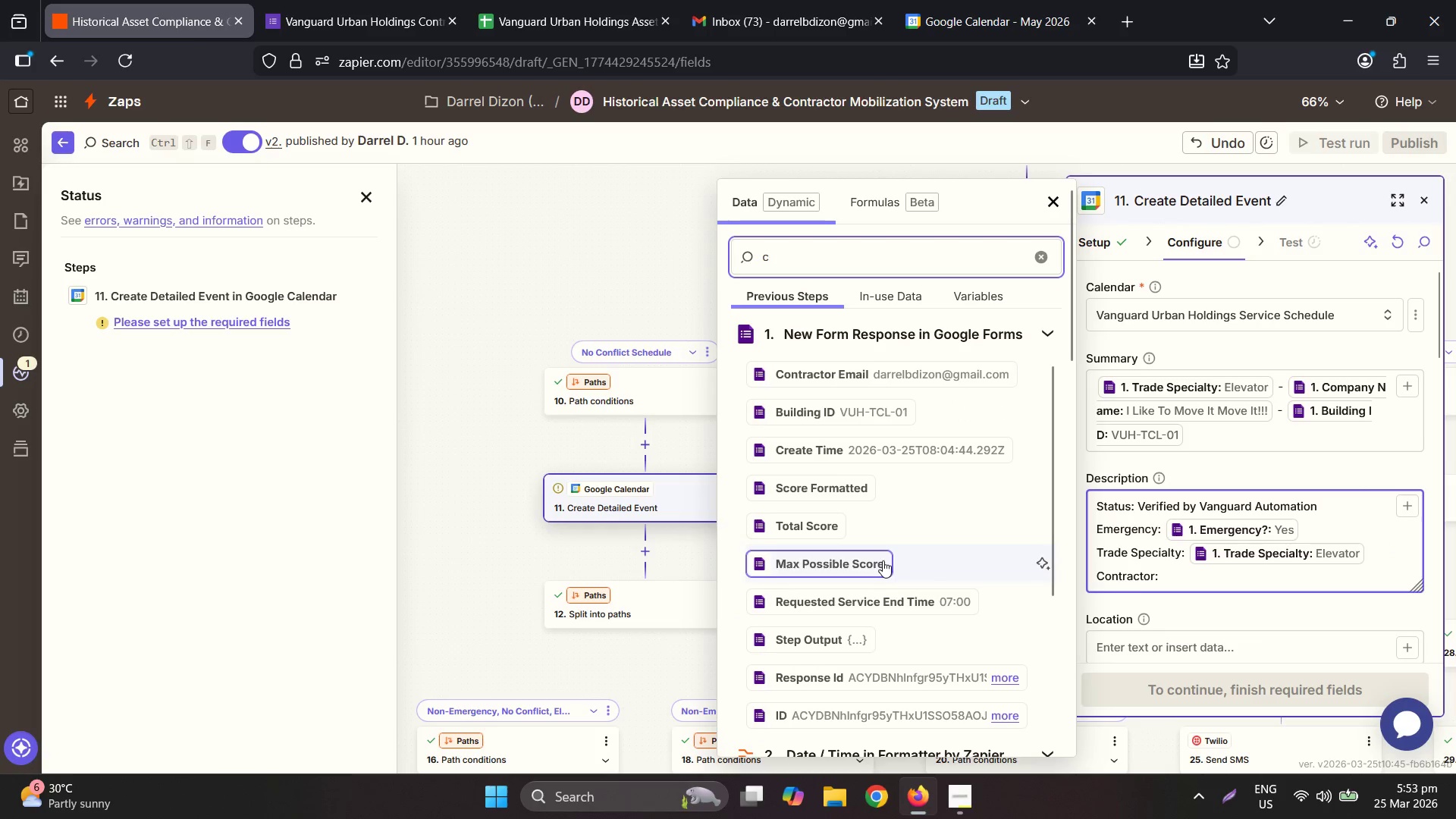 
type(om)
 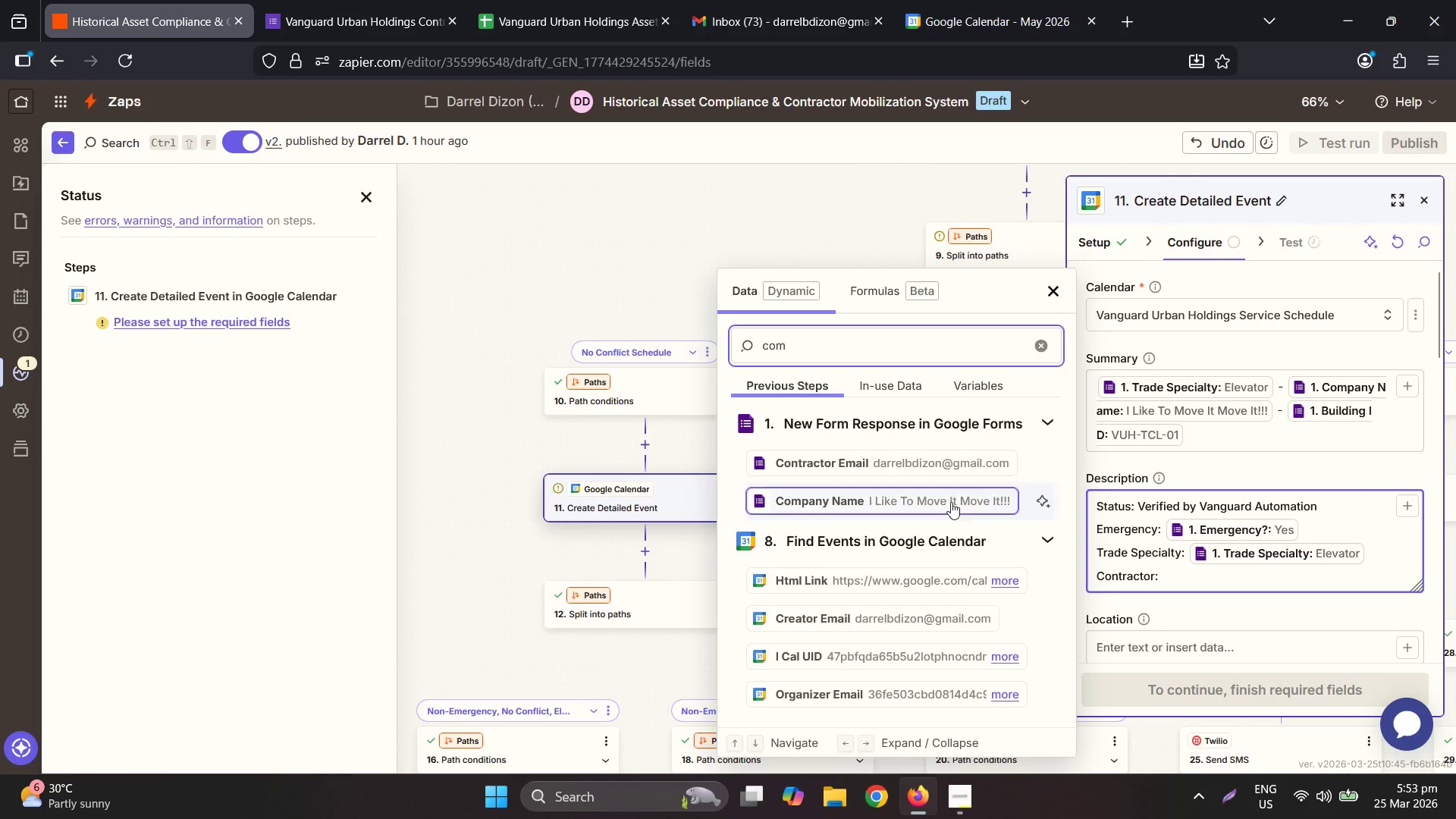 
left_click([861, 495])
 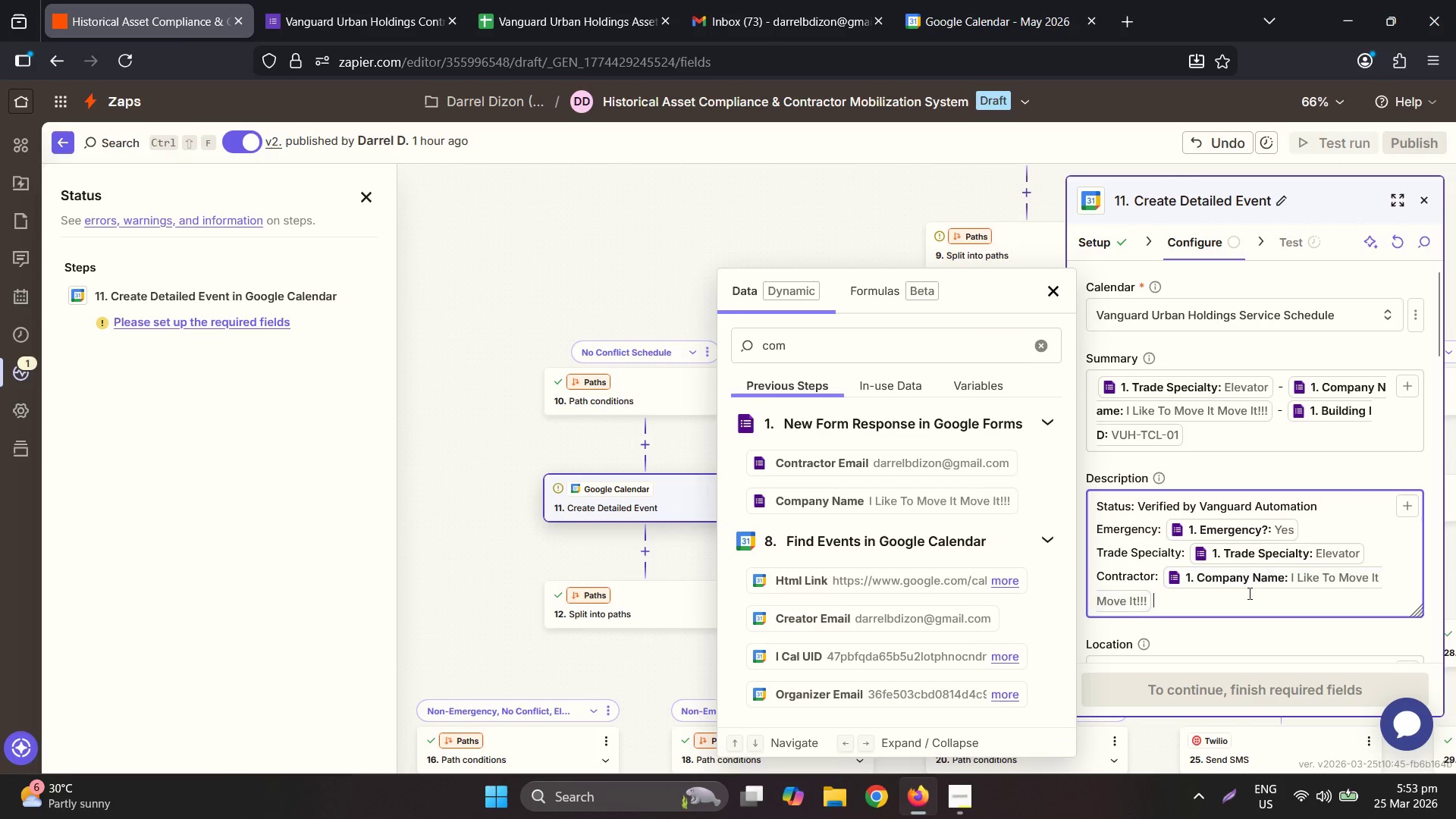 
left_click([1238, 608])
 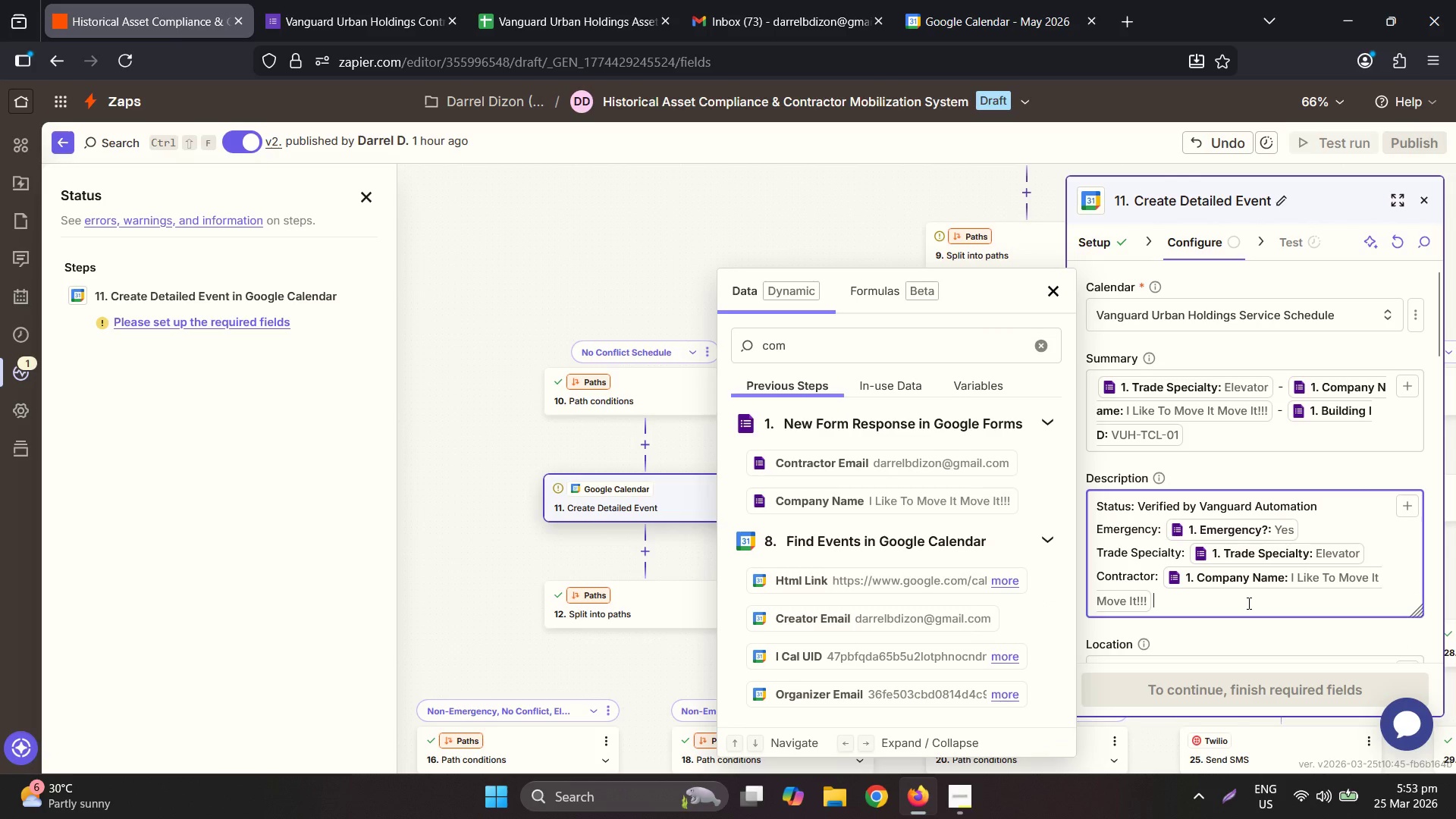 
key(Enter)
 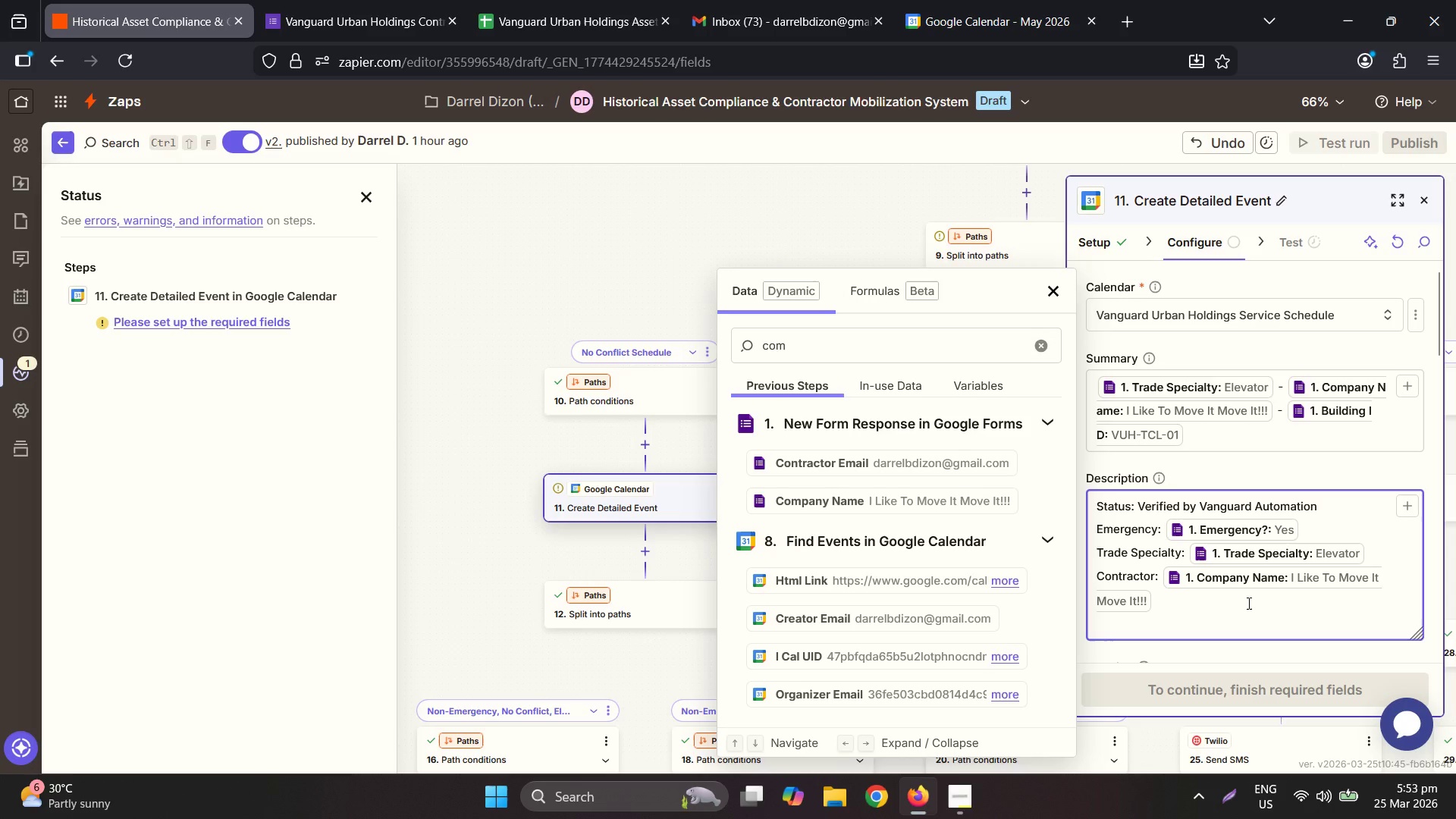 
type(On-site Lead: )
 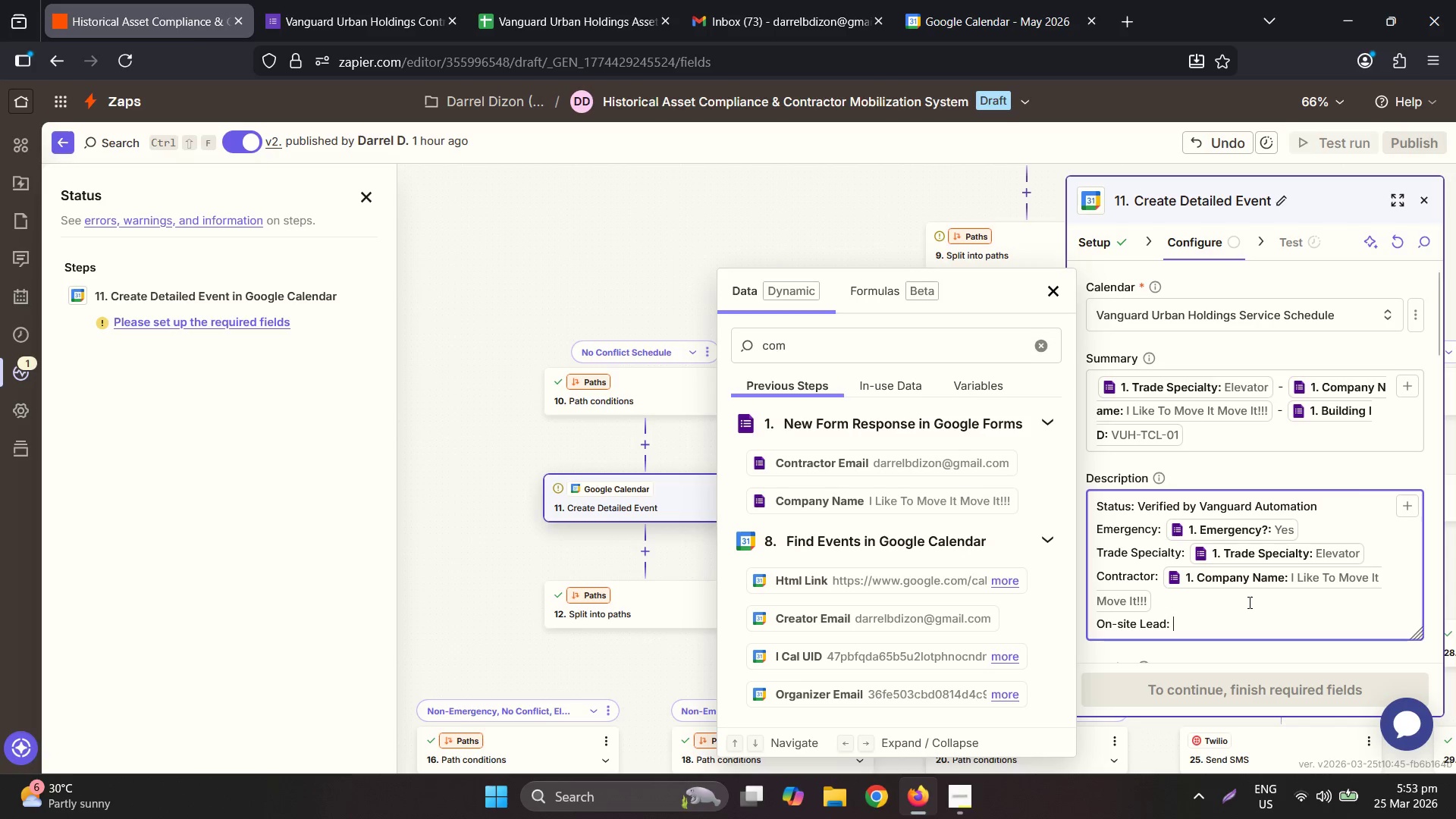 
wait(13.36)
 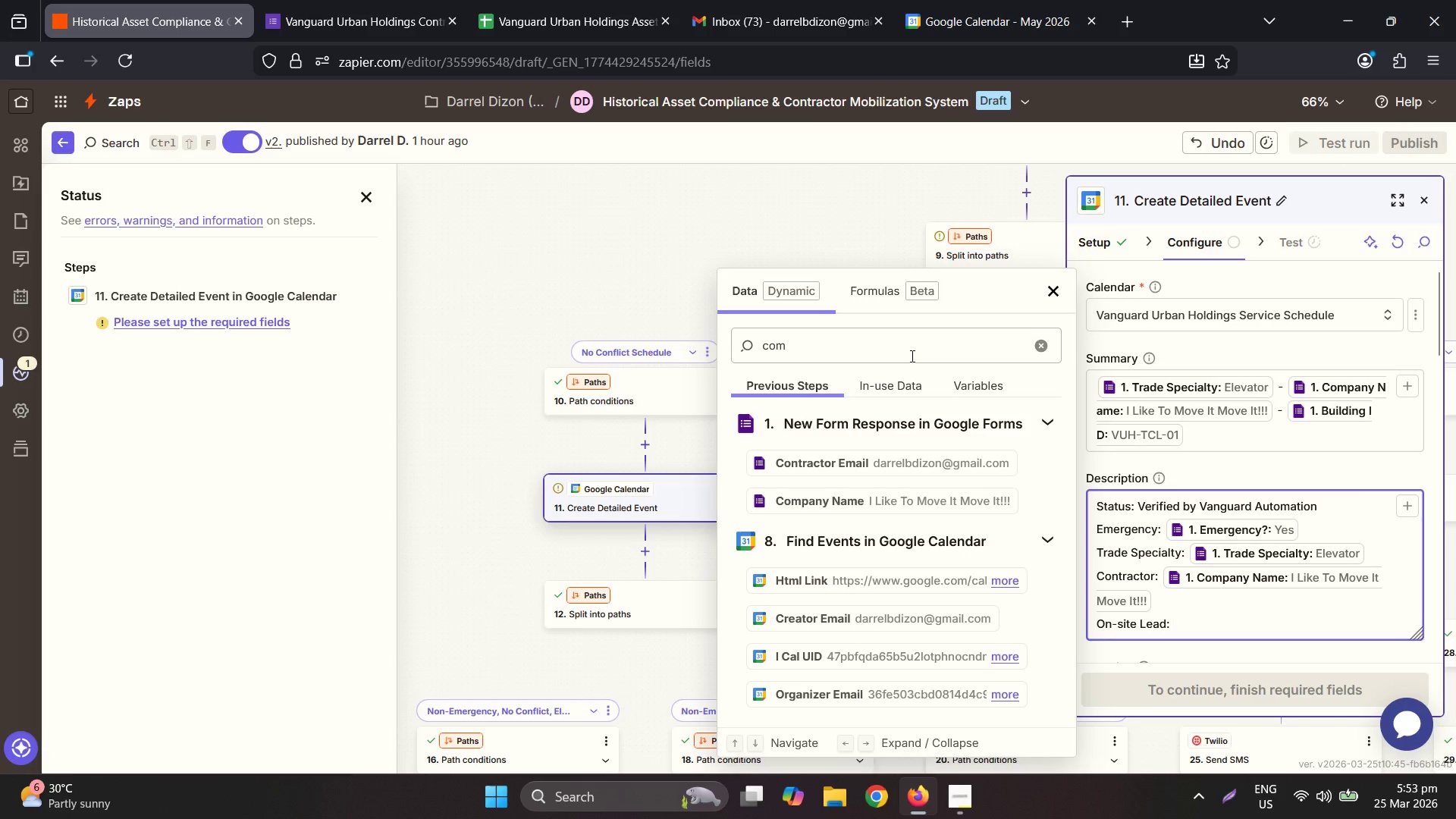 
double_click([1143, 629])
 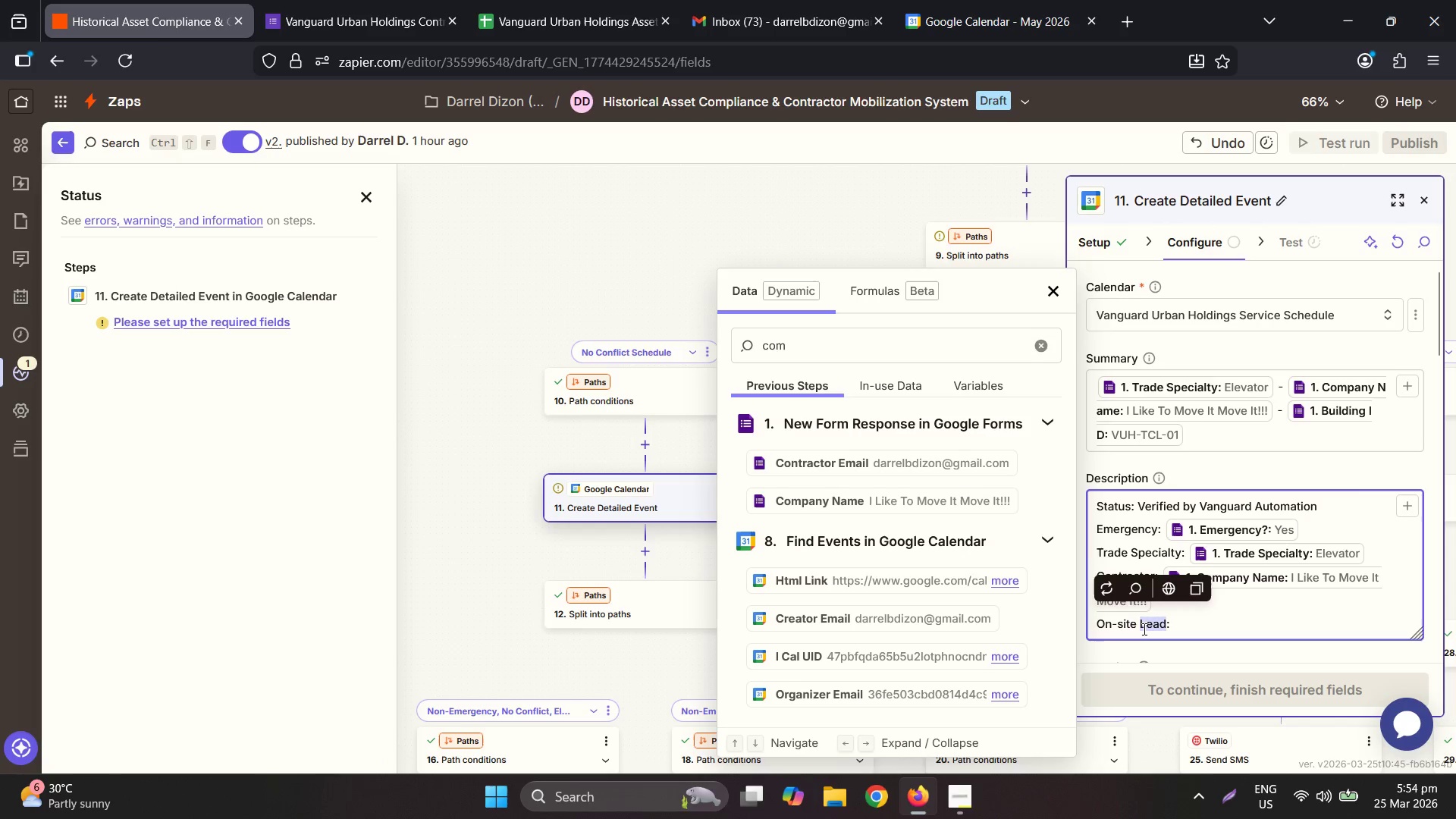 
triple_click([1143, 629])
 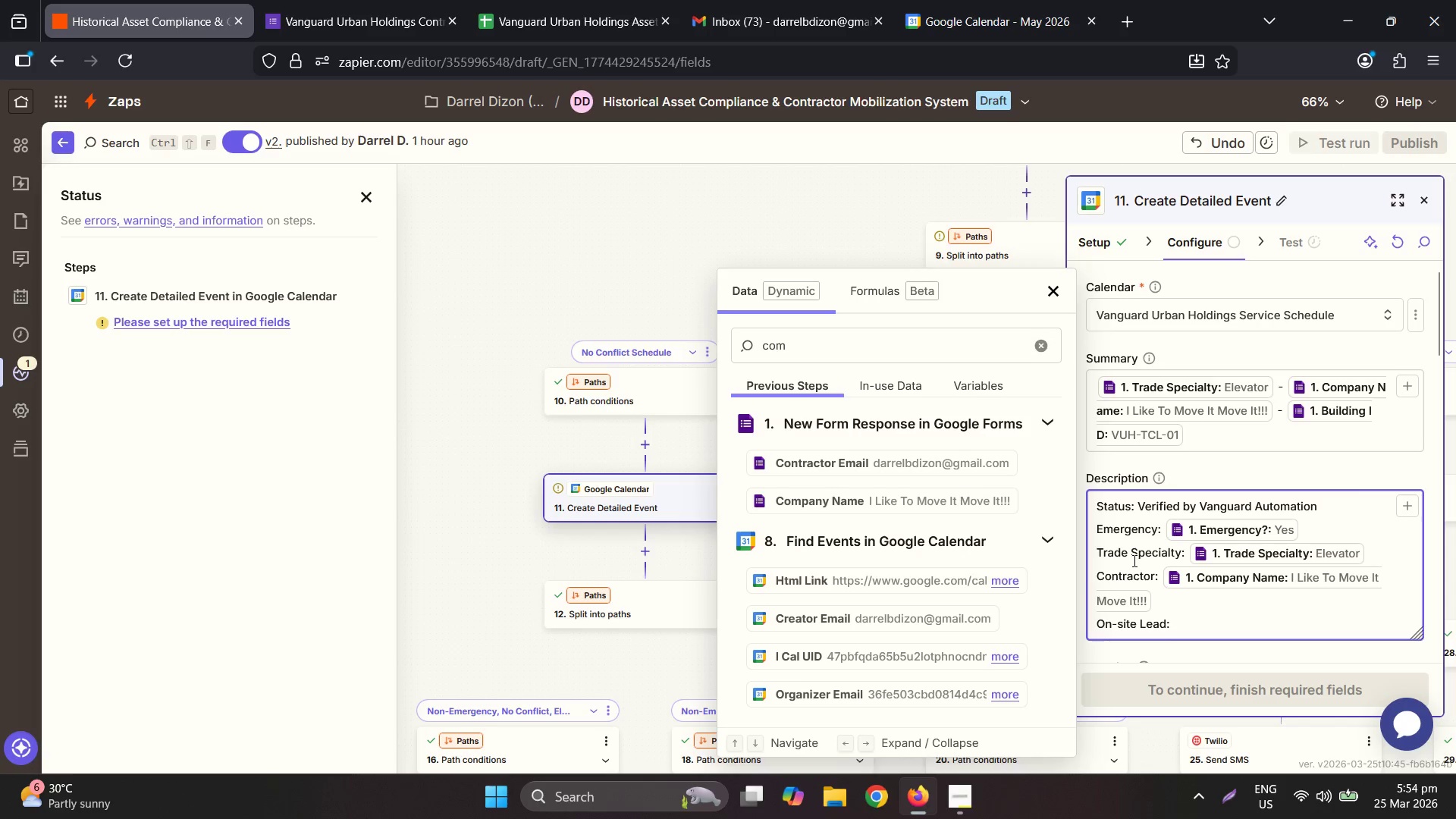 
wait(40.64)
 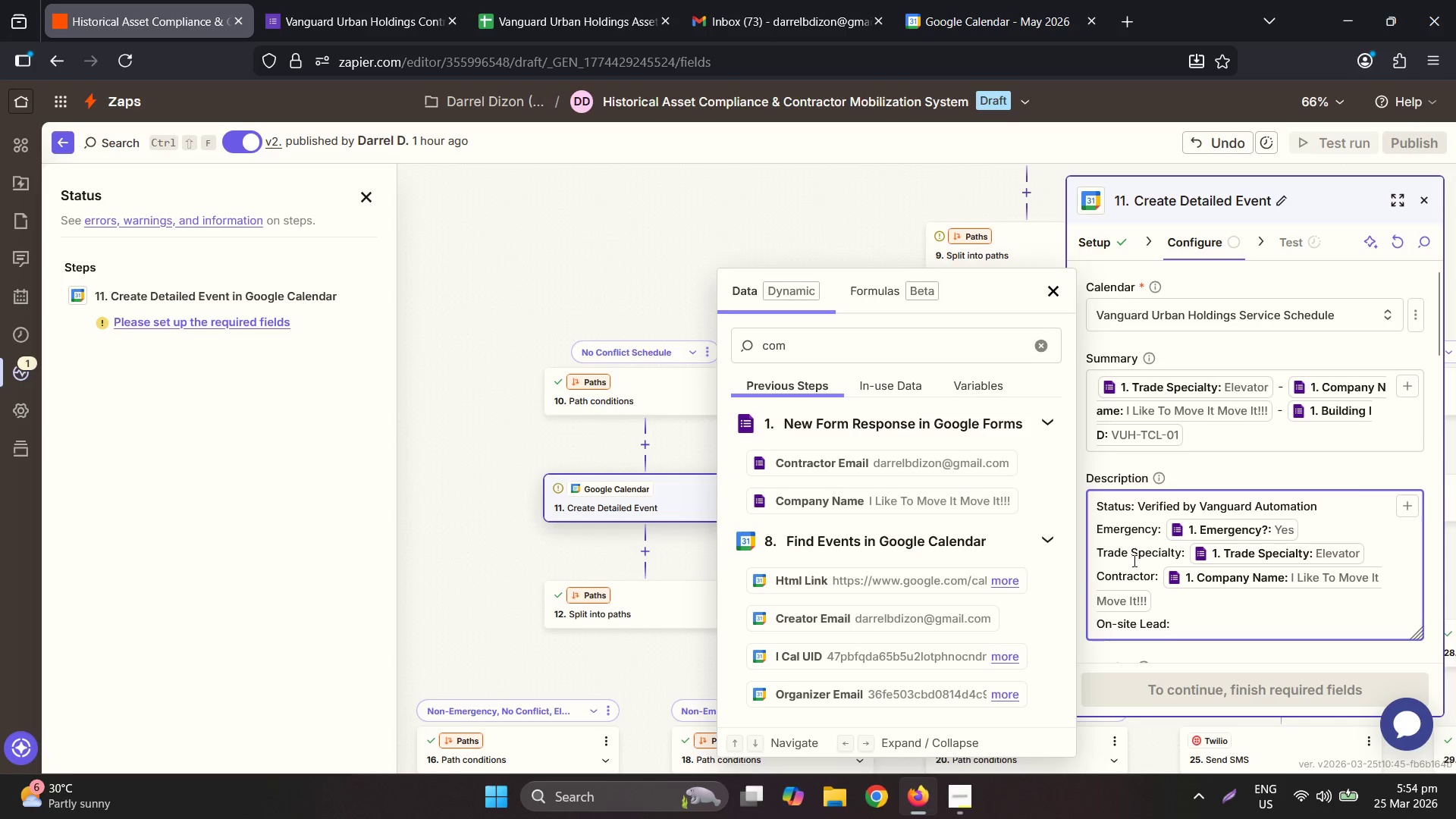 
left_click([1204, 610])
 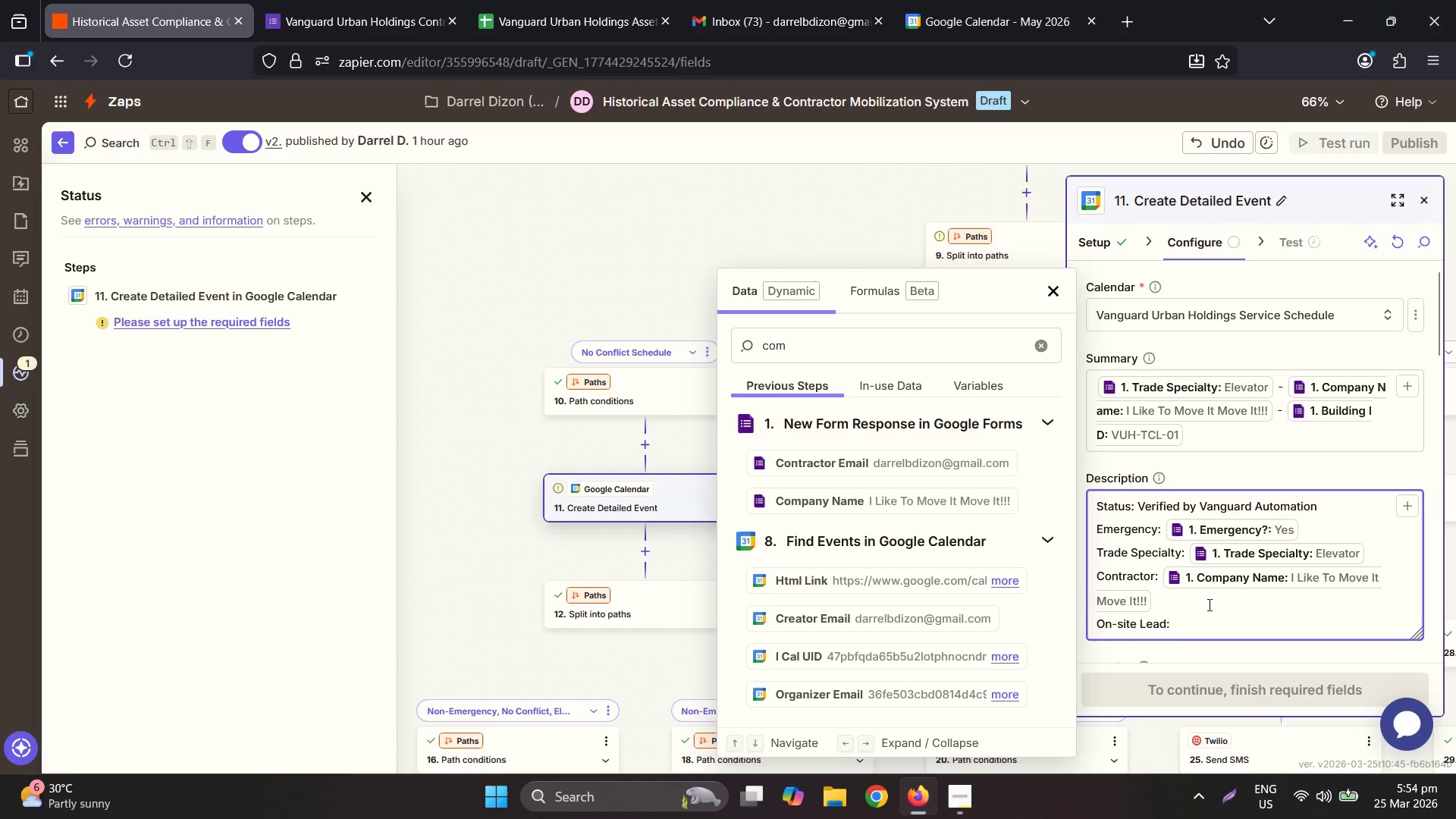 
left_click_drag(start_coordinate=[1198, 630], to_coordinate=[1084, 639])
 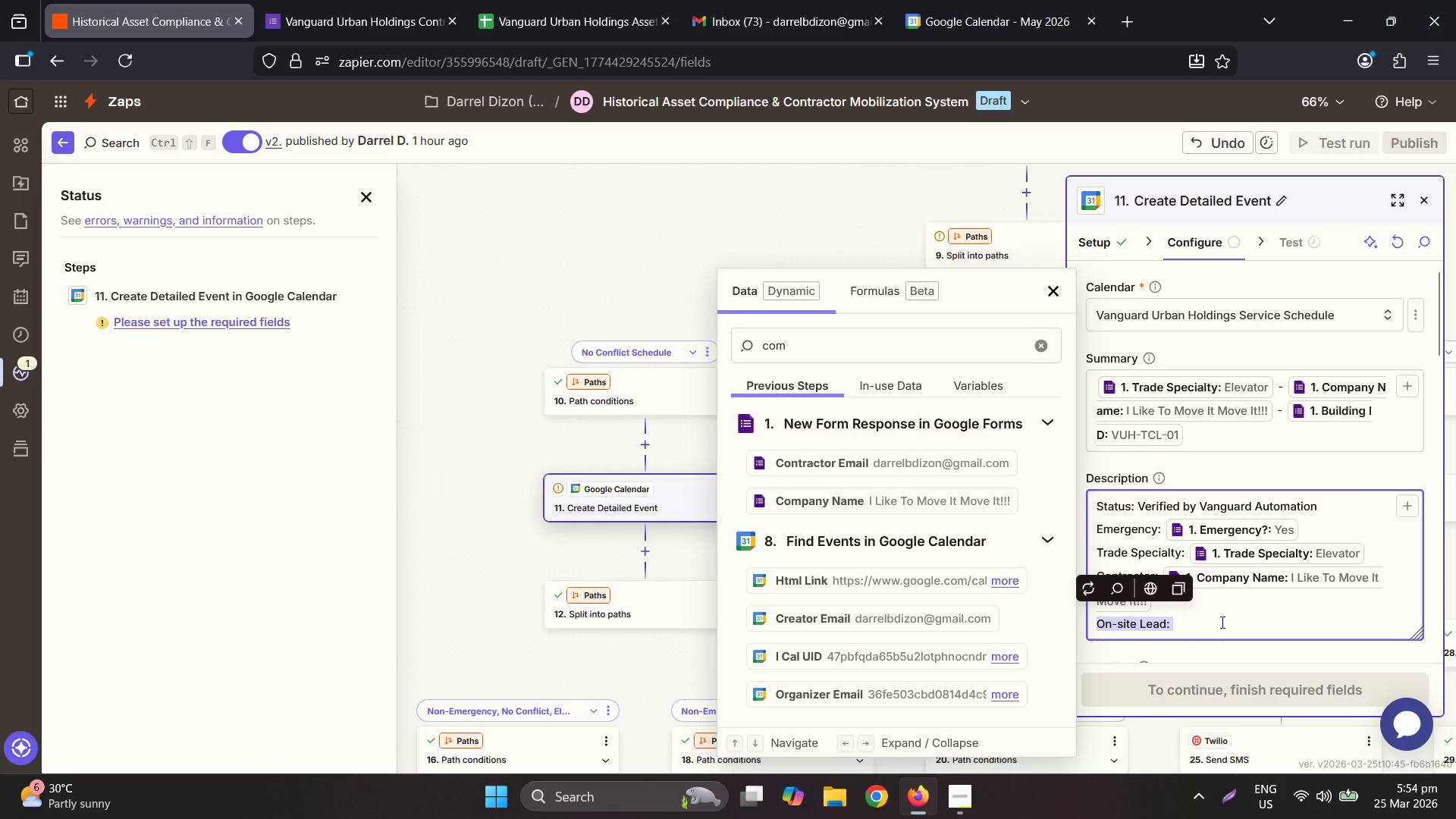 
key(Shift+ShiftLeft)
 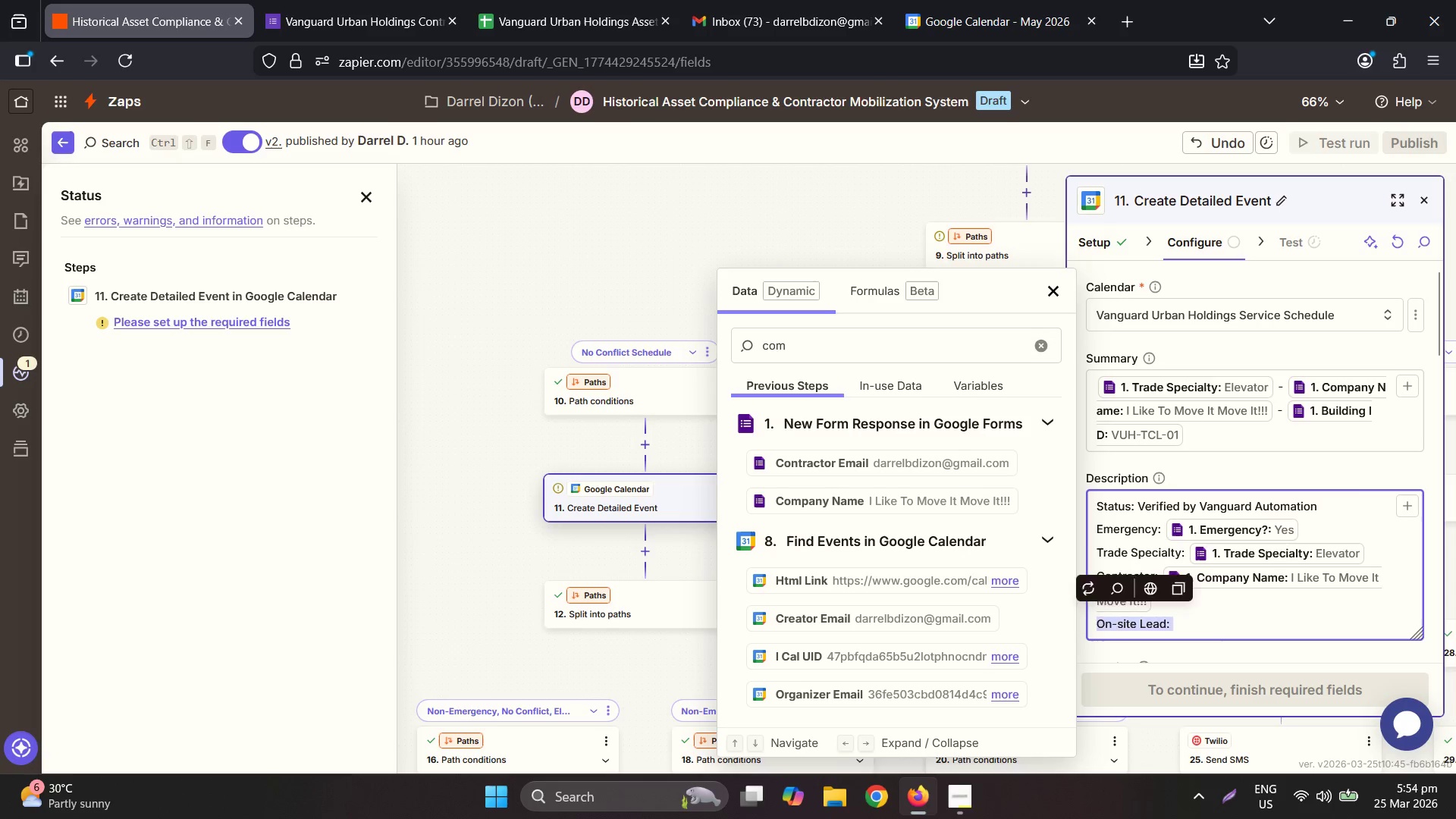 
key(Shift+S)
 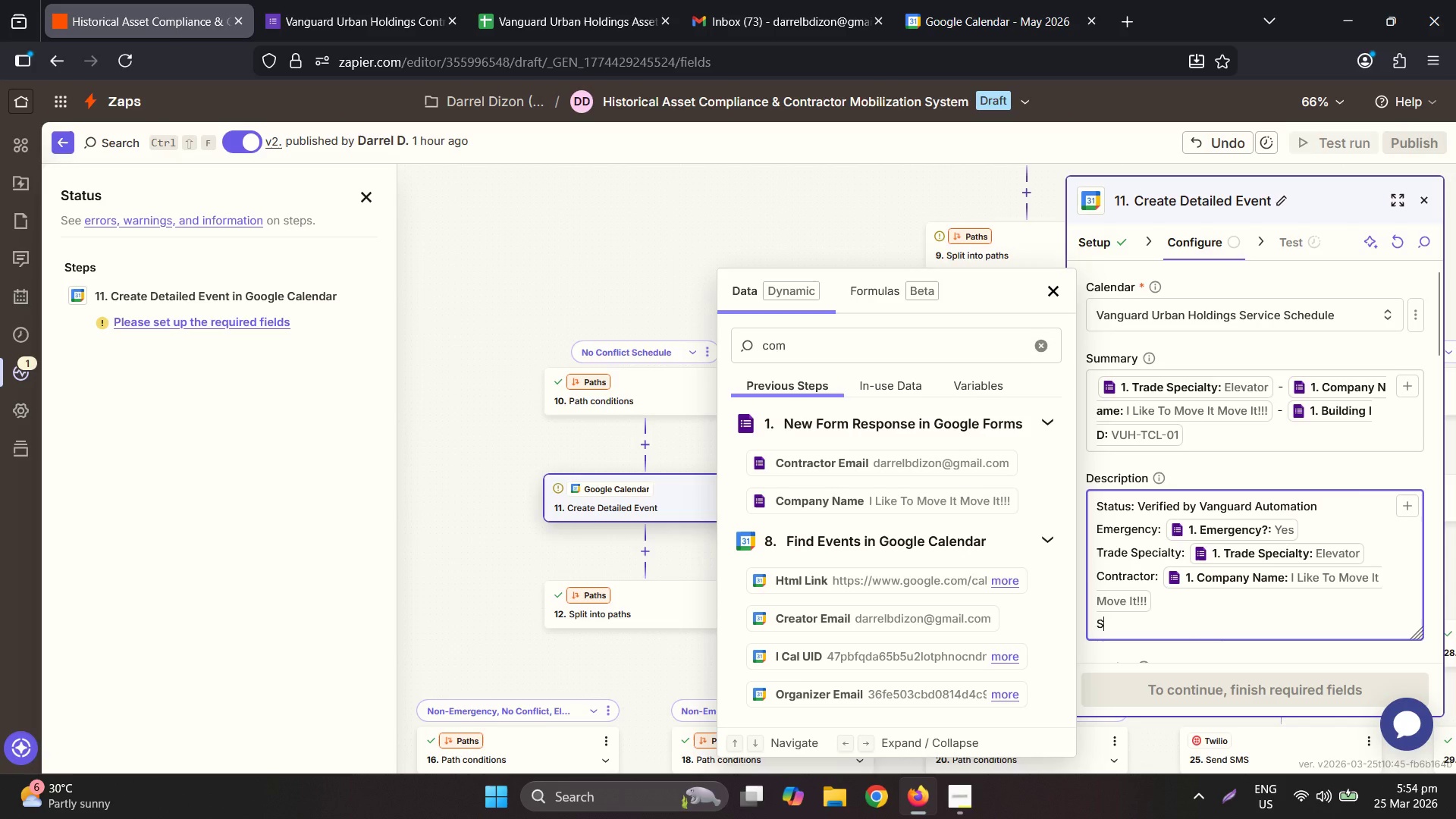 
type(ite Dteai)
key(Backspace)
key(Backspace)
key(Backspace)
key(Backspace)
type(etails:)
 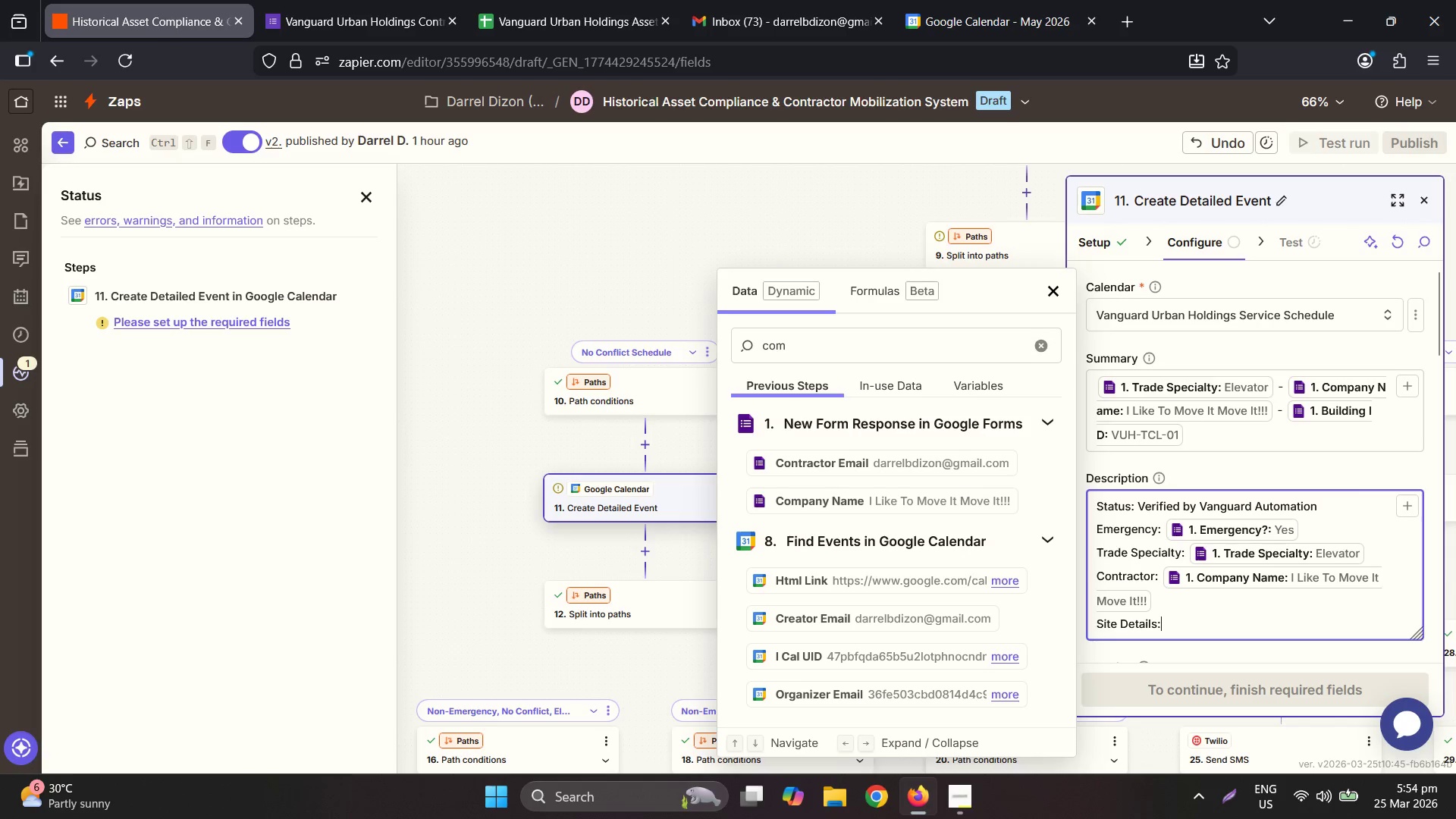 
key(Enter)
 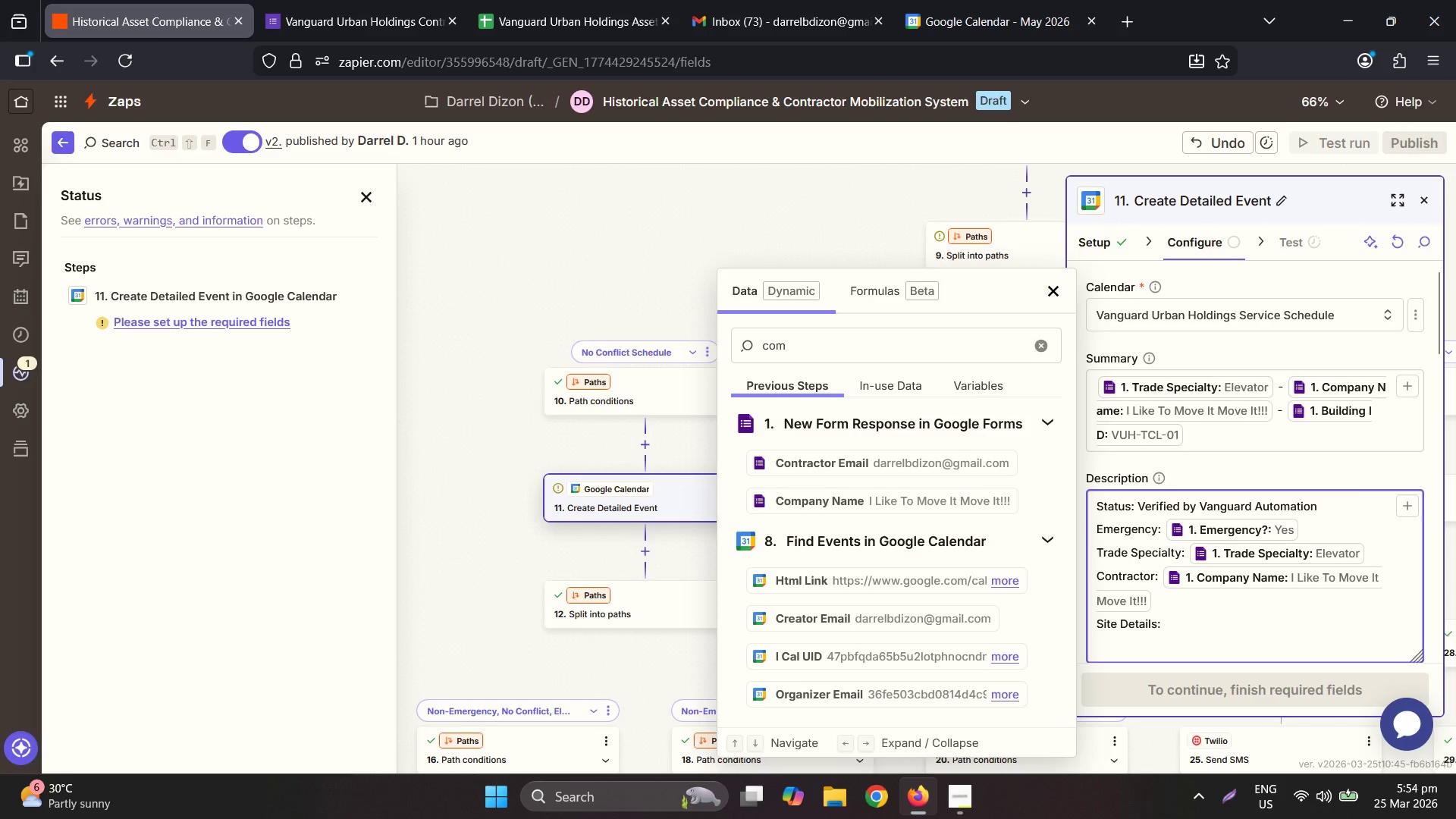 
type(1. Building ID: )
 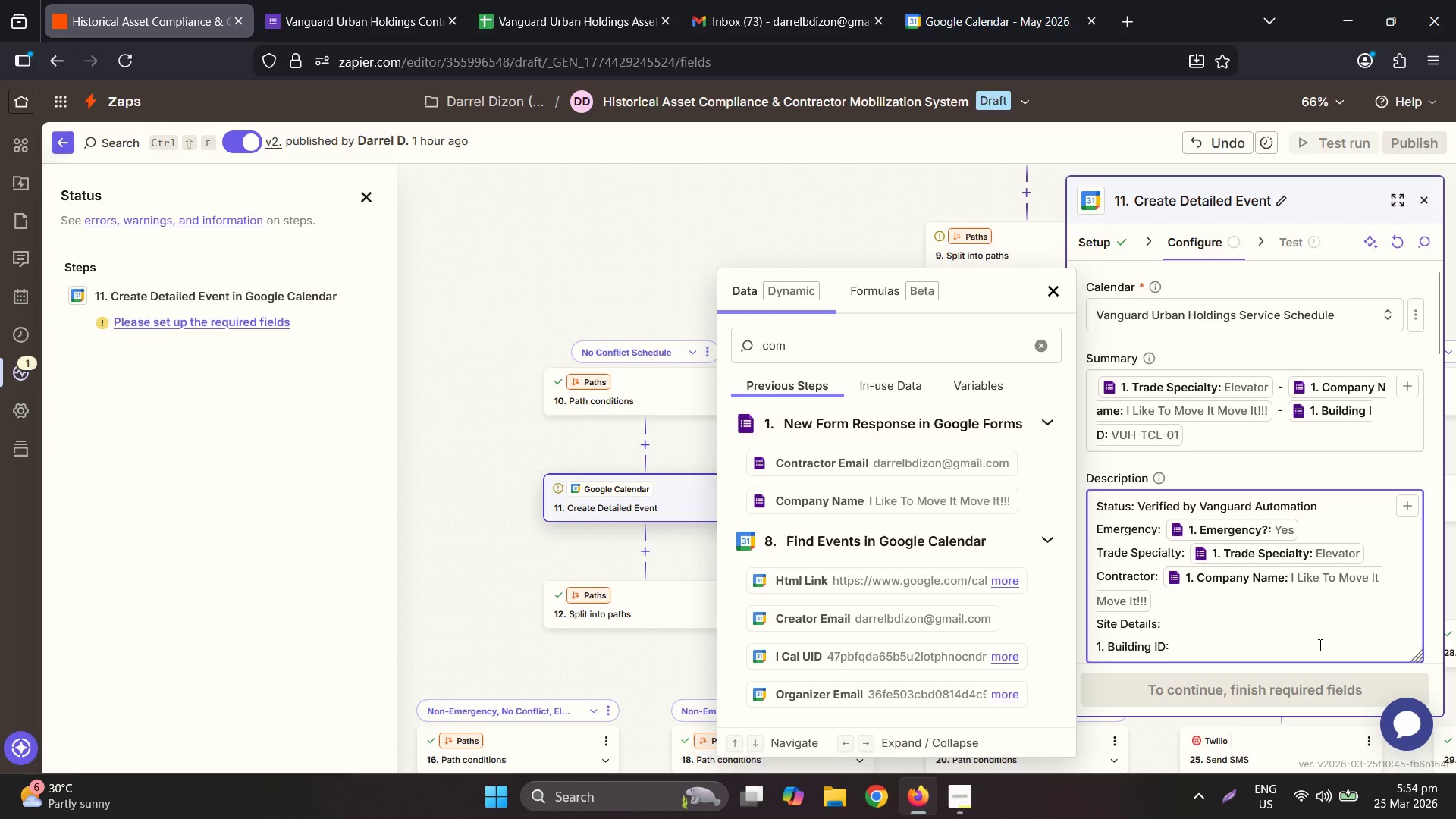 
wait(5.91)
 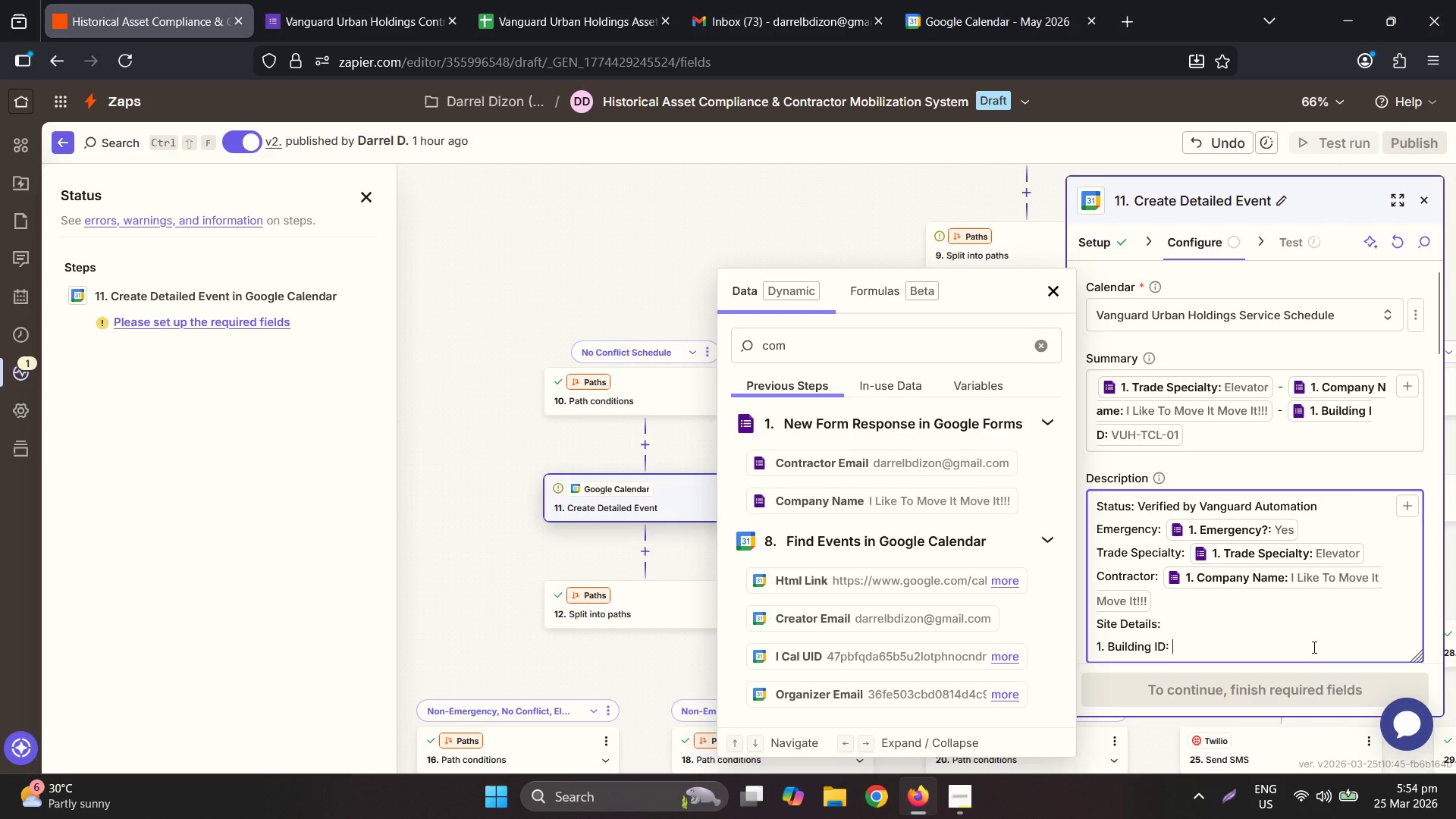 
key(Enter)
 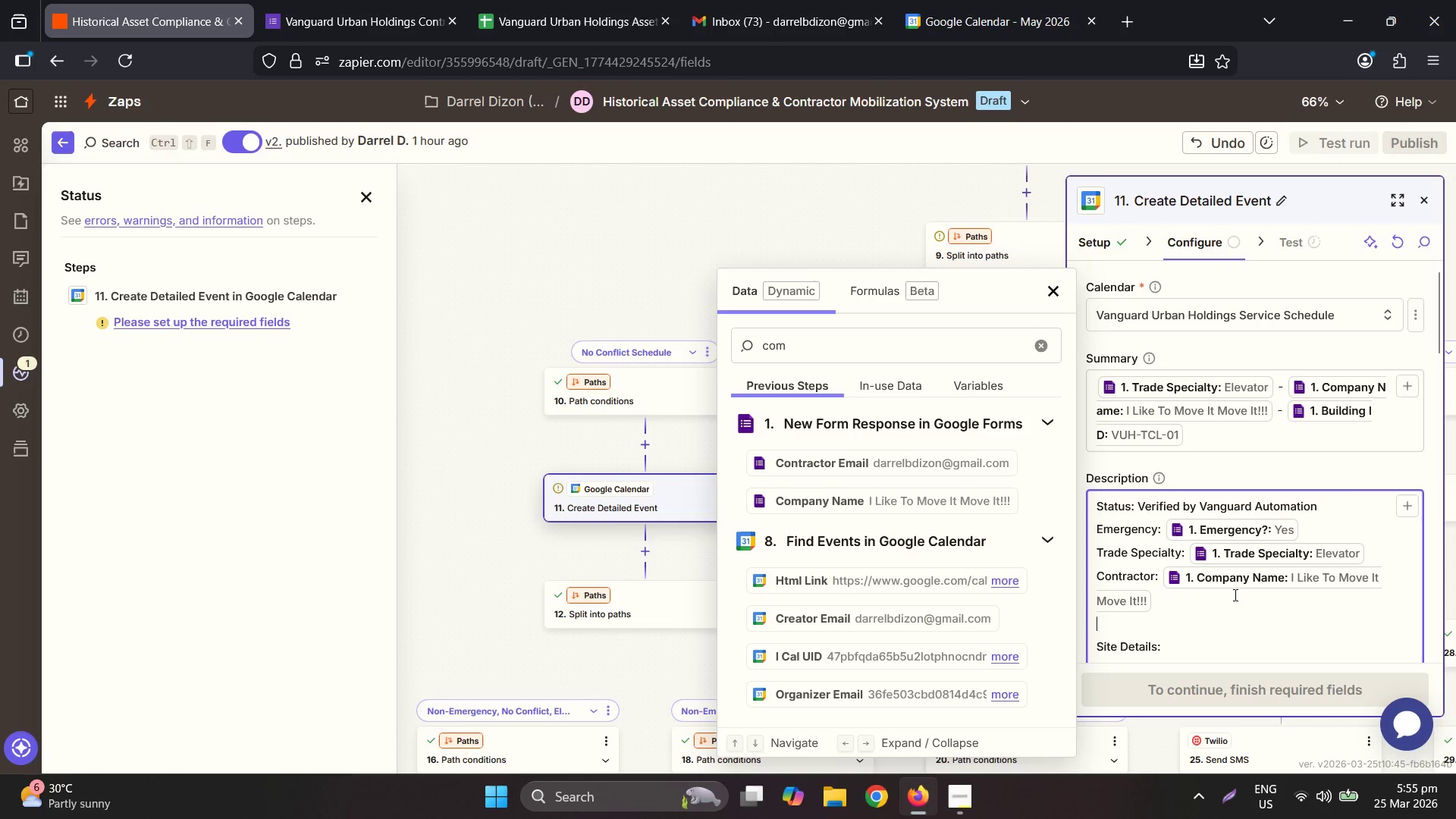 
type(Email: )
 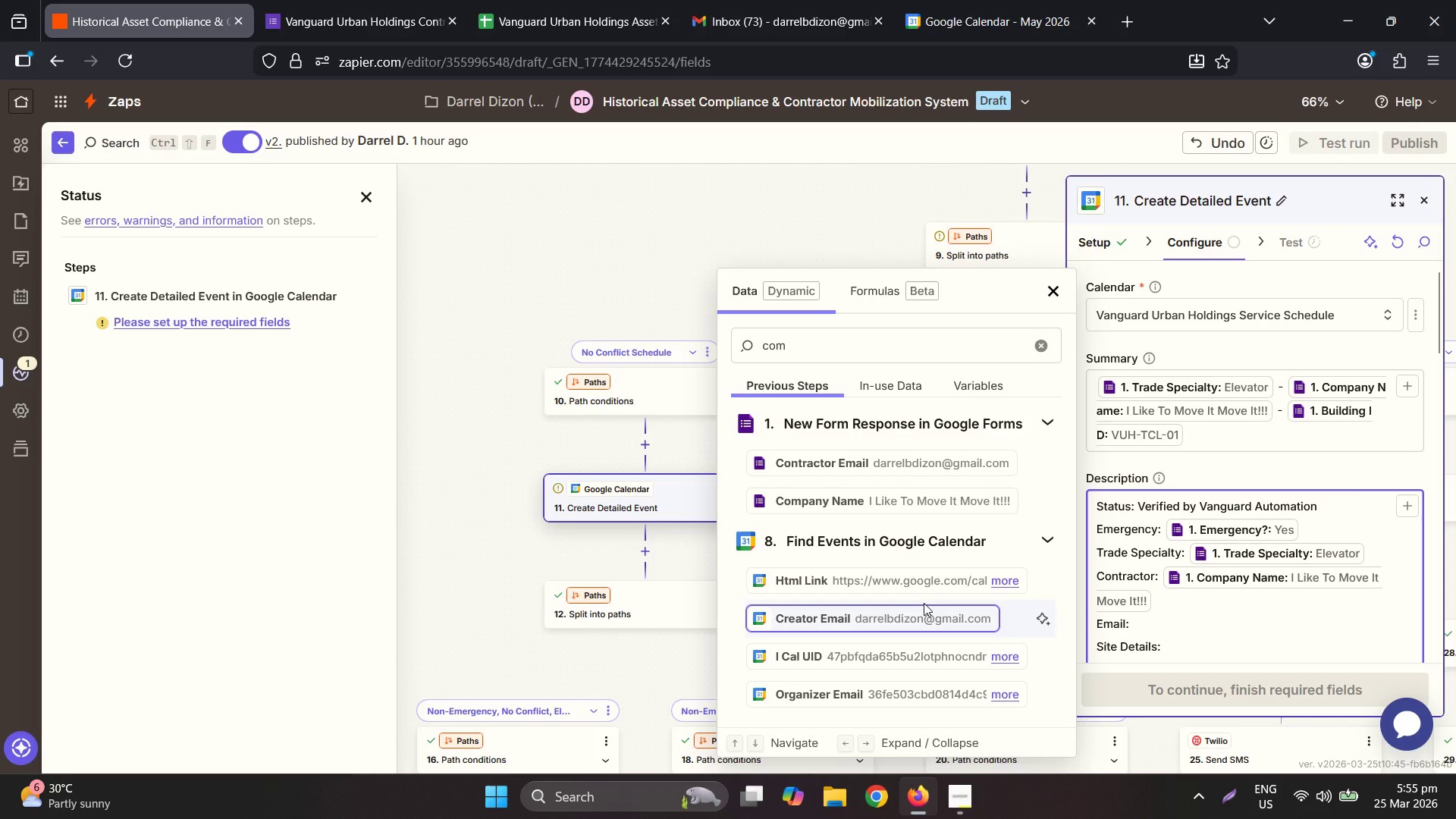 
left_click([883, 459])
 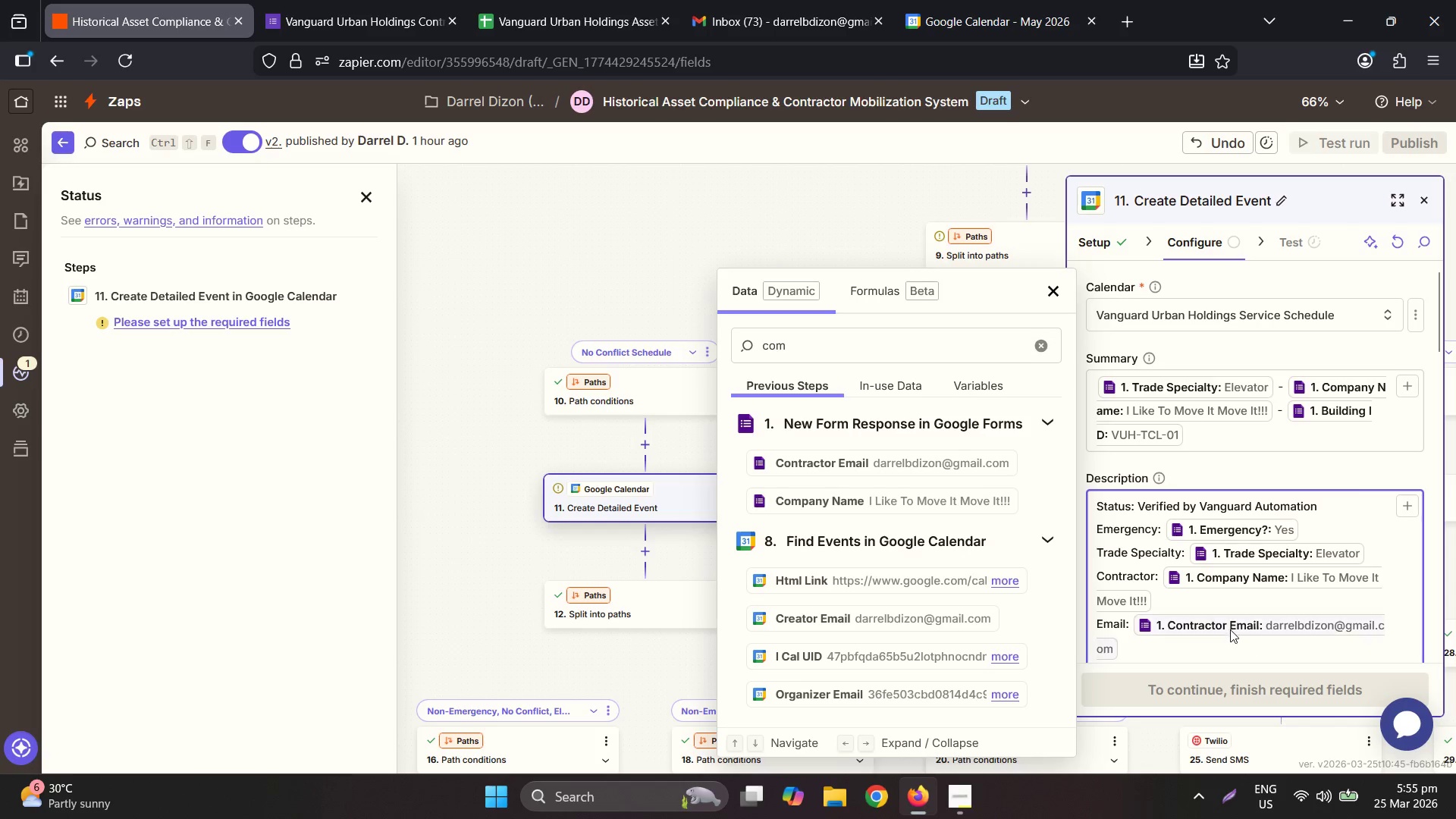 
left_click([1196, 594])
 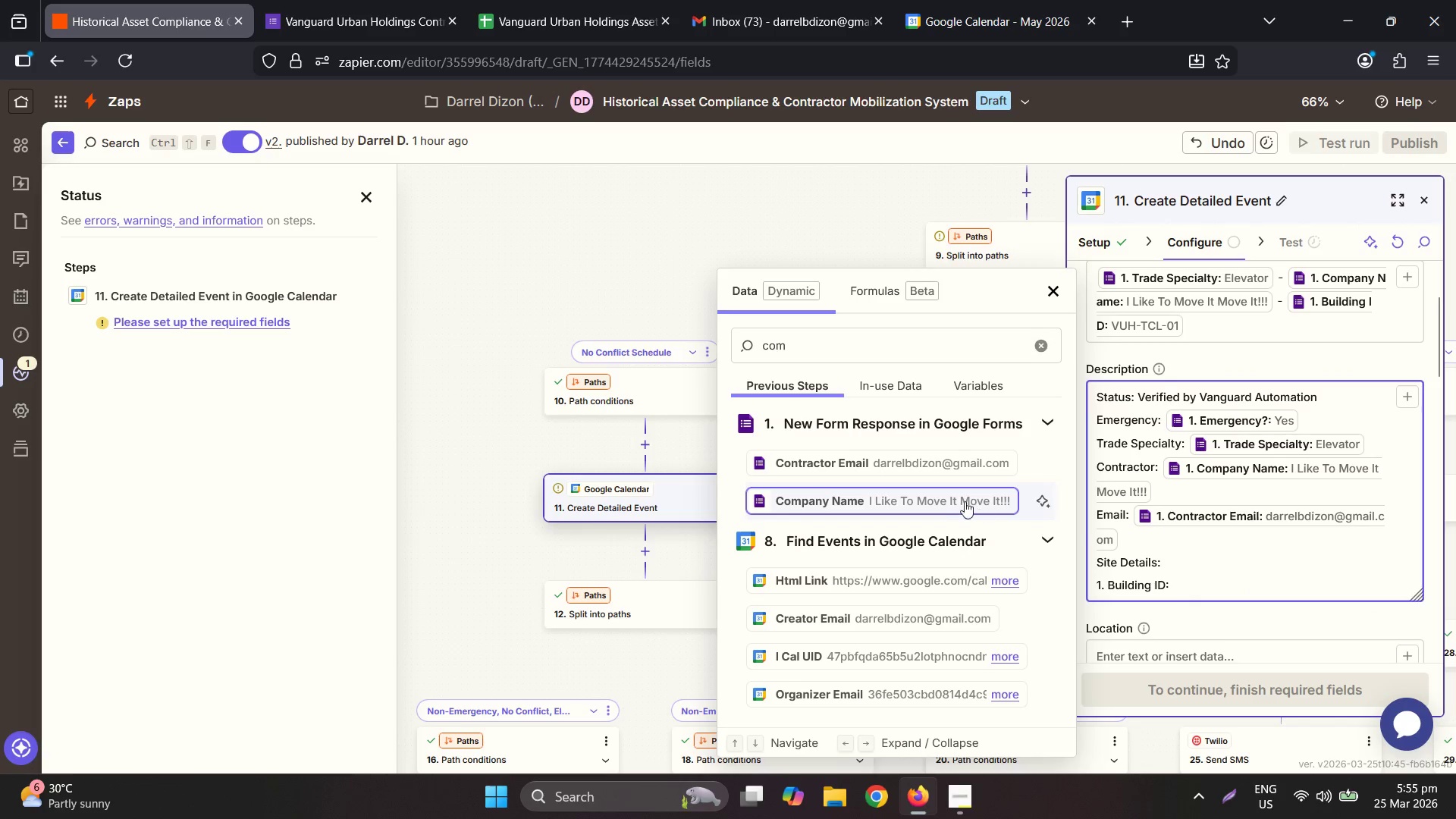 
scroll: coordinate [1225, 632], scroll_direction: down, amount: 1.0
 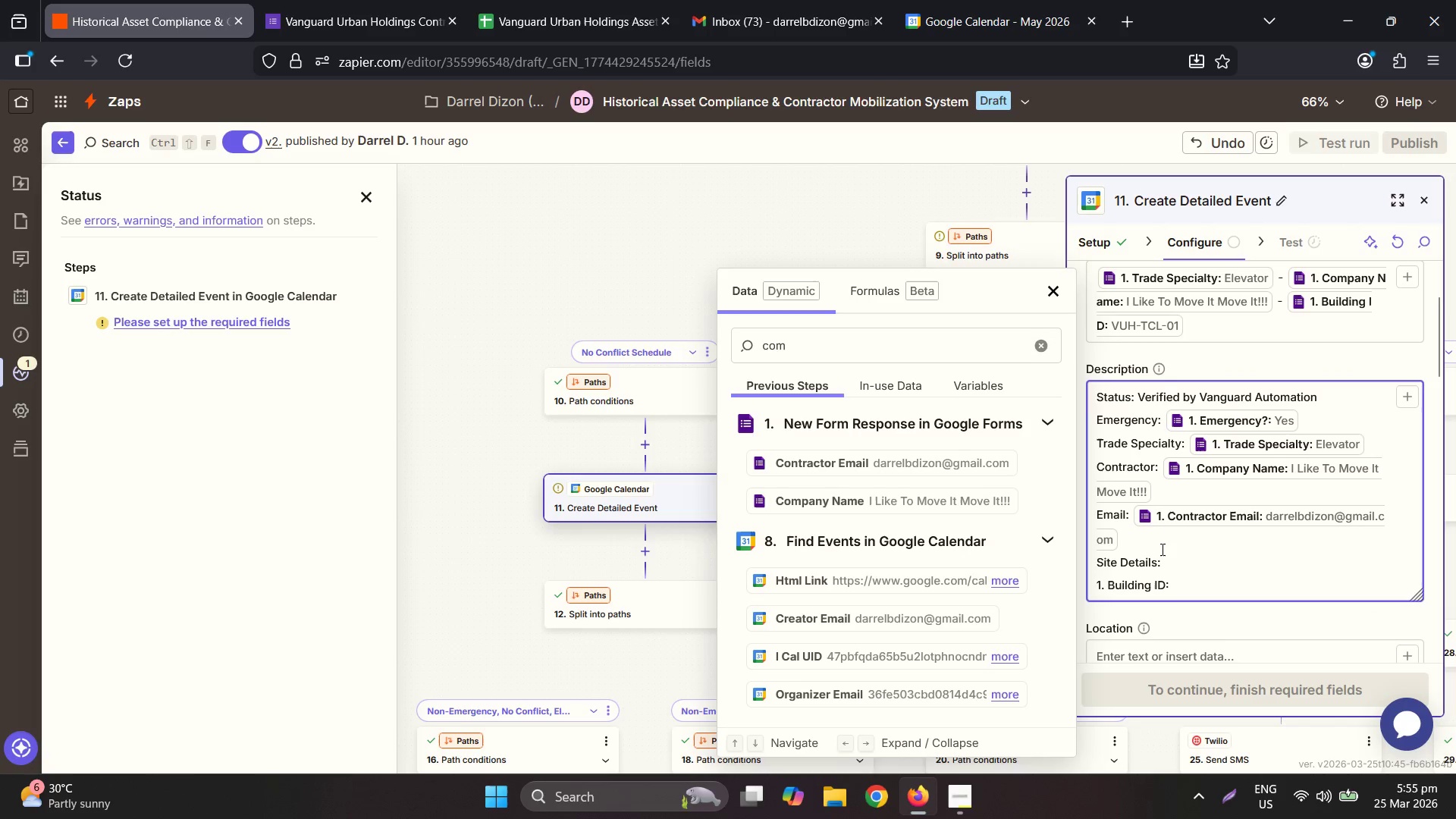 
double_click([800, 343])
 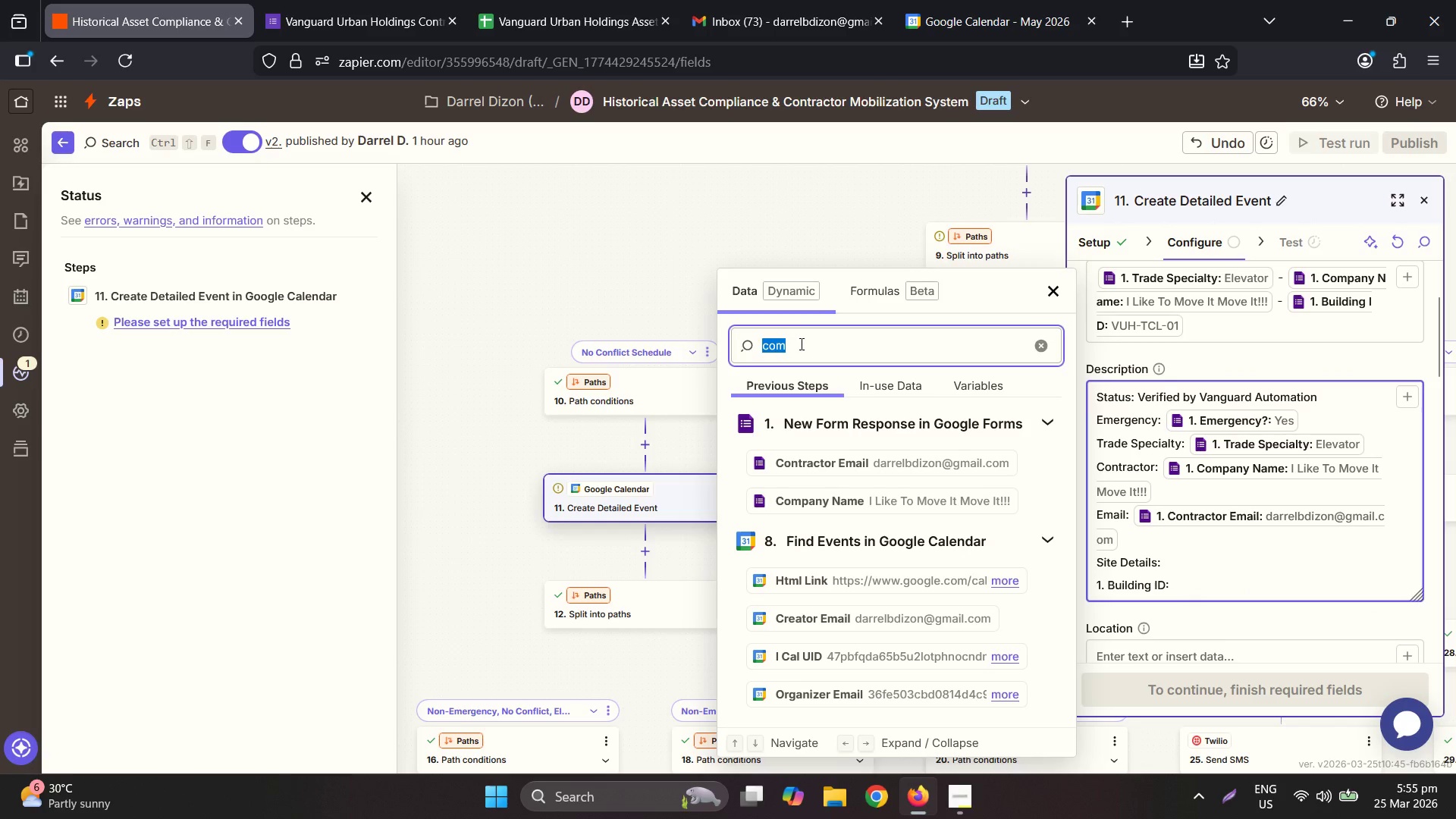 
type(bui)
 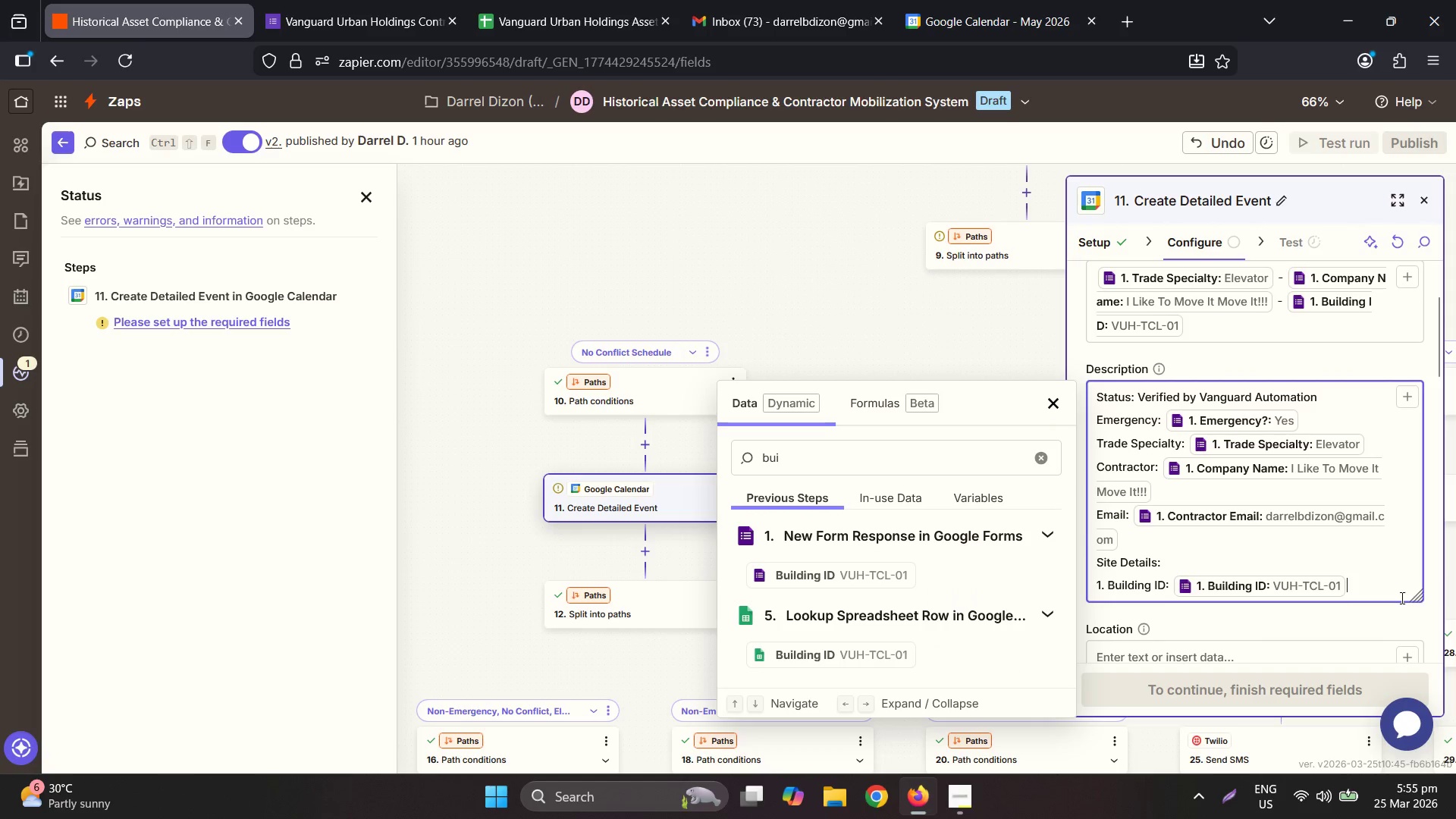 
key(Enter)
 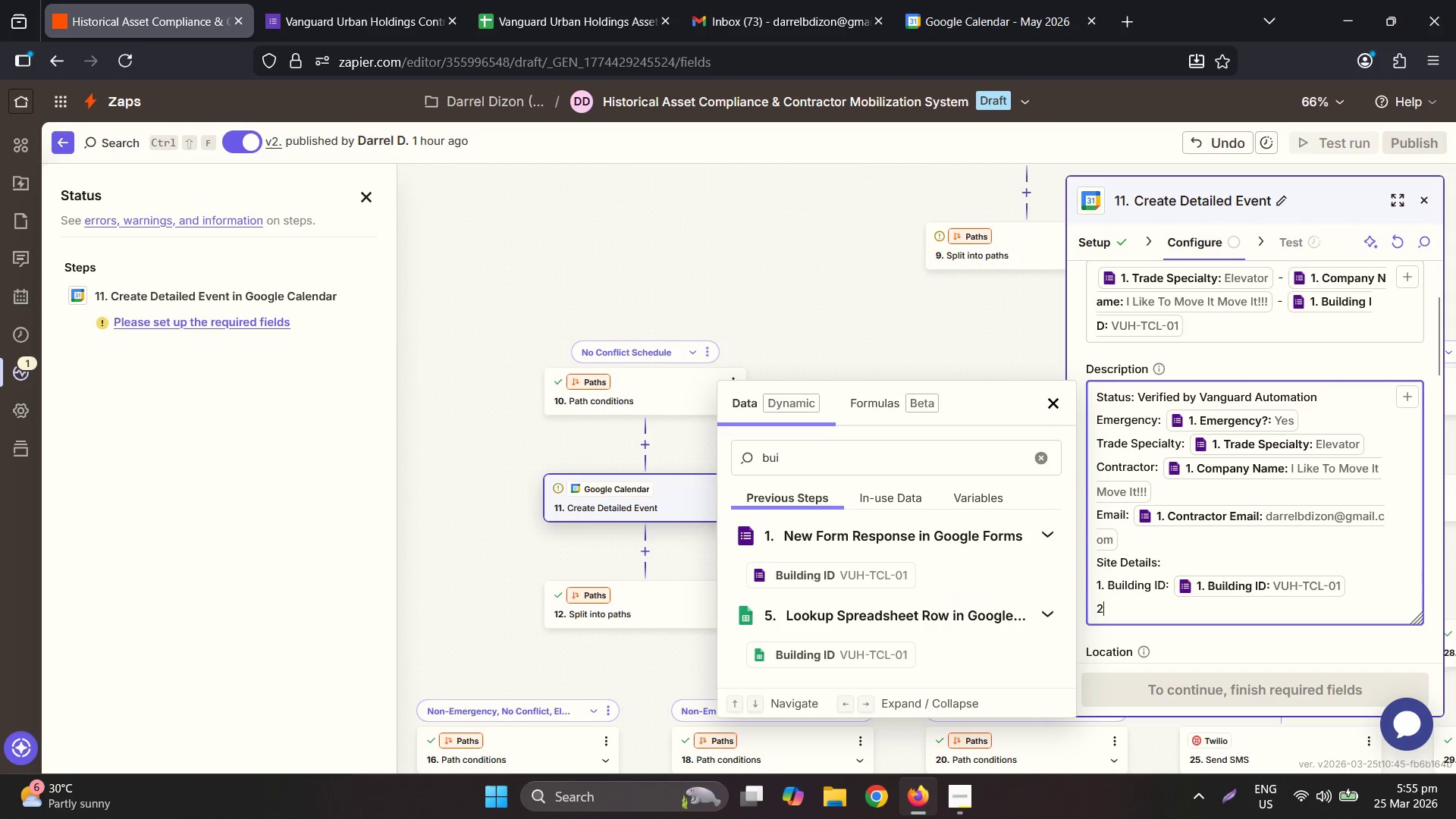 
type(2. Address: )
 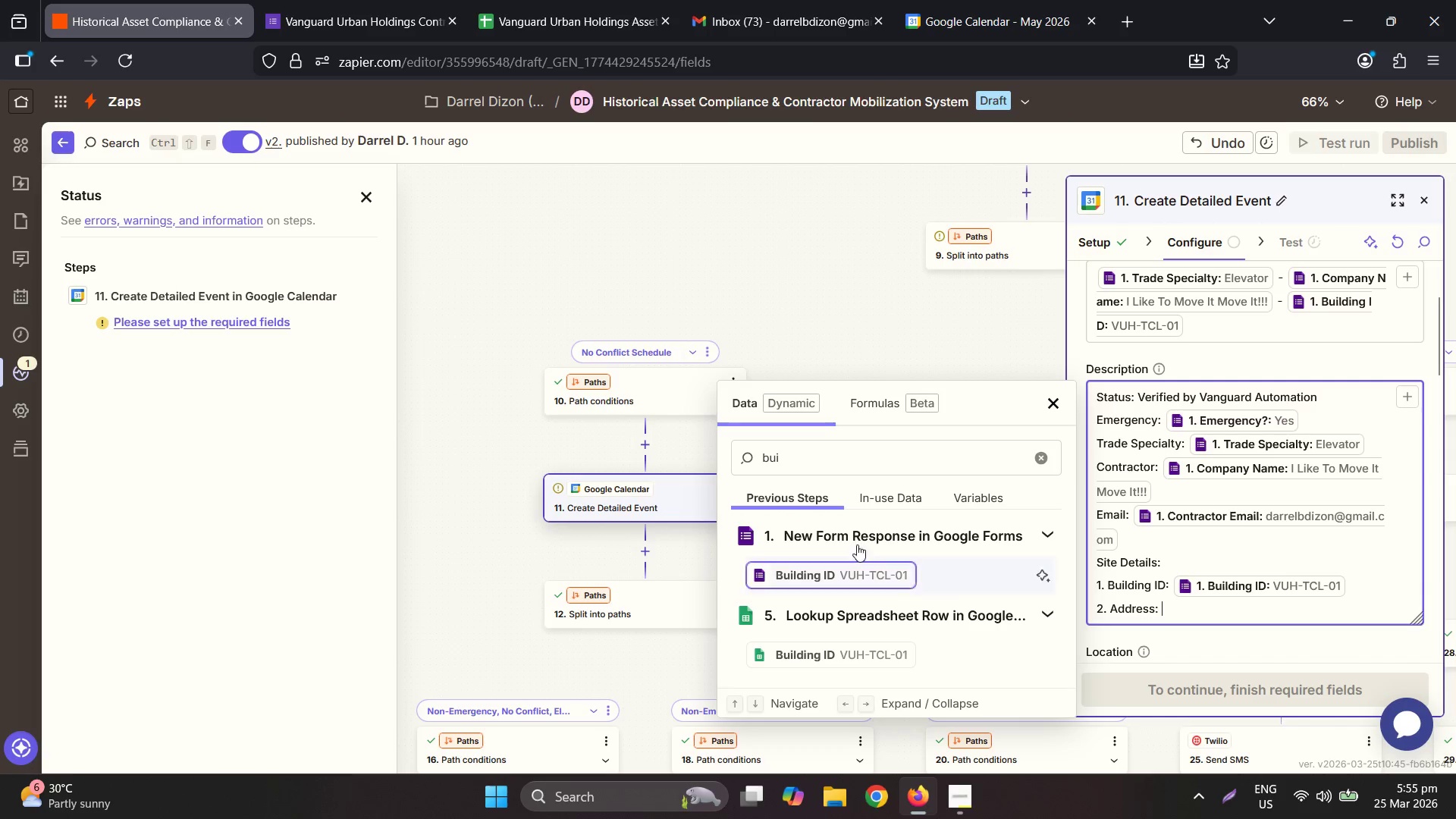 
double_click([808, 453])
 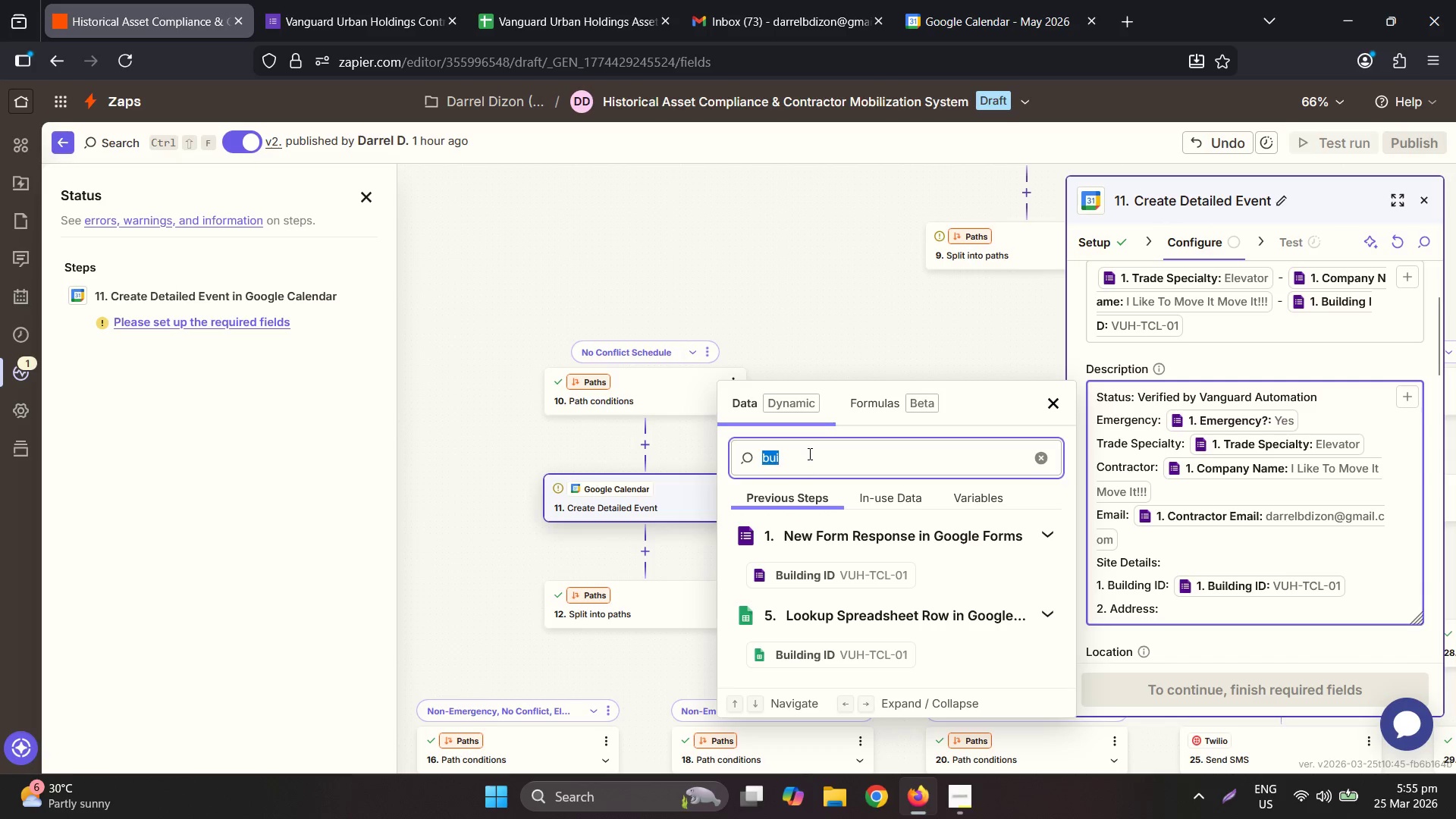 
type(add)
 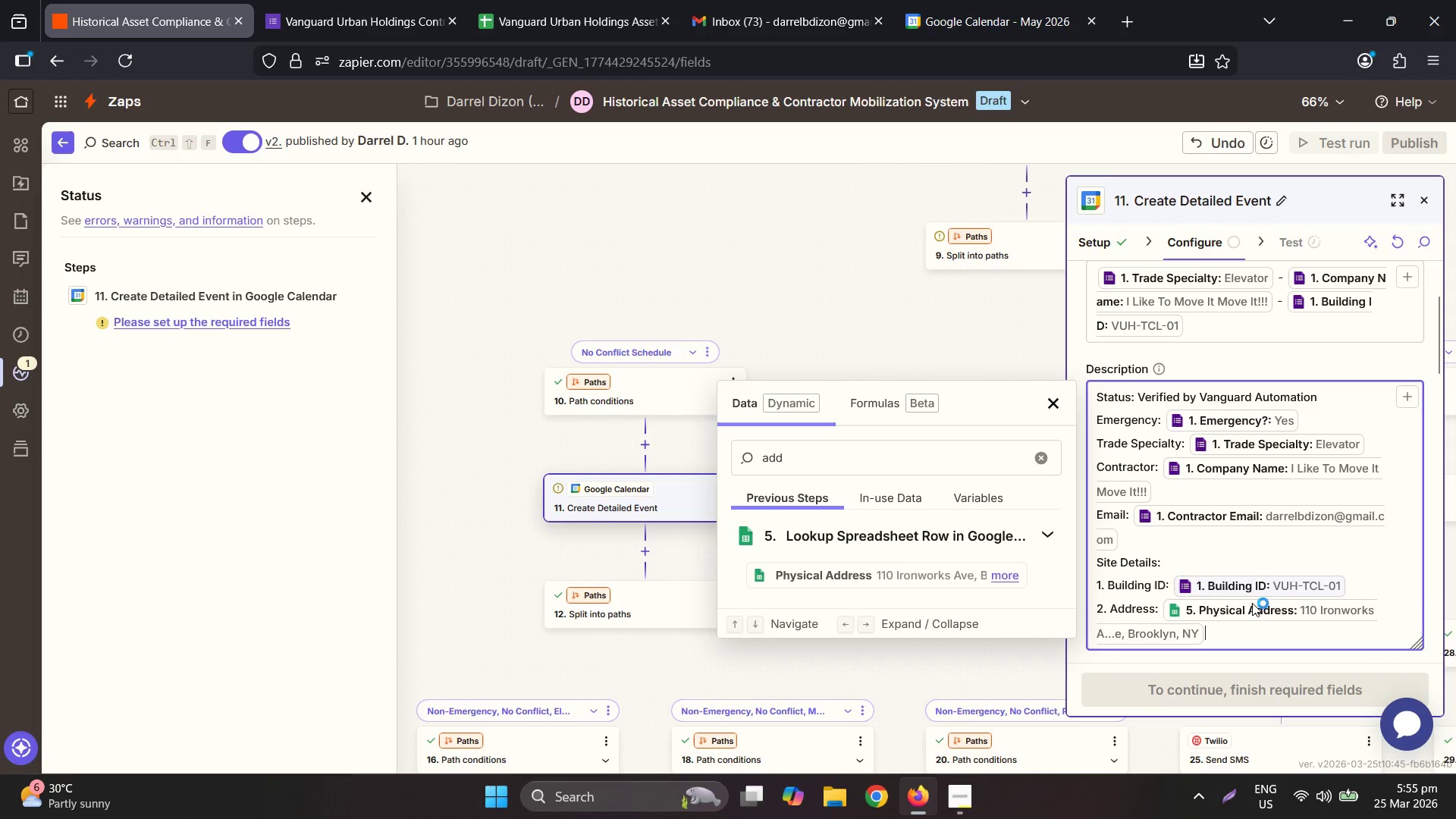 
left_click([1265, 630])
 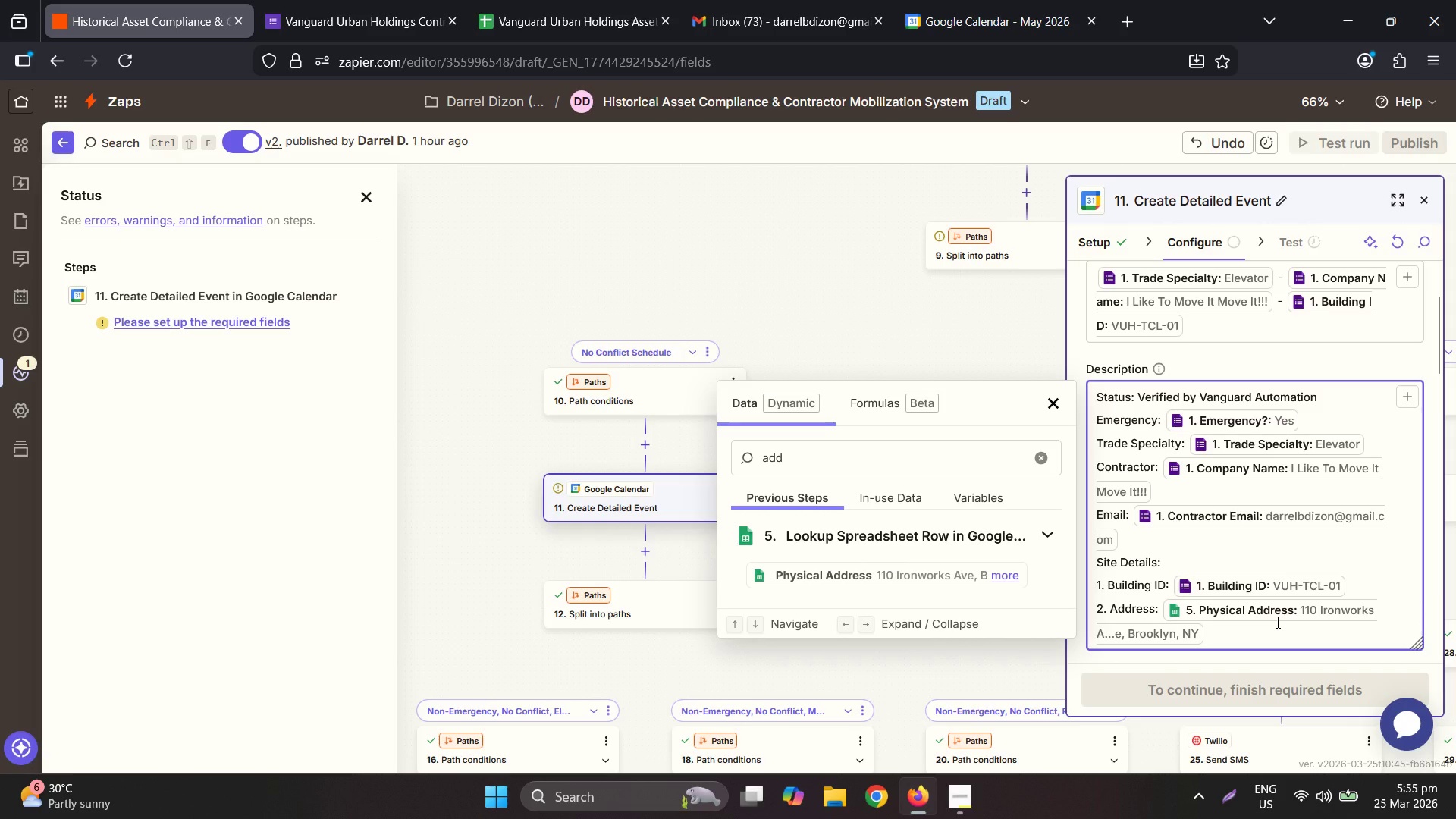 
key(Backslash)
 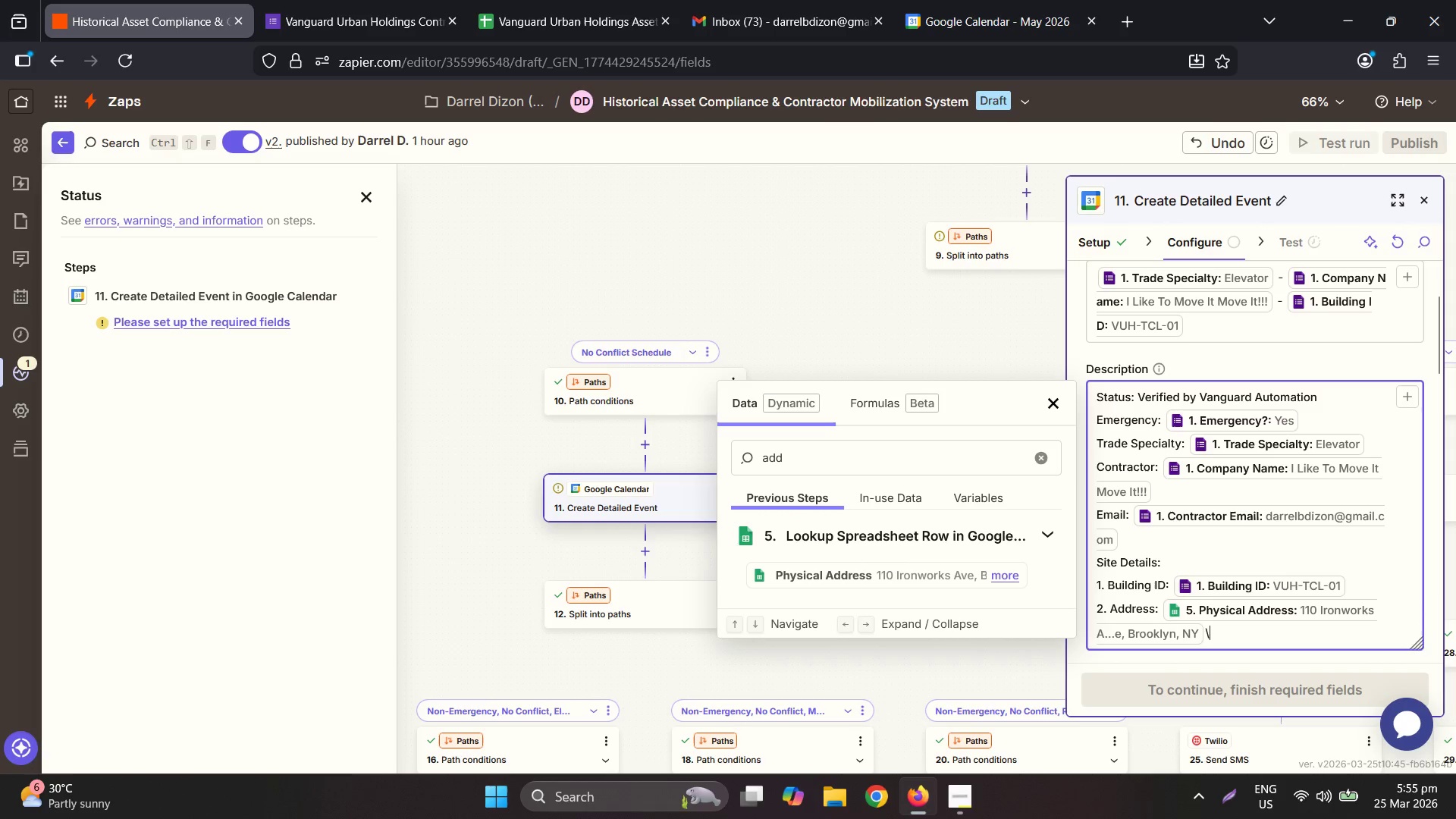 
key(Backspace)
 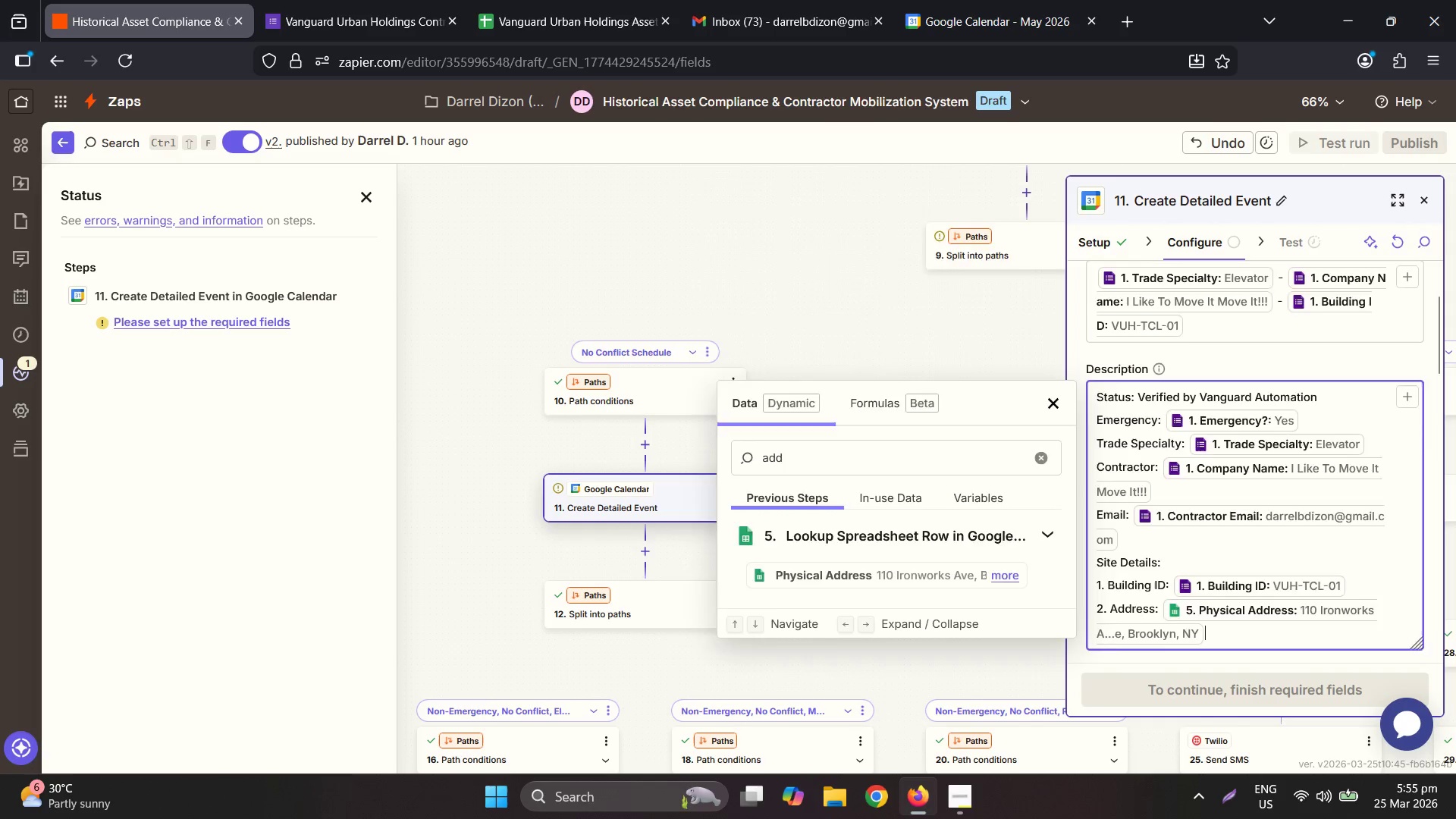 
key(Enter)
 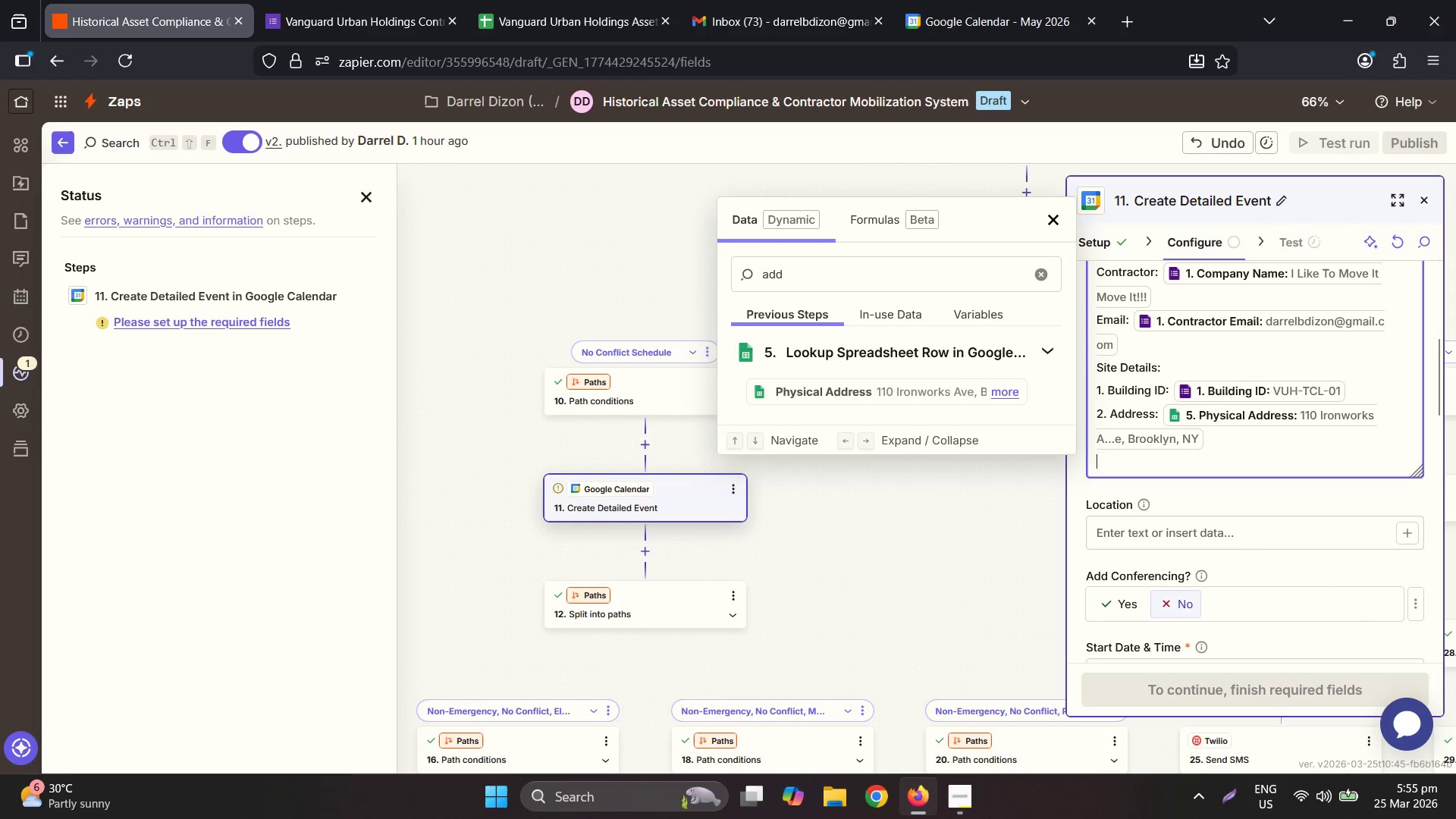 
type(3. Site Supr)
key(Backspace)
type(ere)
key(Backspace)
type(intendent: sup)
 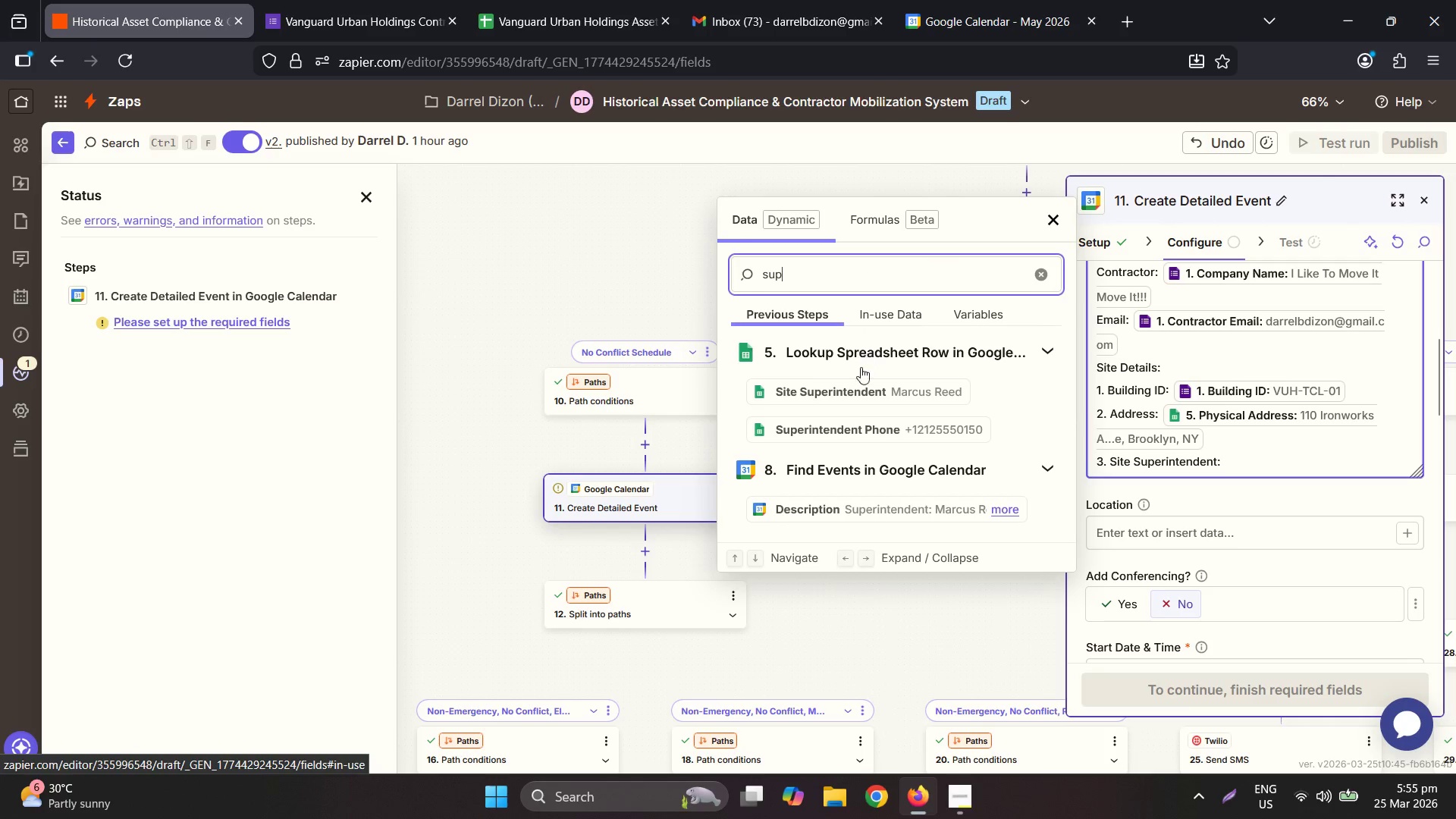 
left_click([853, 397])
 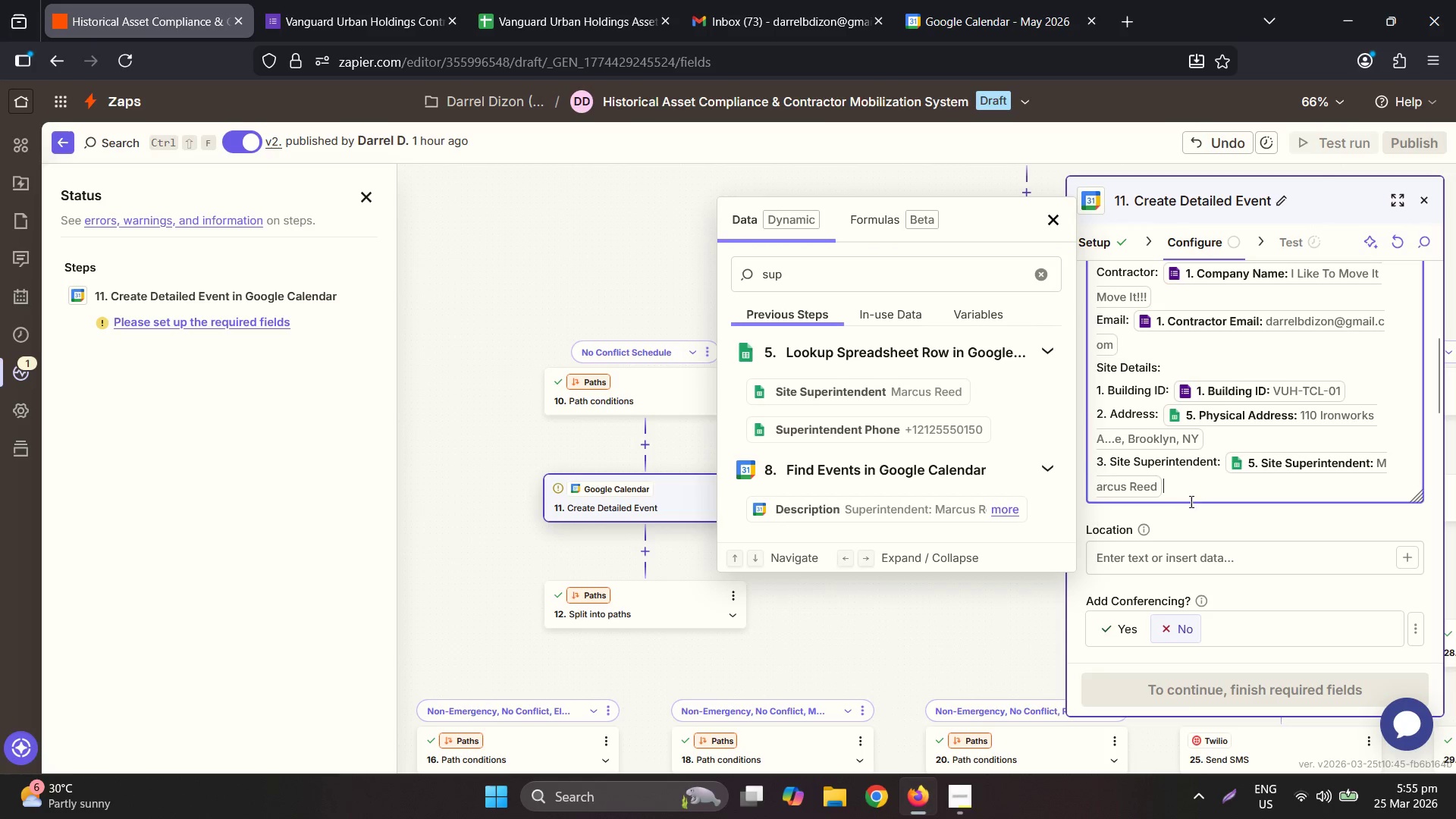 
left_click([1196, 498])
 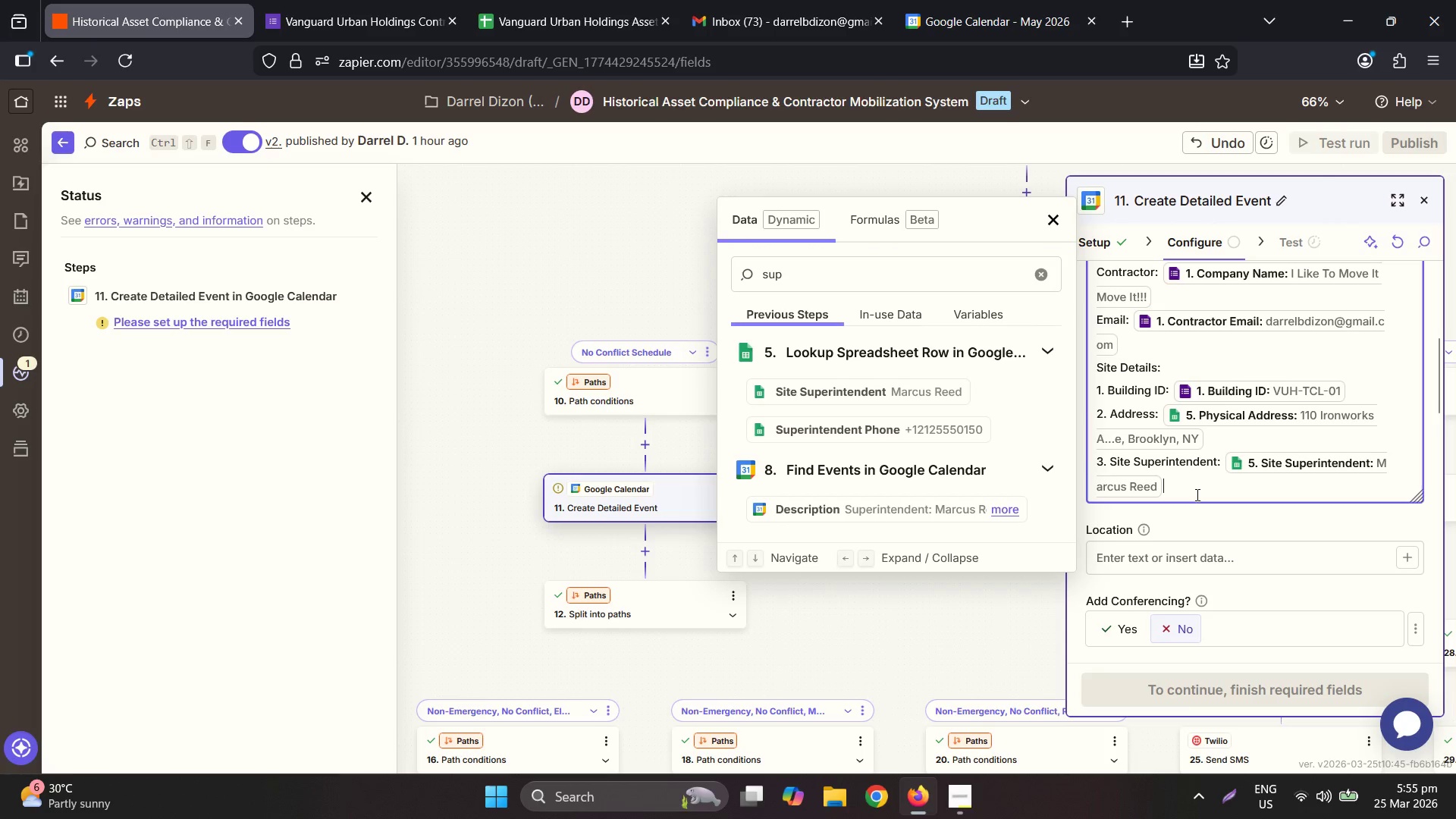 
key(Enter)
 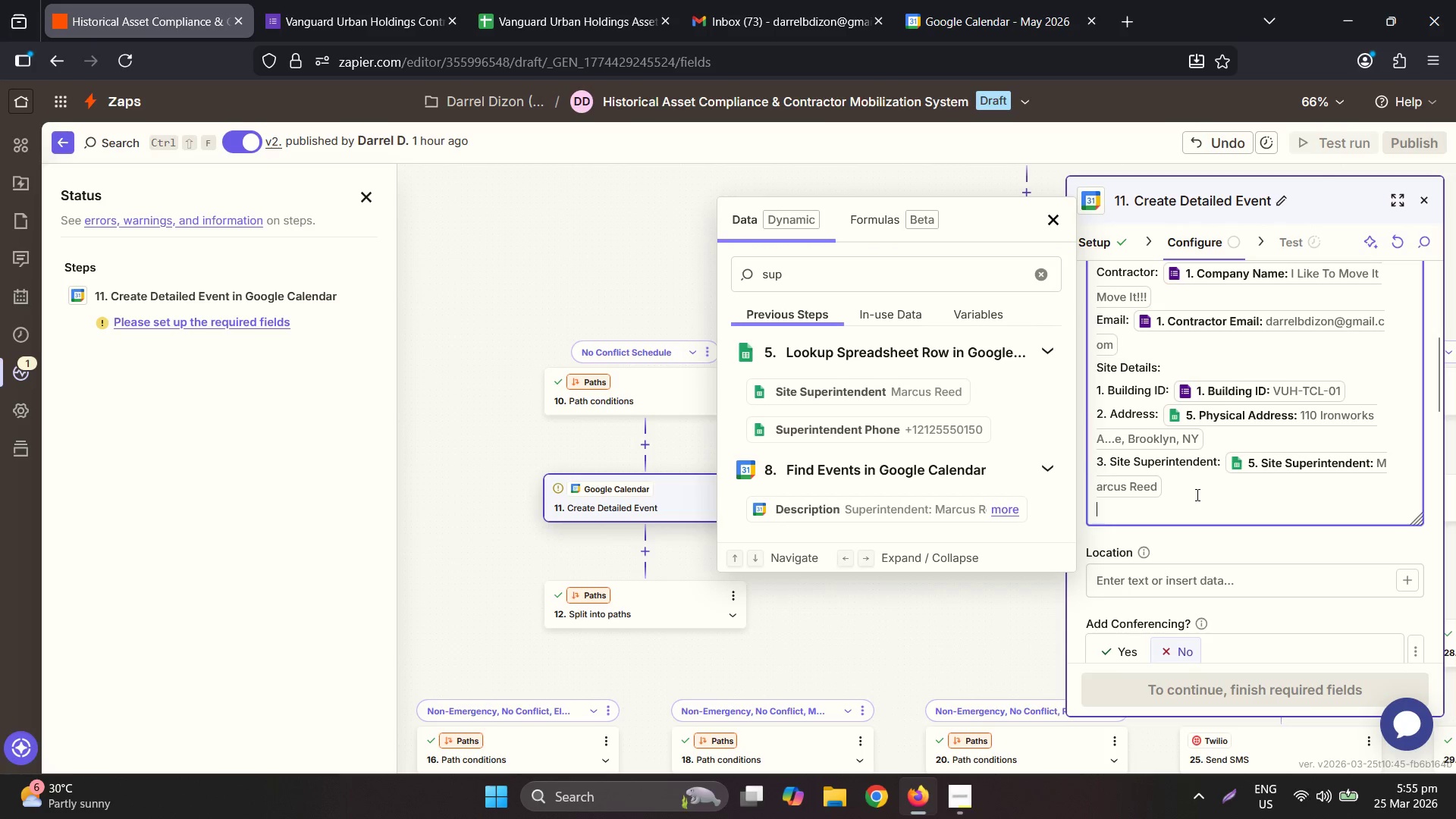 
type(4. Supere)
key(Backspace)
type(intendent Phone: )
 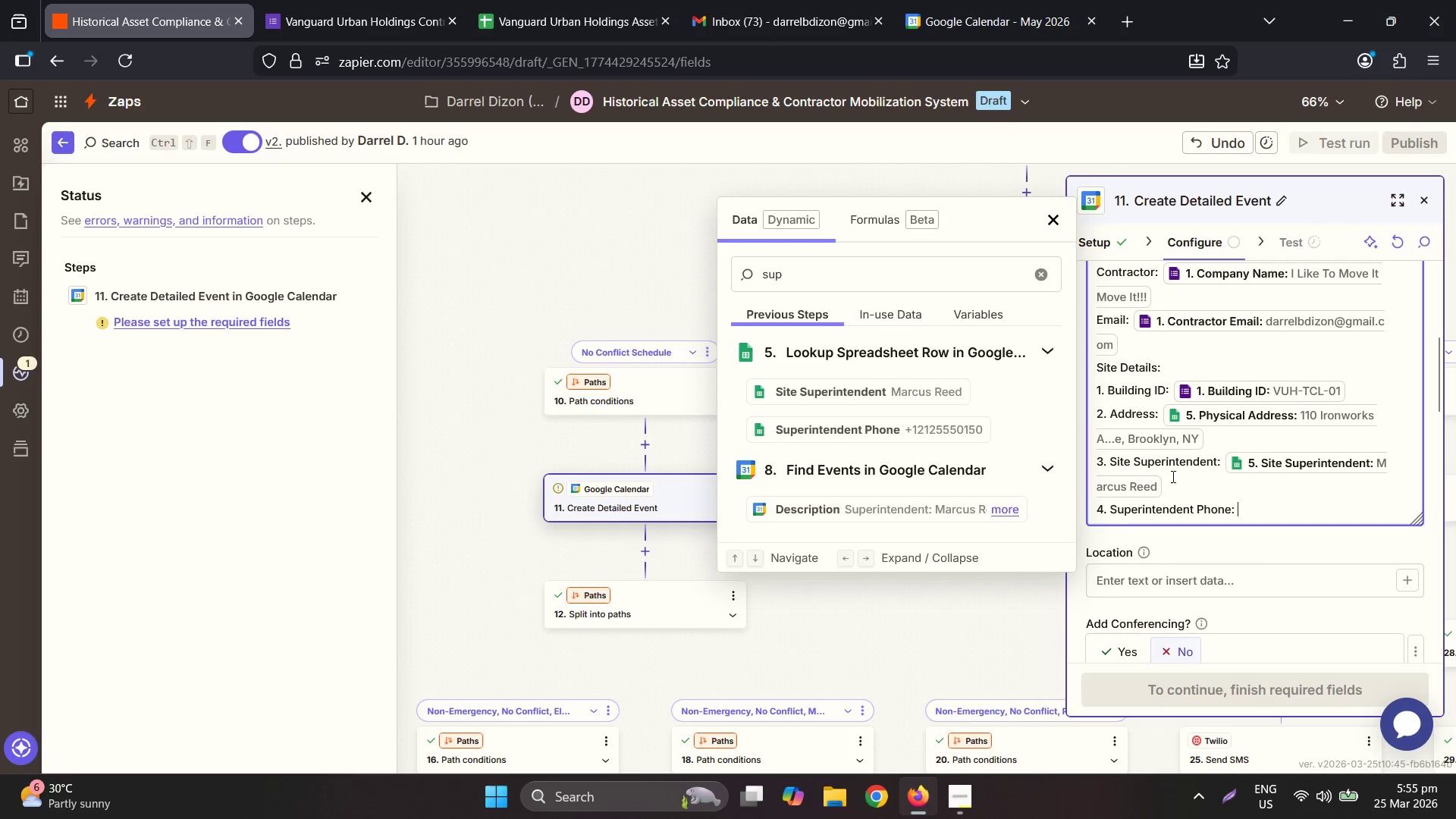 
left_click([1235, 503])
 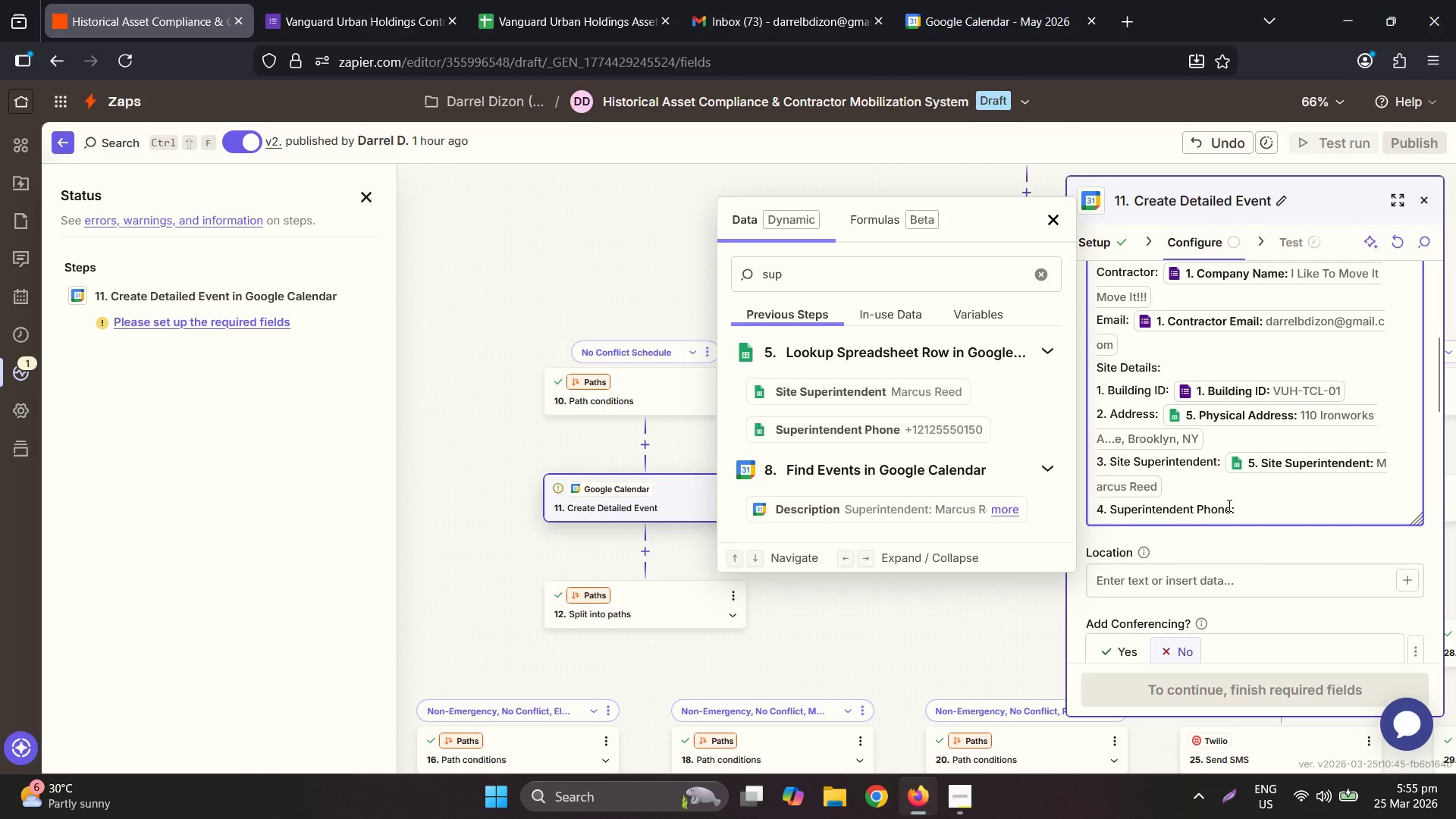 
left_click([1230, 504])
 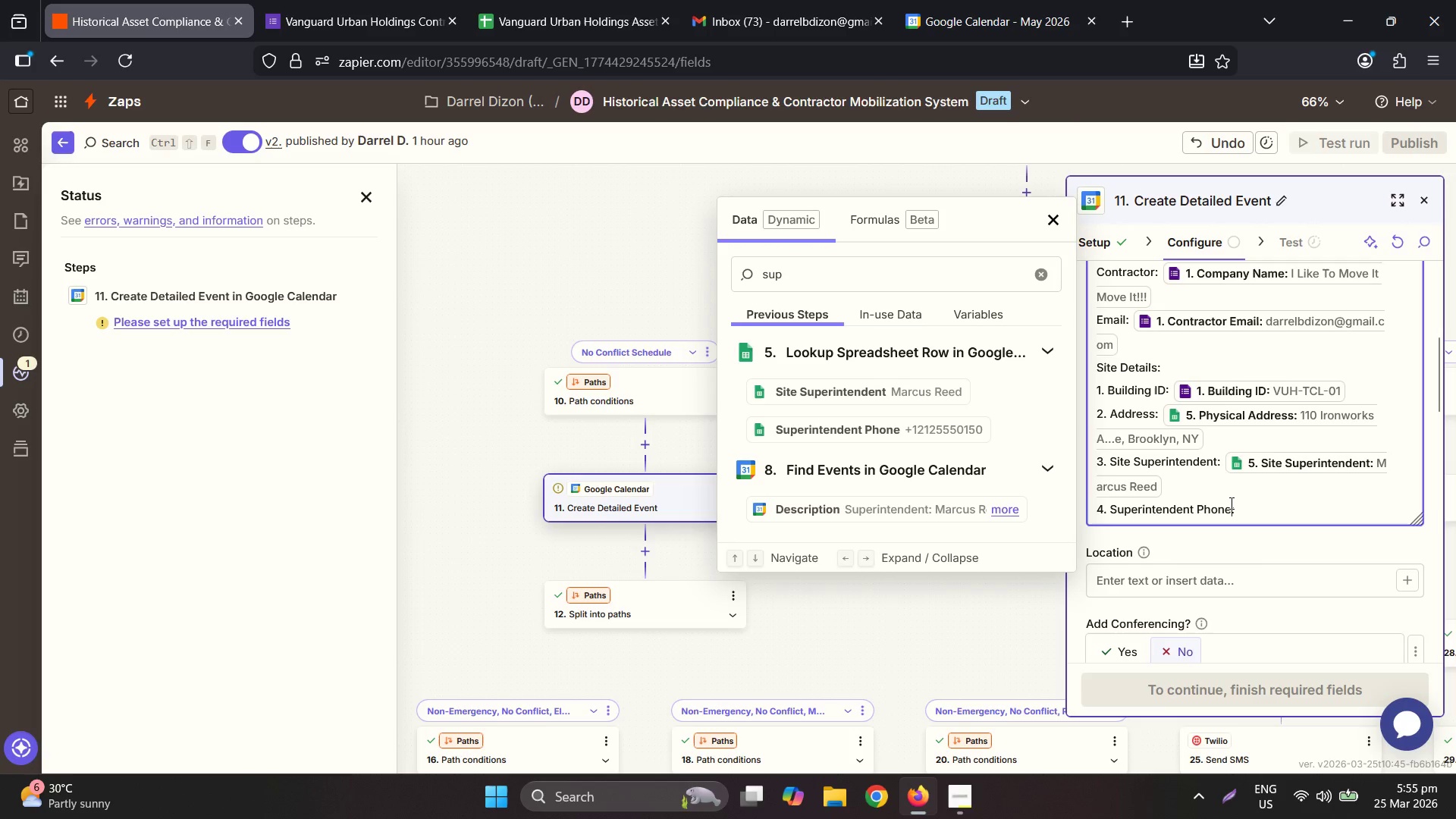 
type( Number)
 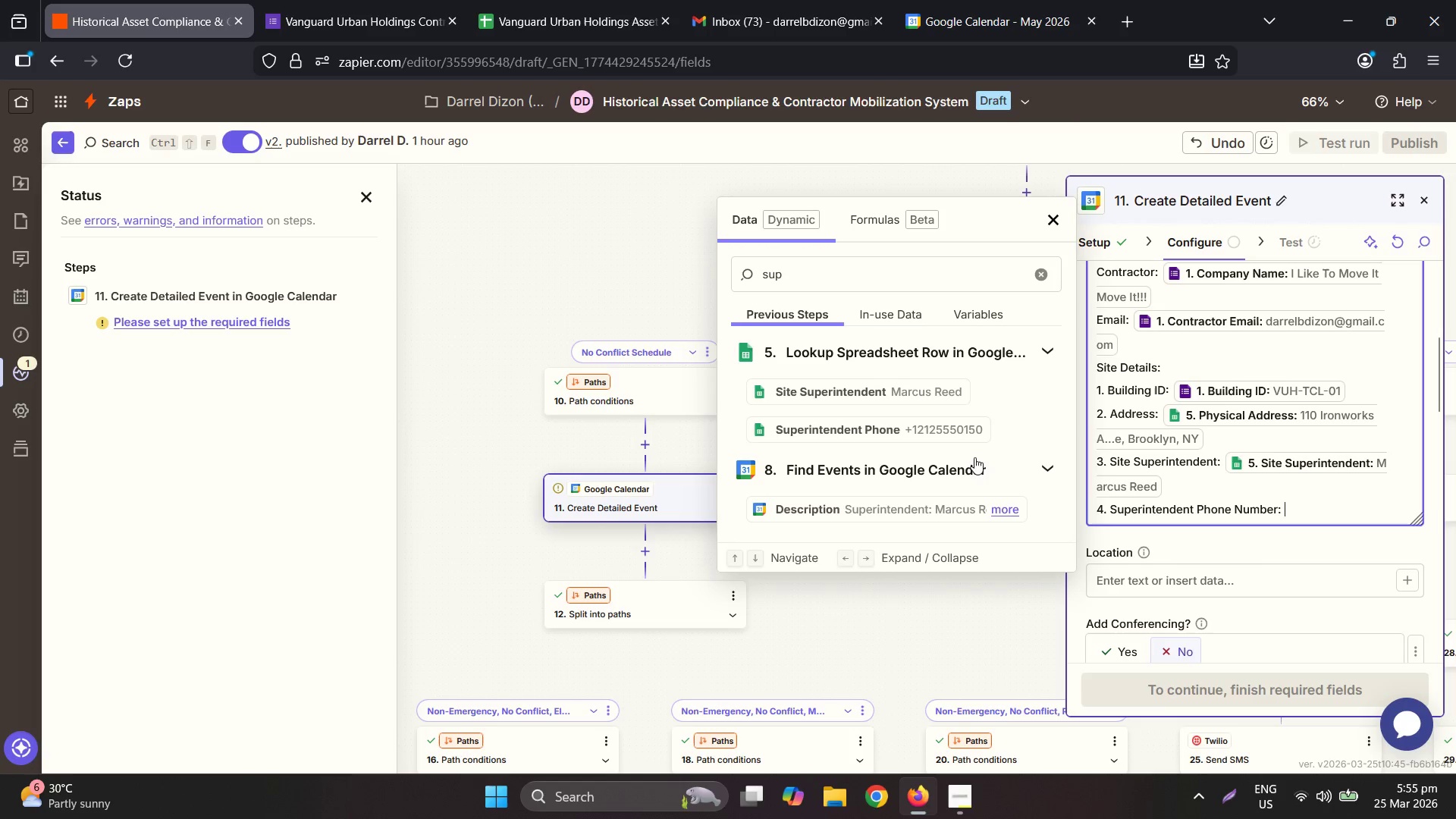 
left_click([877, 426])
 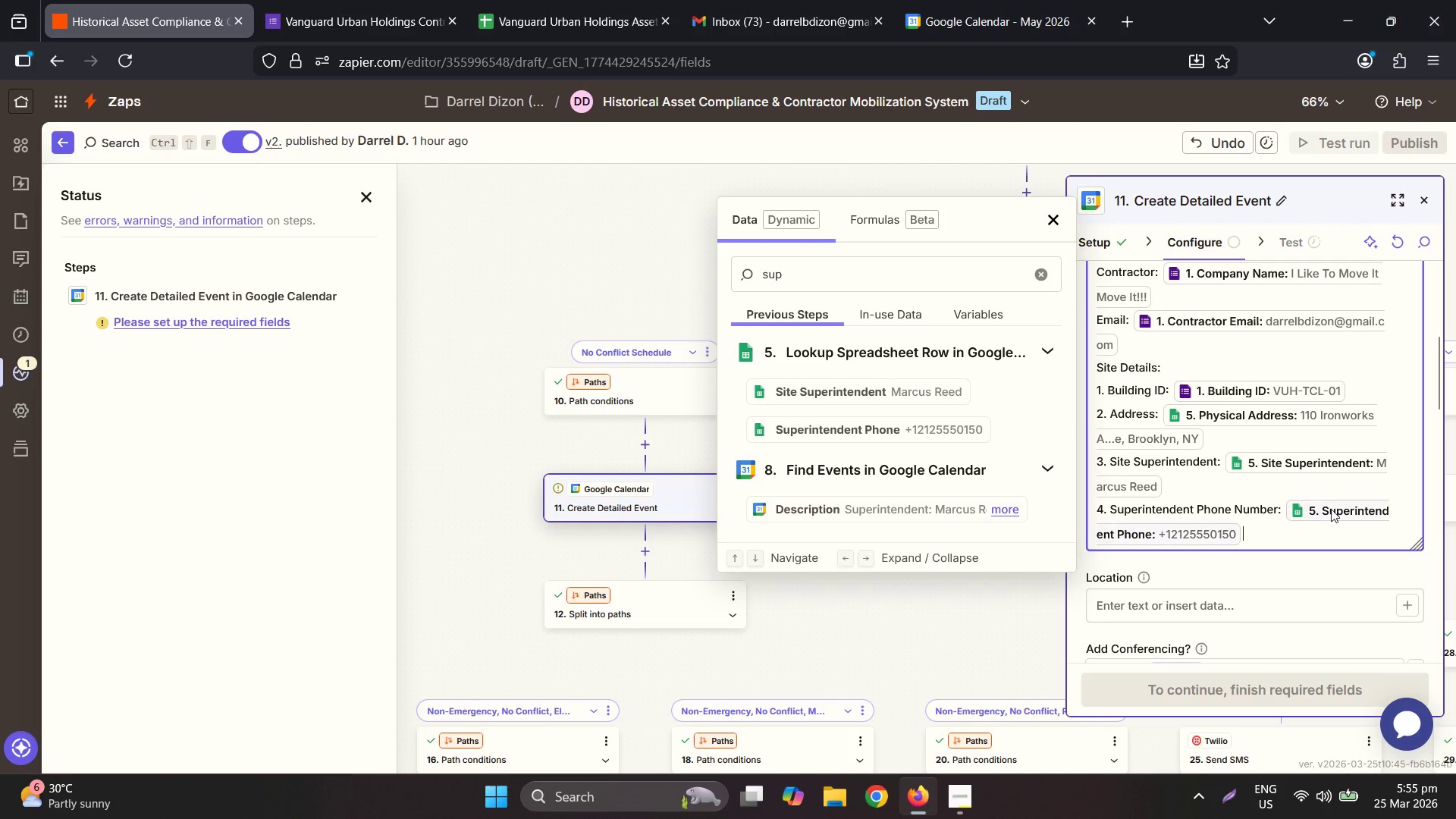 
left_click([1297, 536])
 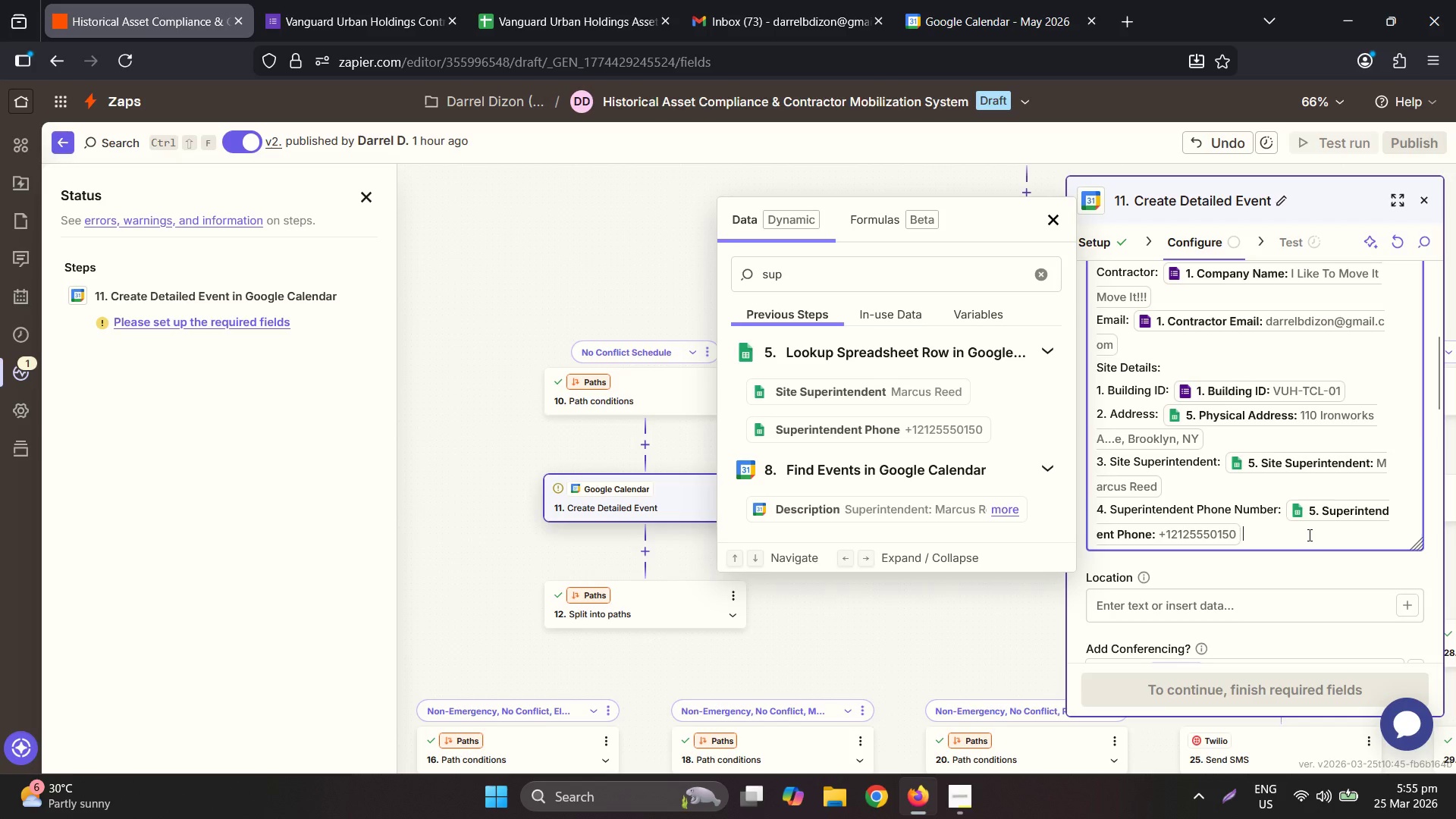 
key(Enter)
 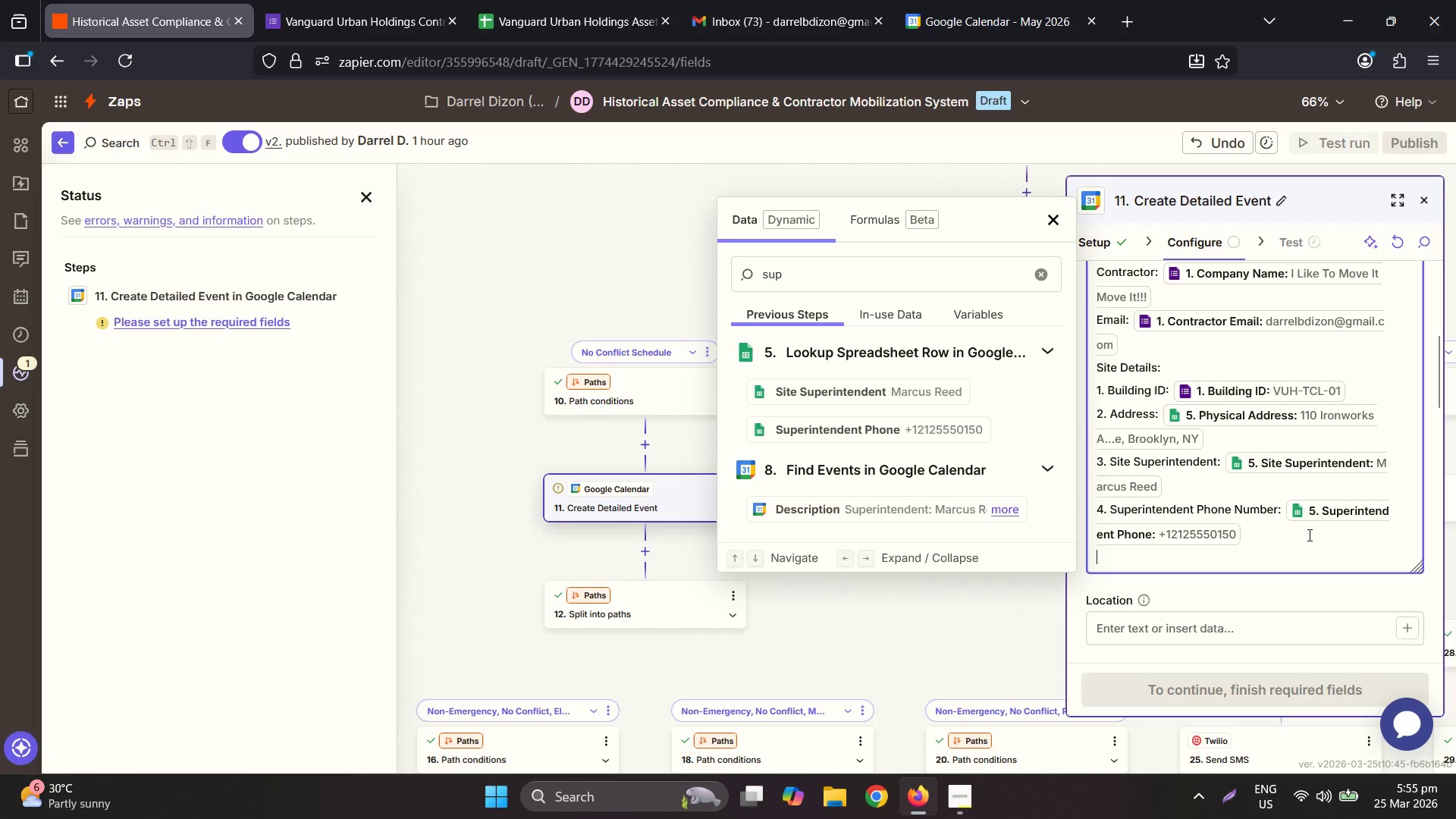 
key(Enter)
 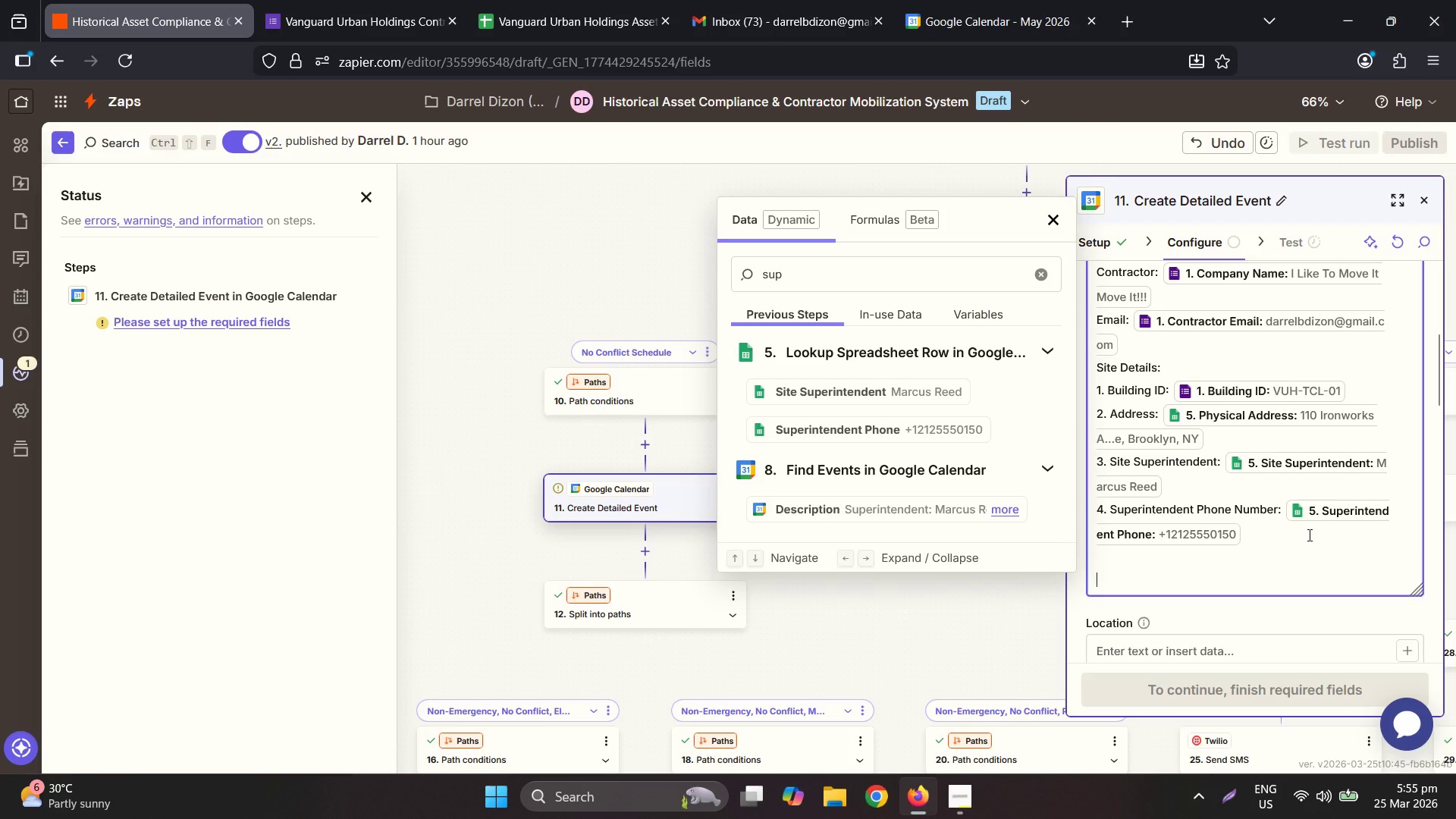 
type(Compliance: )
key(Backspace)
 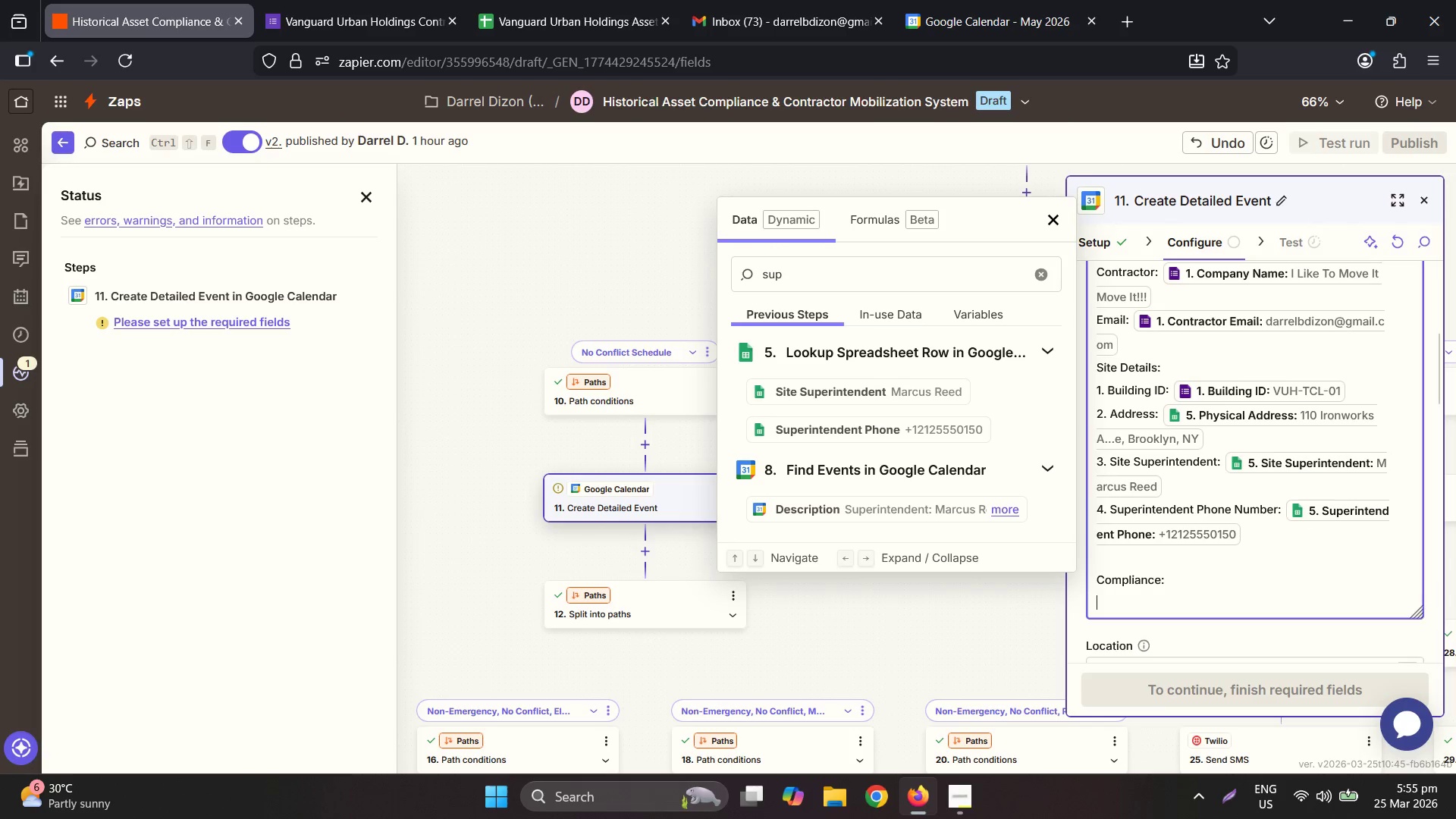 
 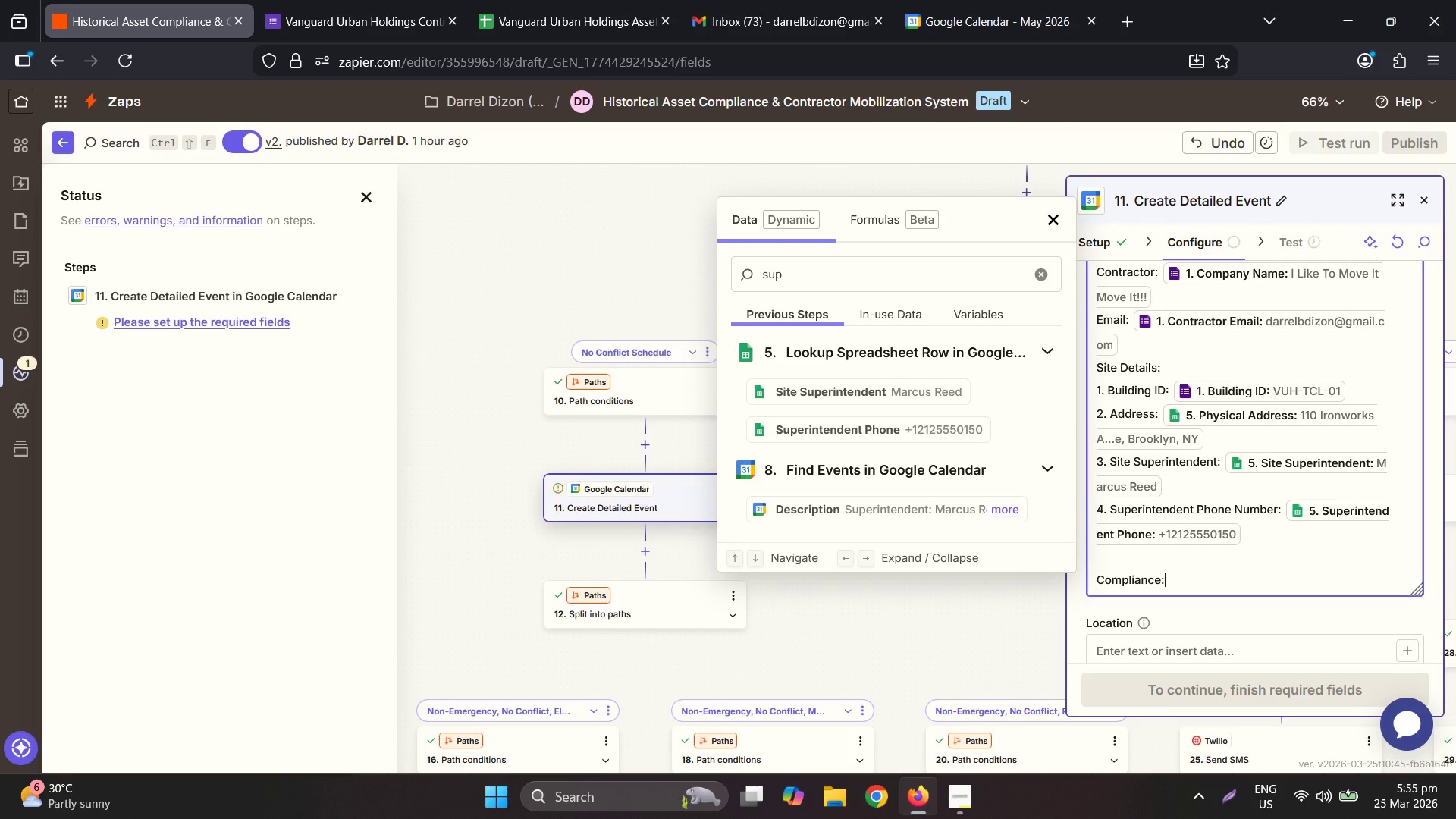 
key(Enter)
 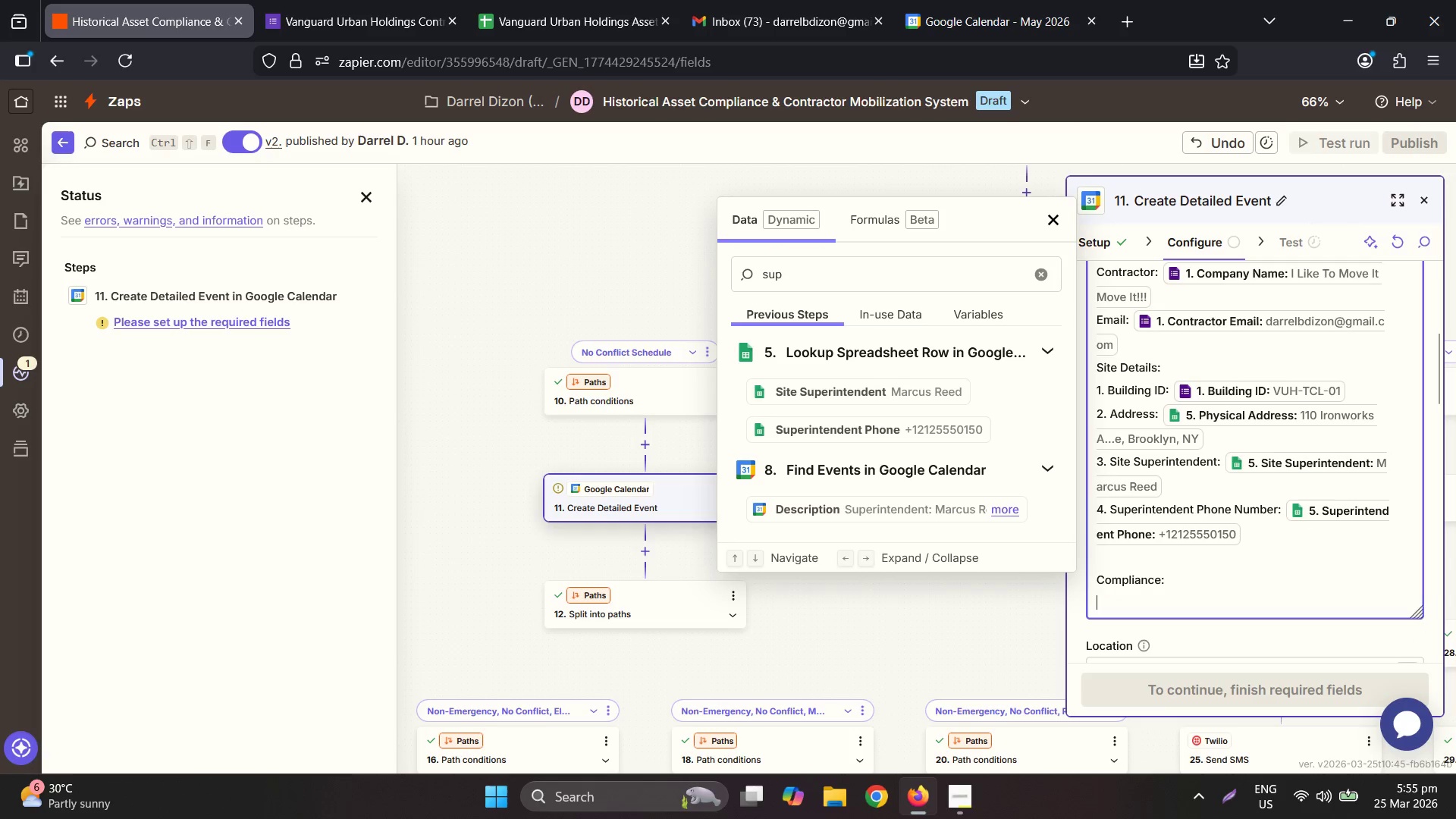 
type(1. COI Verified:)
key(Backspace)
type( (Expires )
 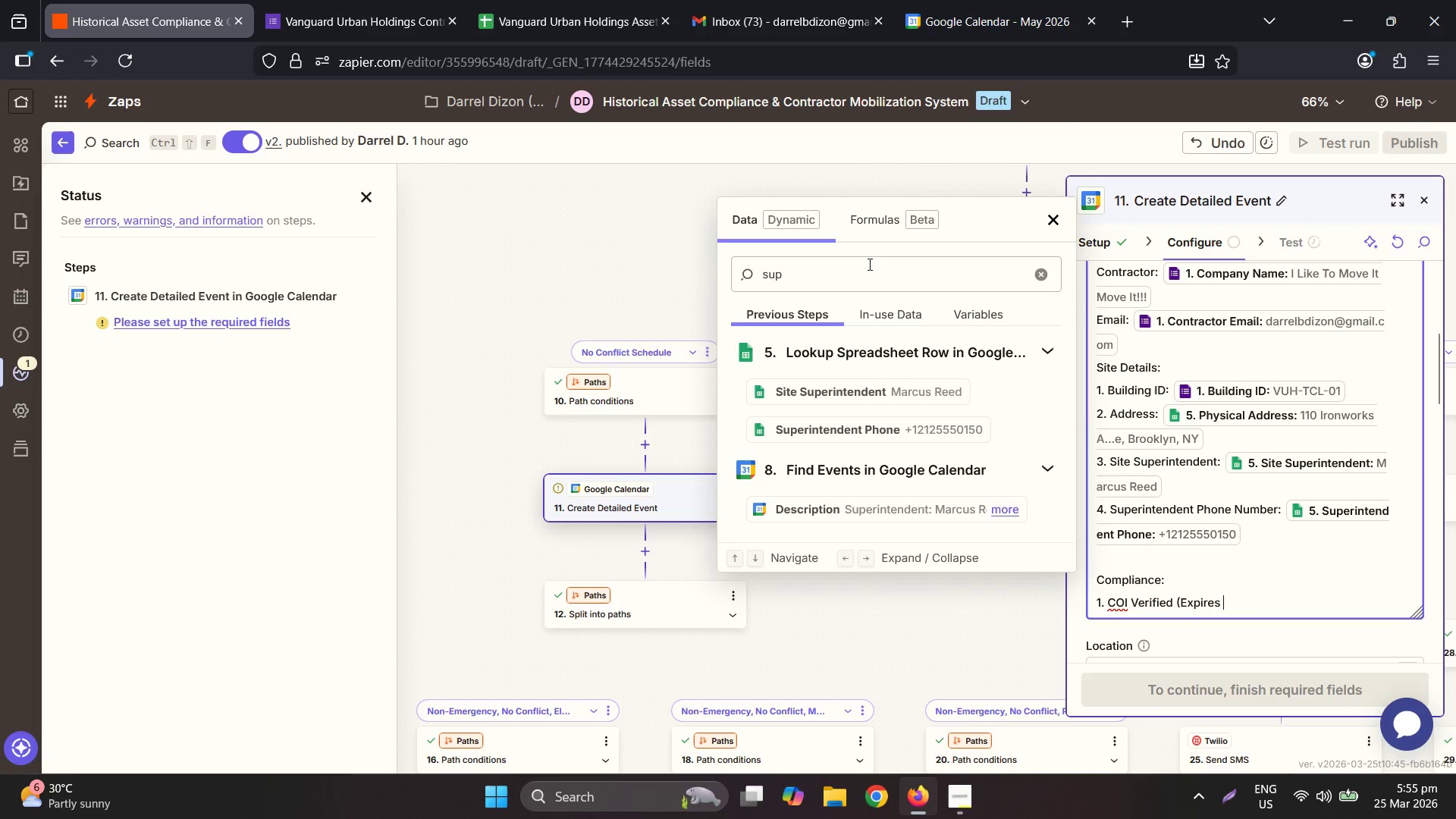 
double_click([845, 271])
 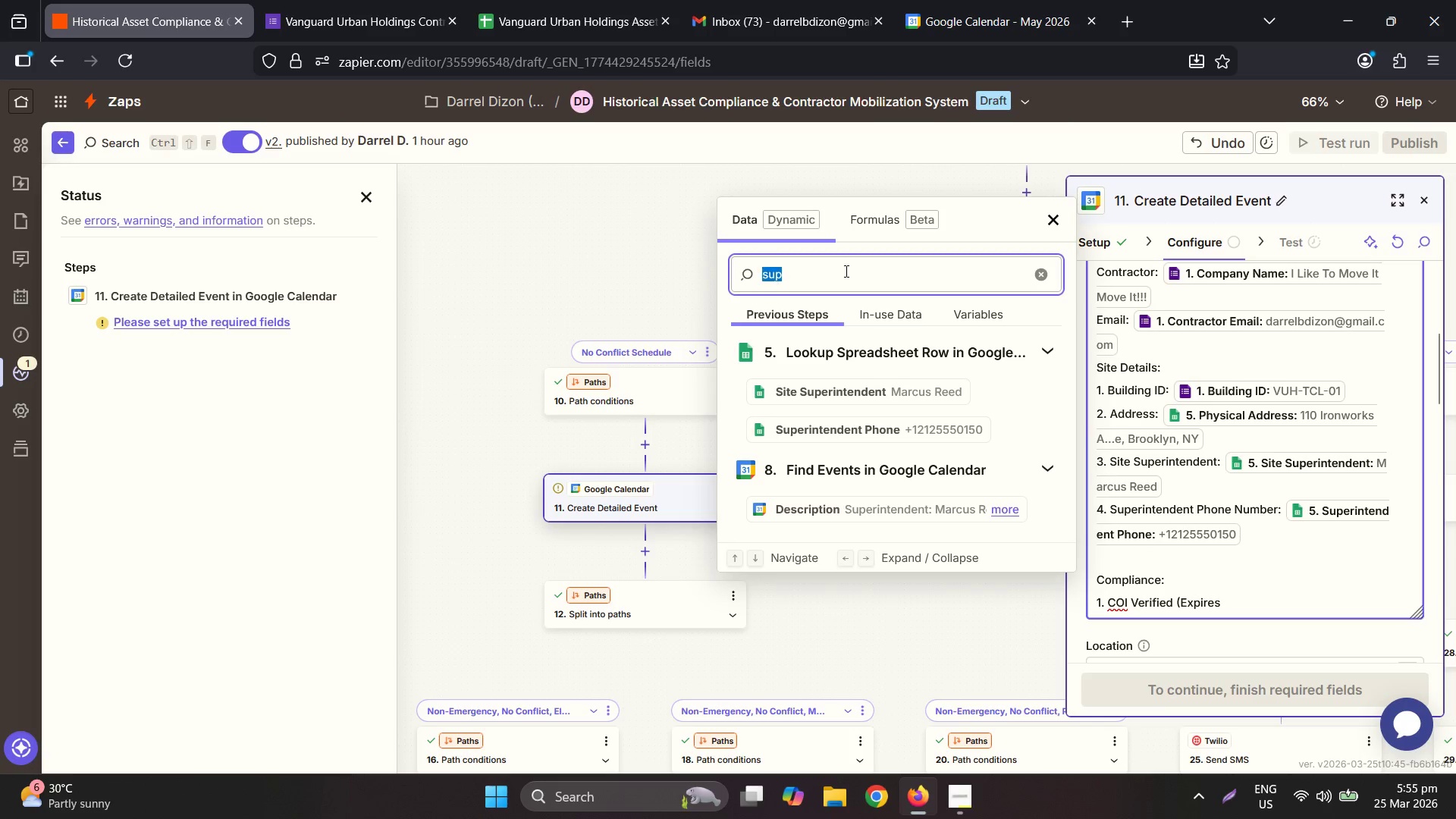 
type(ex)
 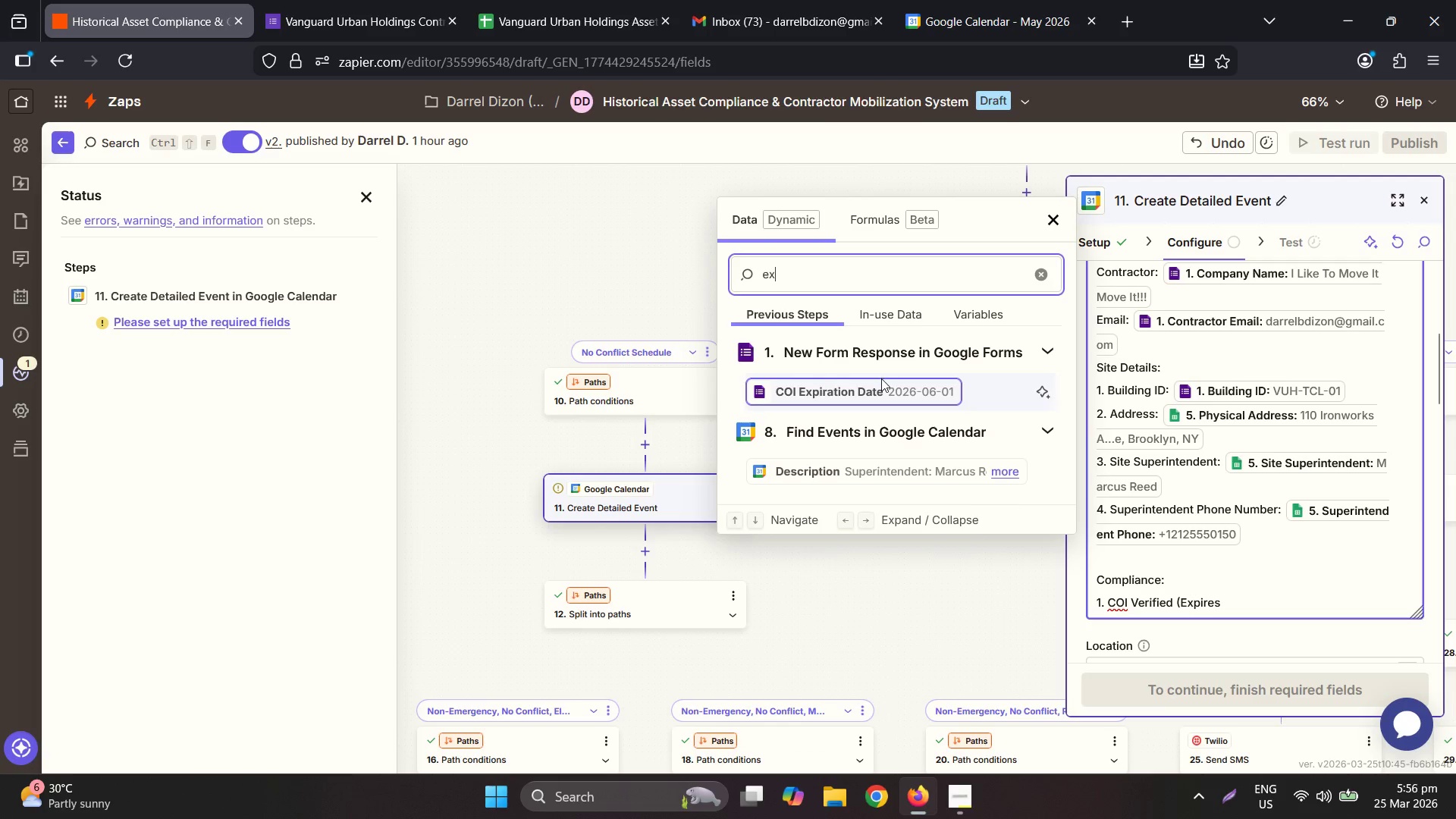 
left_click([883, 394])
 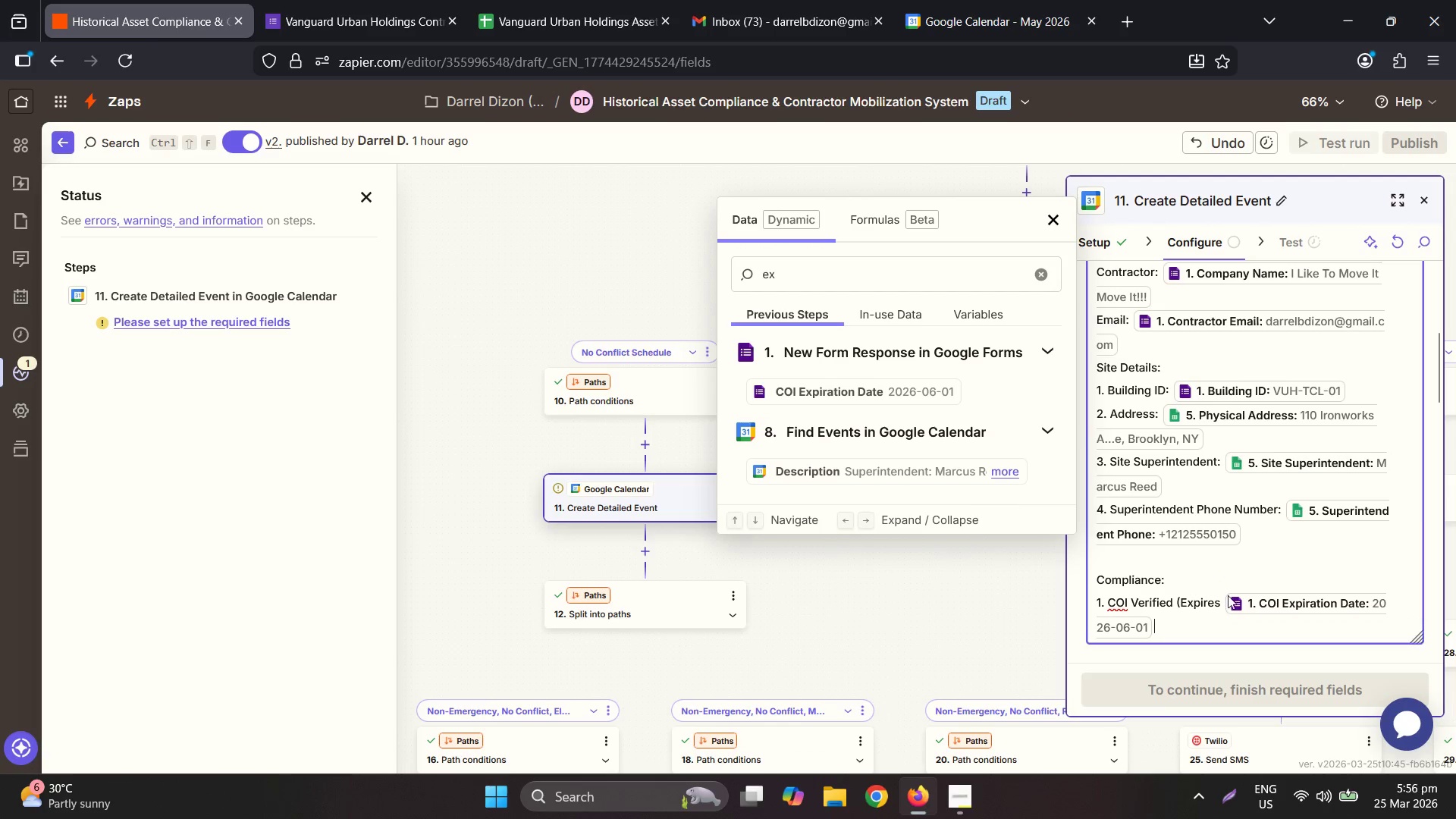 
left_click([1215, 625])
 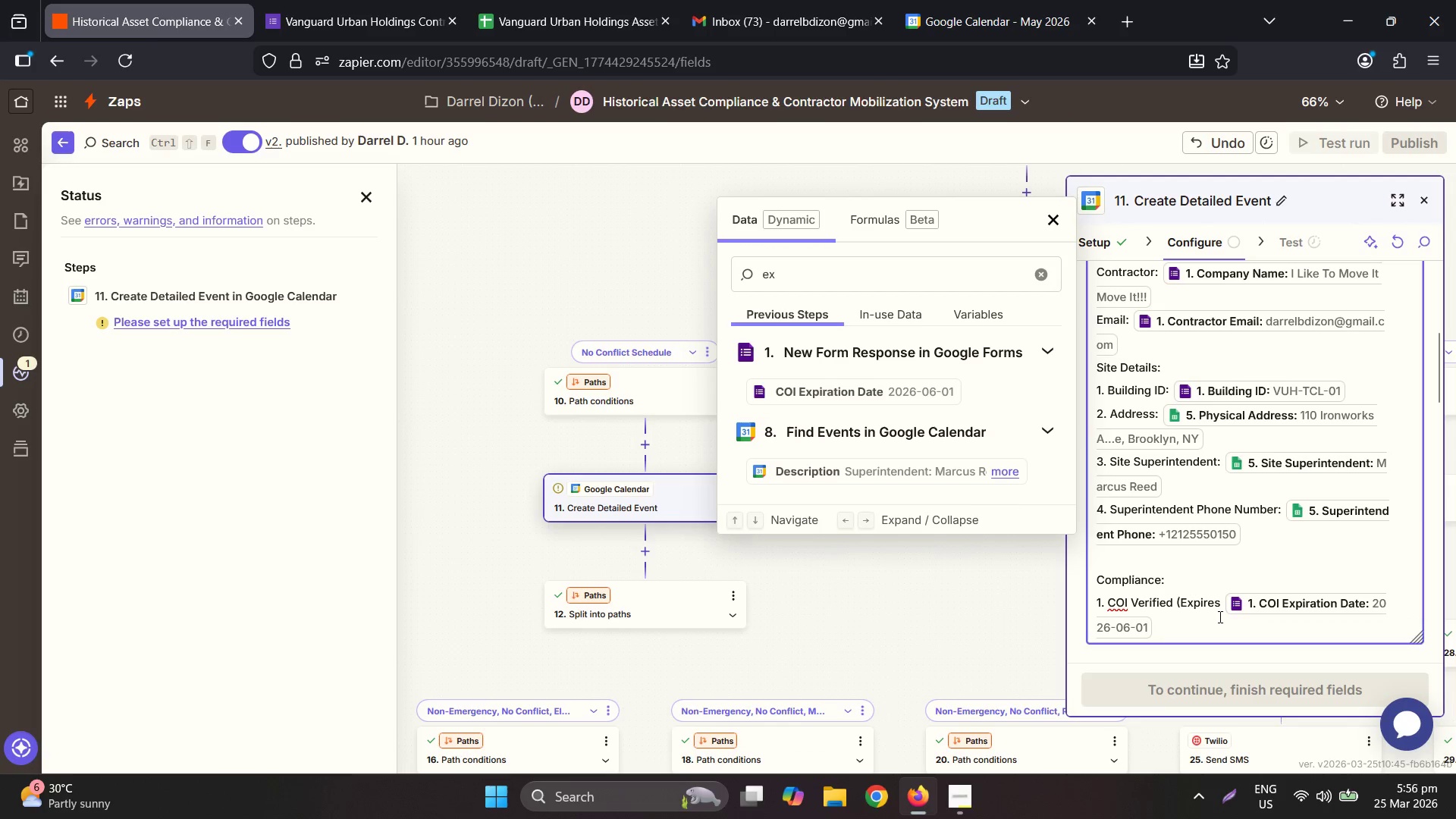 
key(Shift+0)
 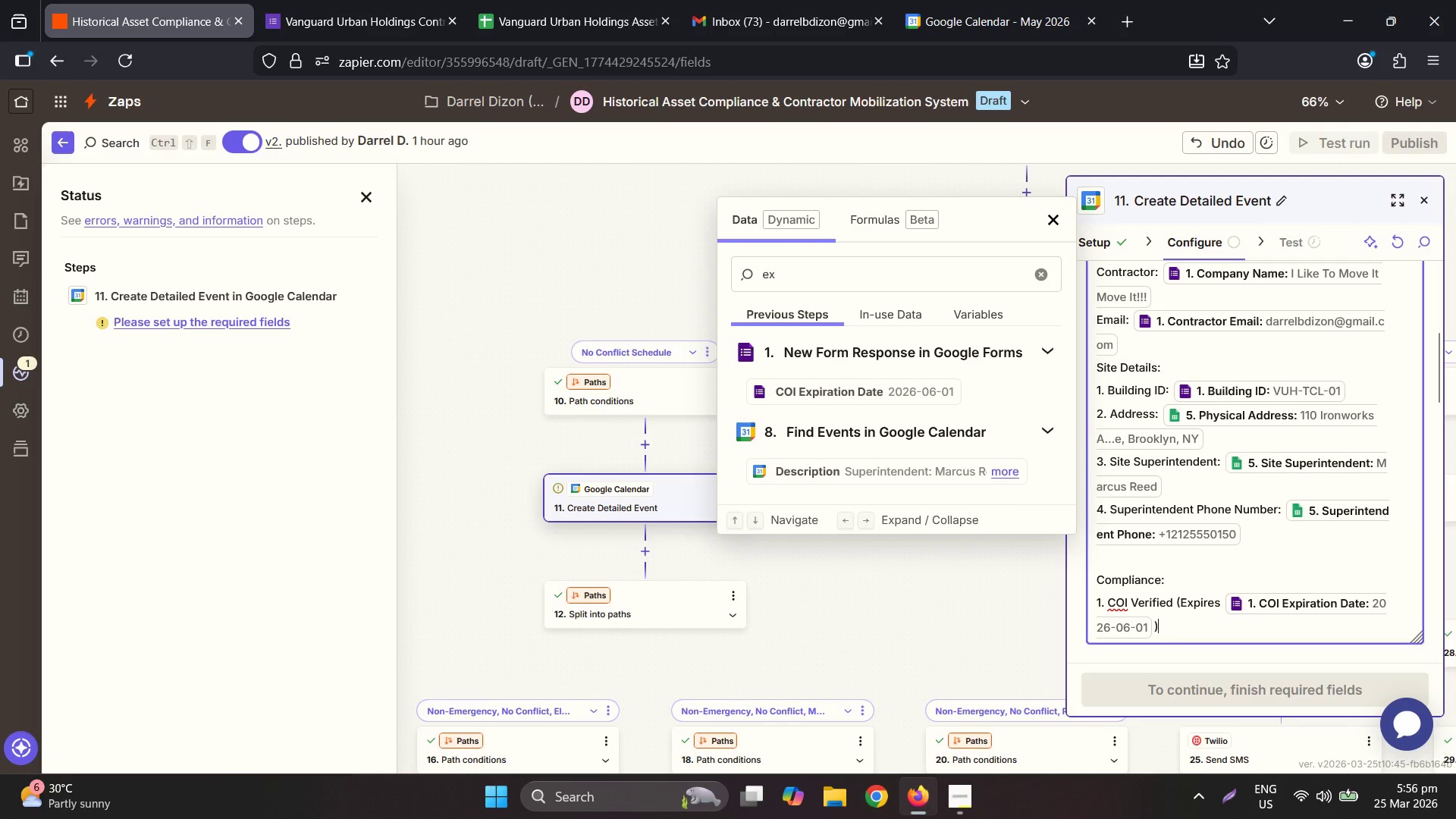 
key(Enter)
 